 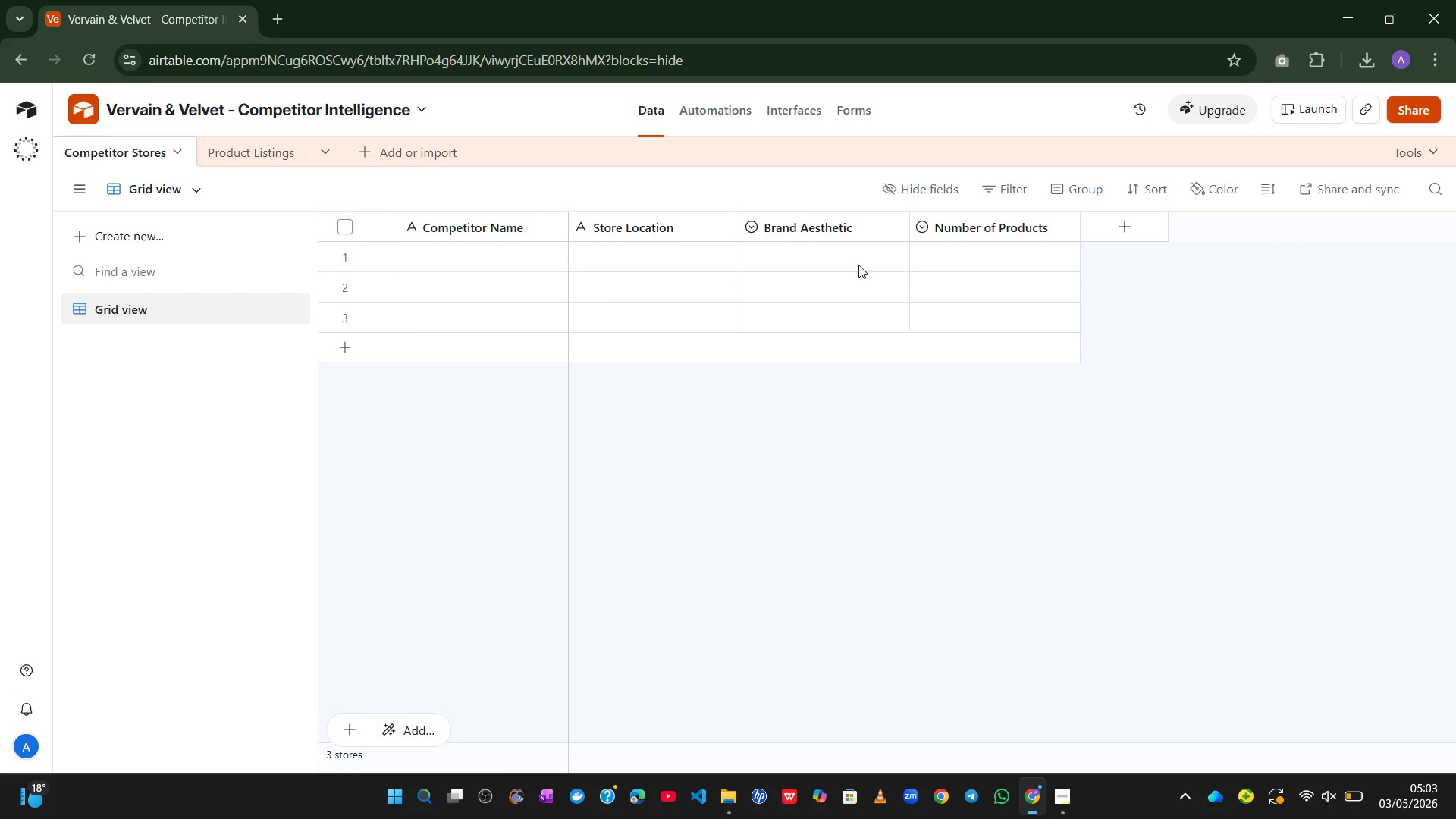 
left_click([748, 224])
 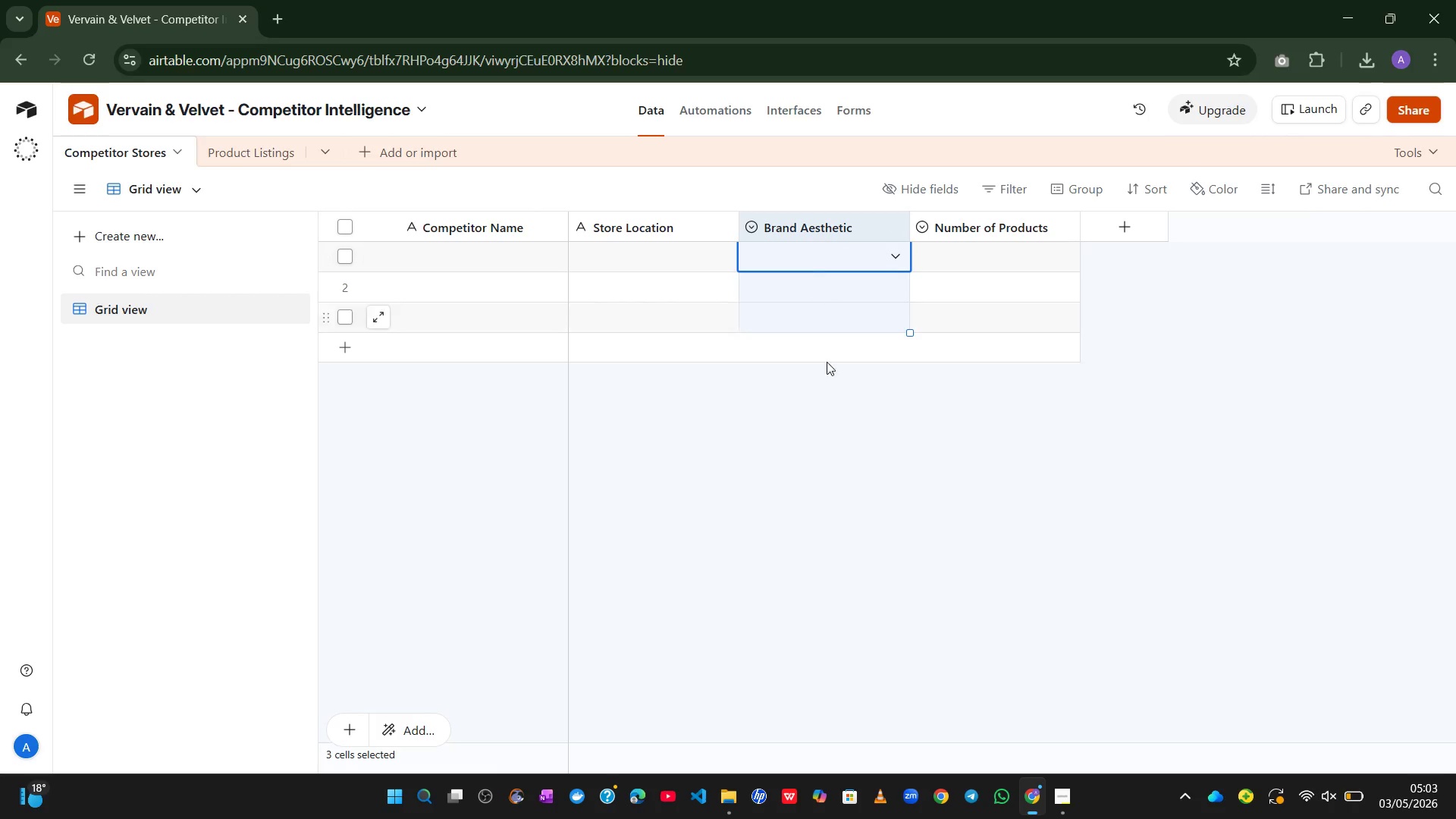 
left_click([824, 372])
 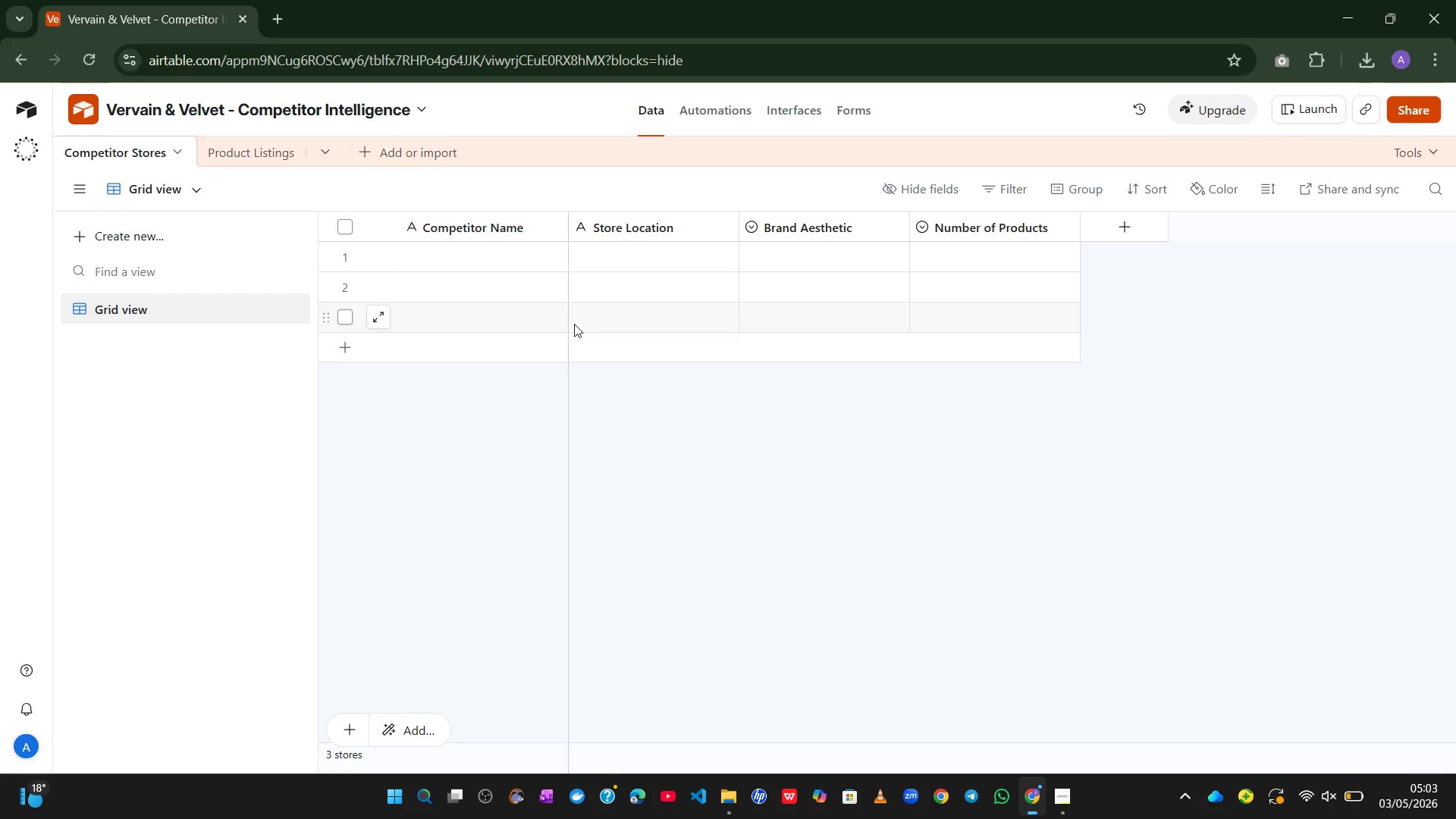 
left_click([243, 152])
 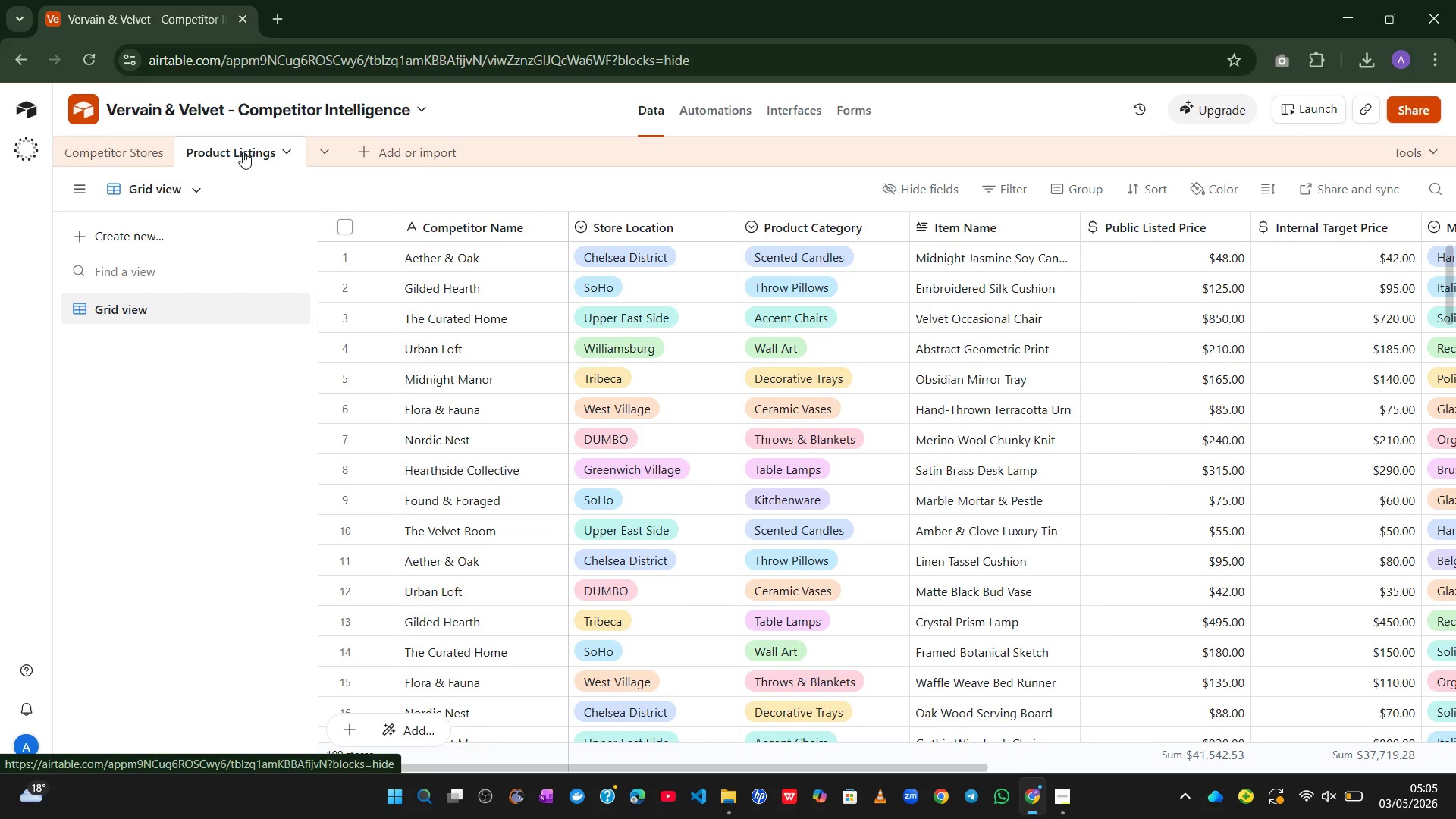 
wait(90.66)
 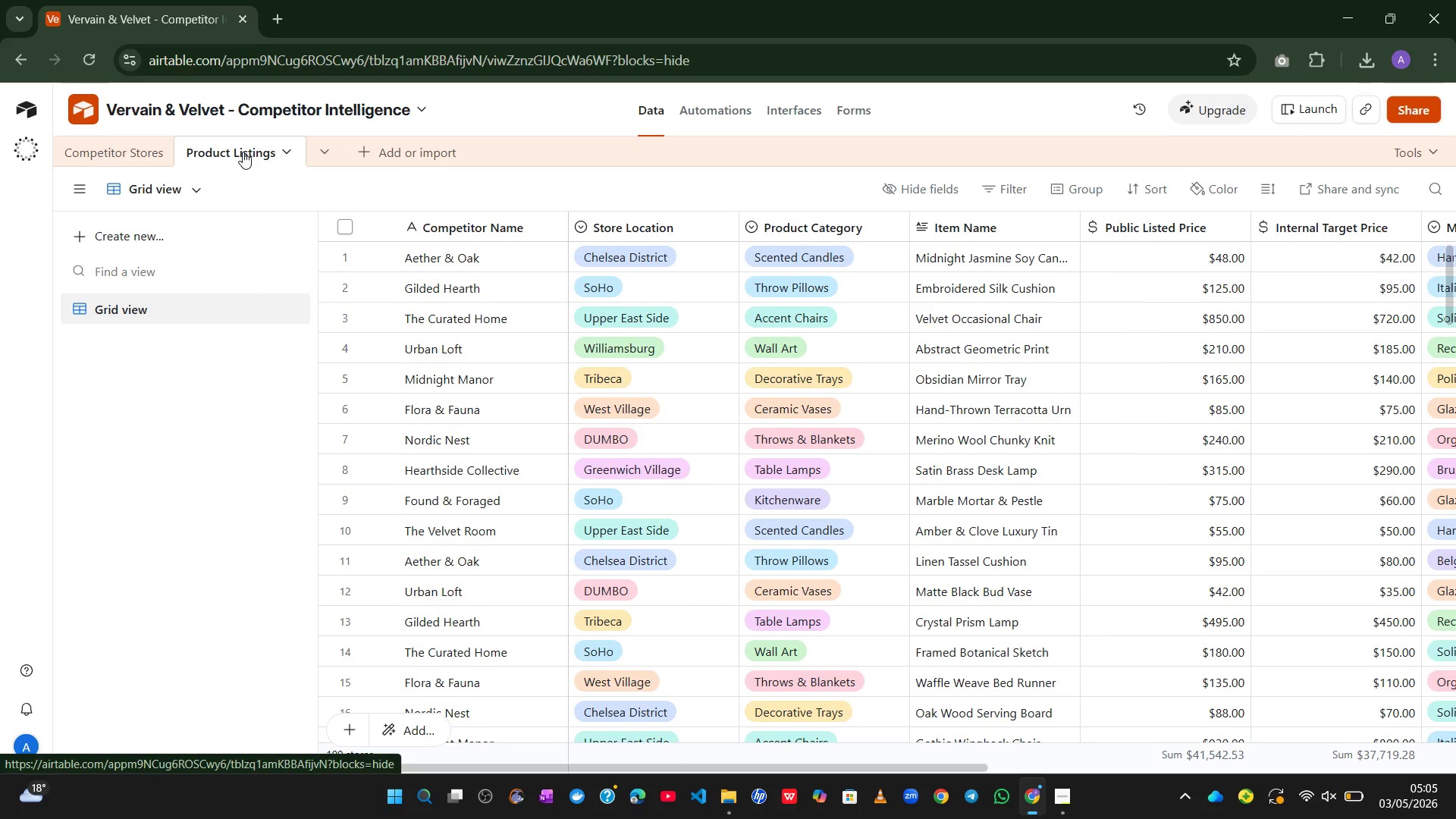 
mouse_move([607, 459])
 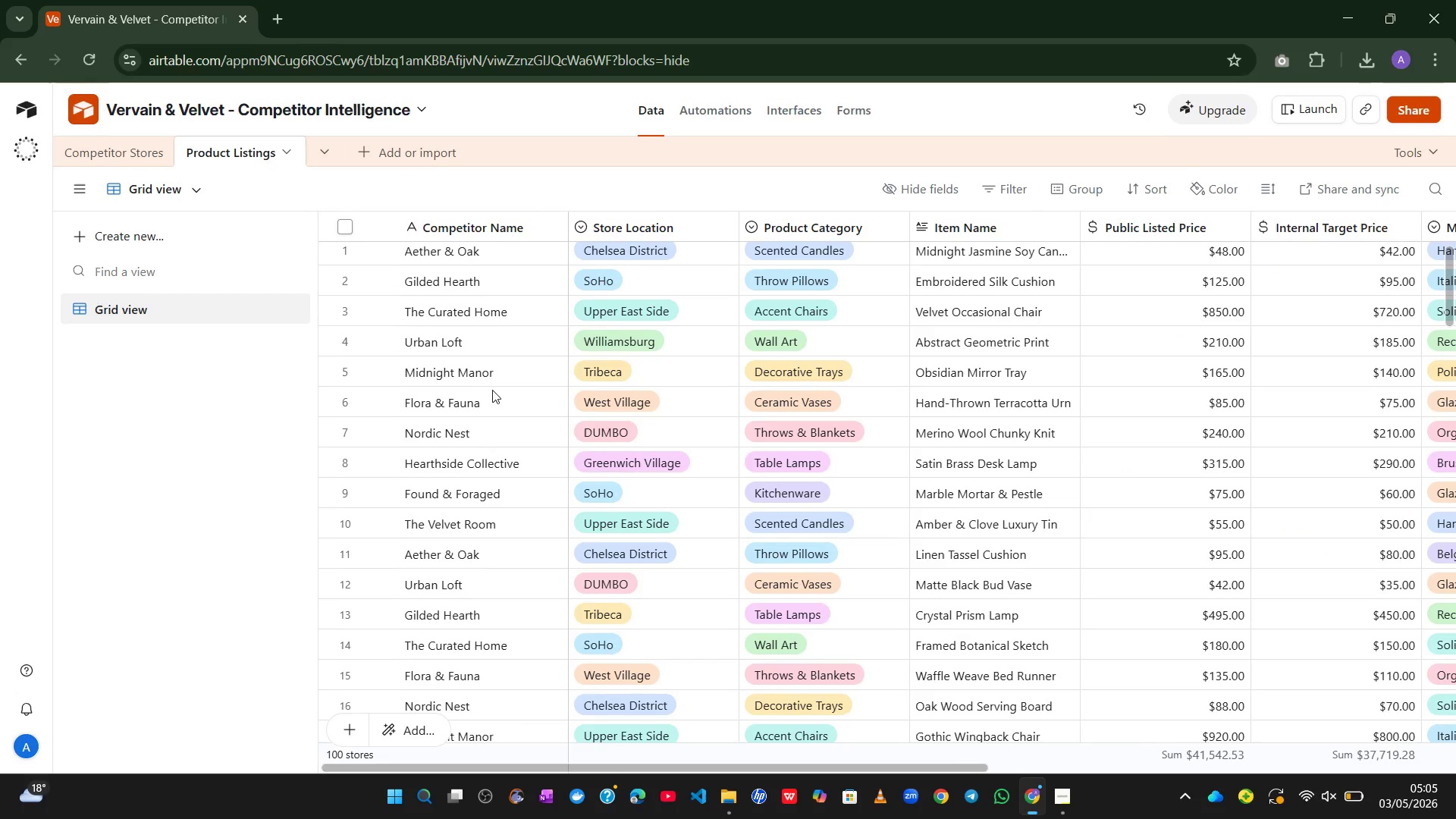 
mouse_move([485, 384])
 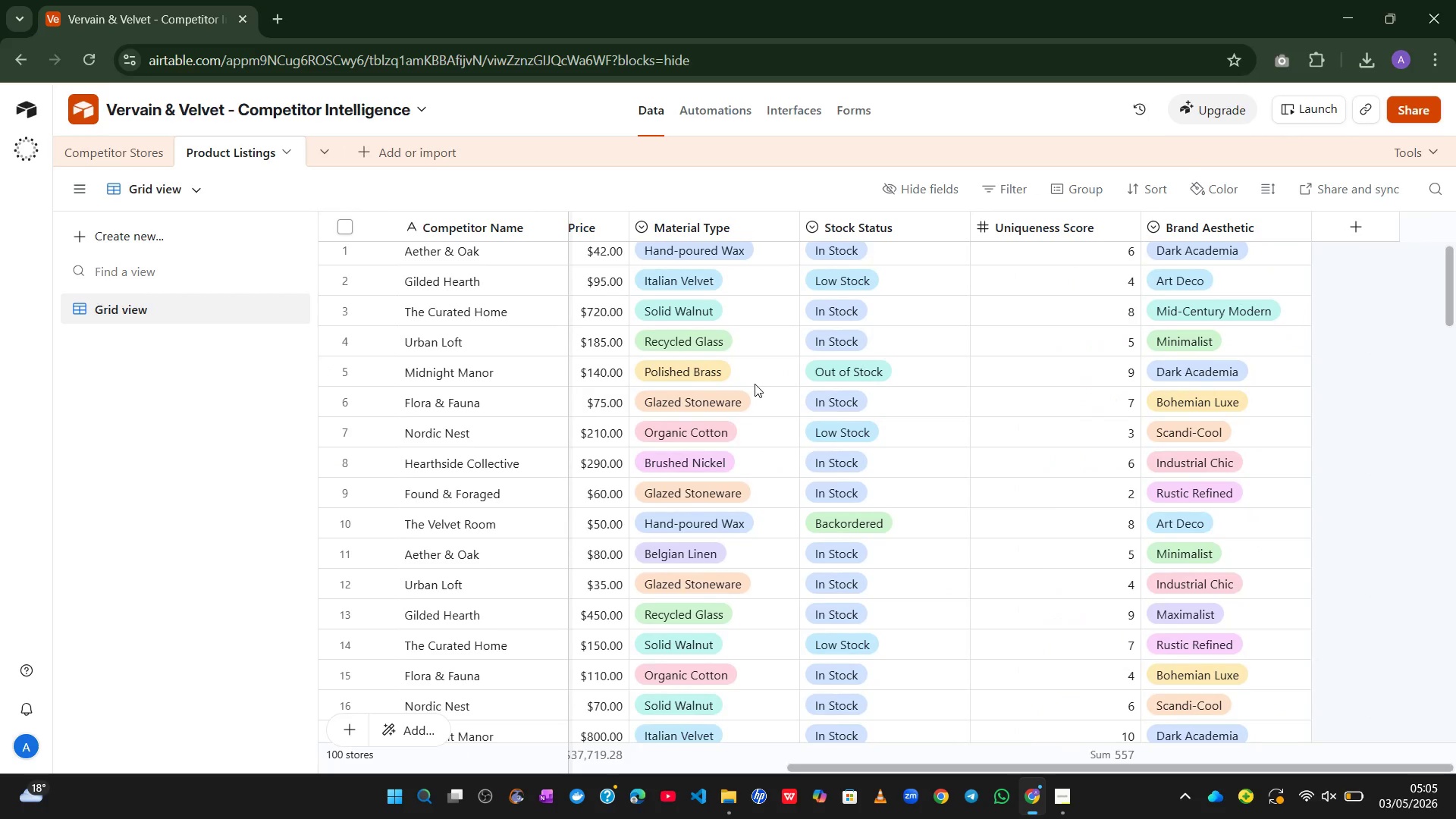 
wait(7.45)
 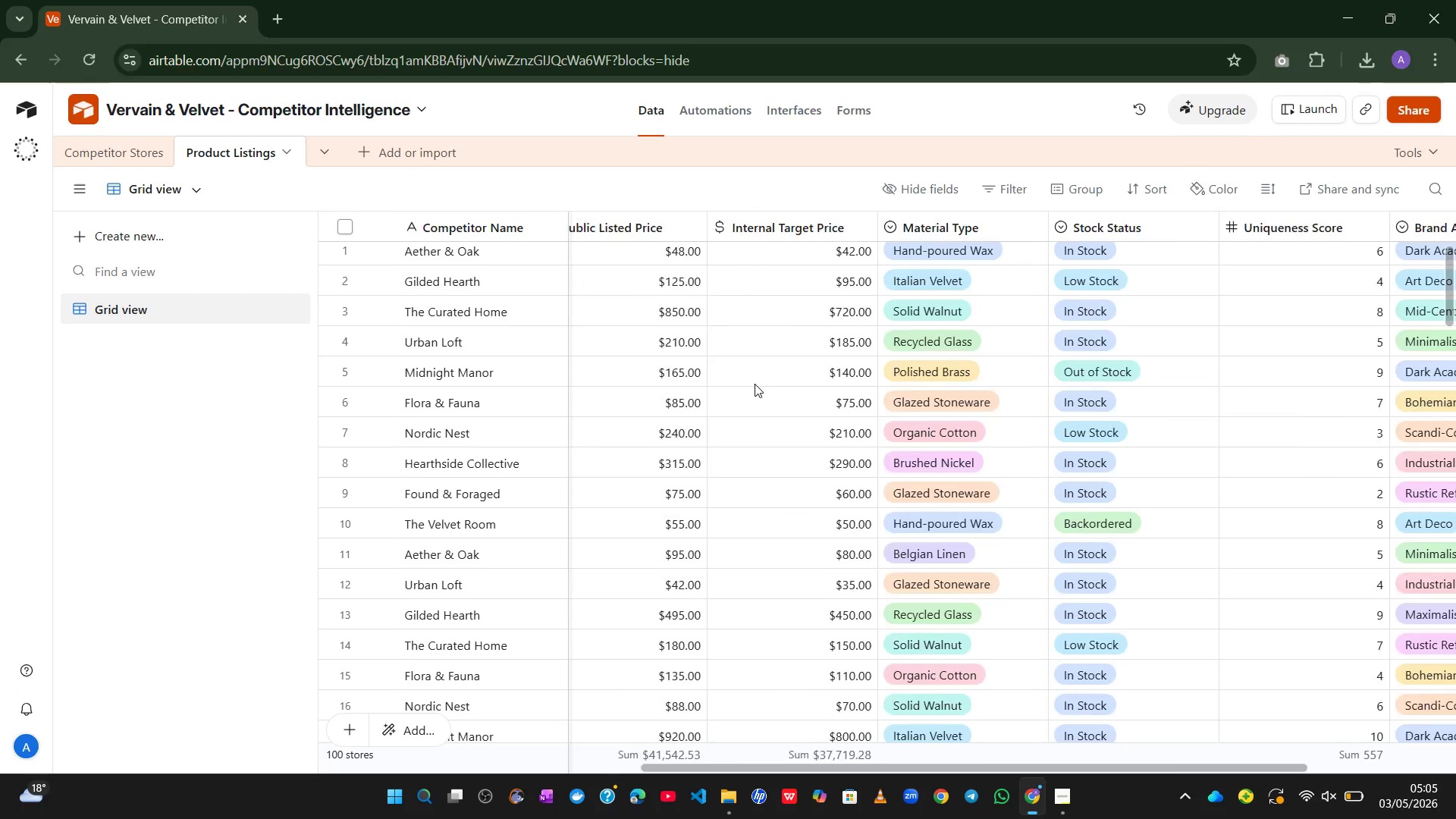 
mouse_move([864, 361])
 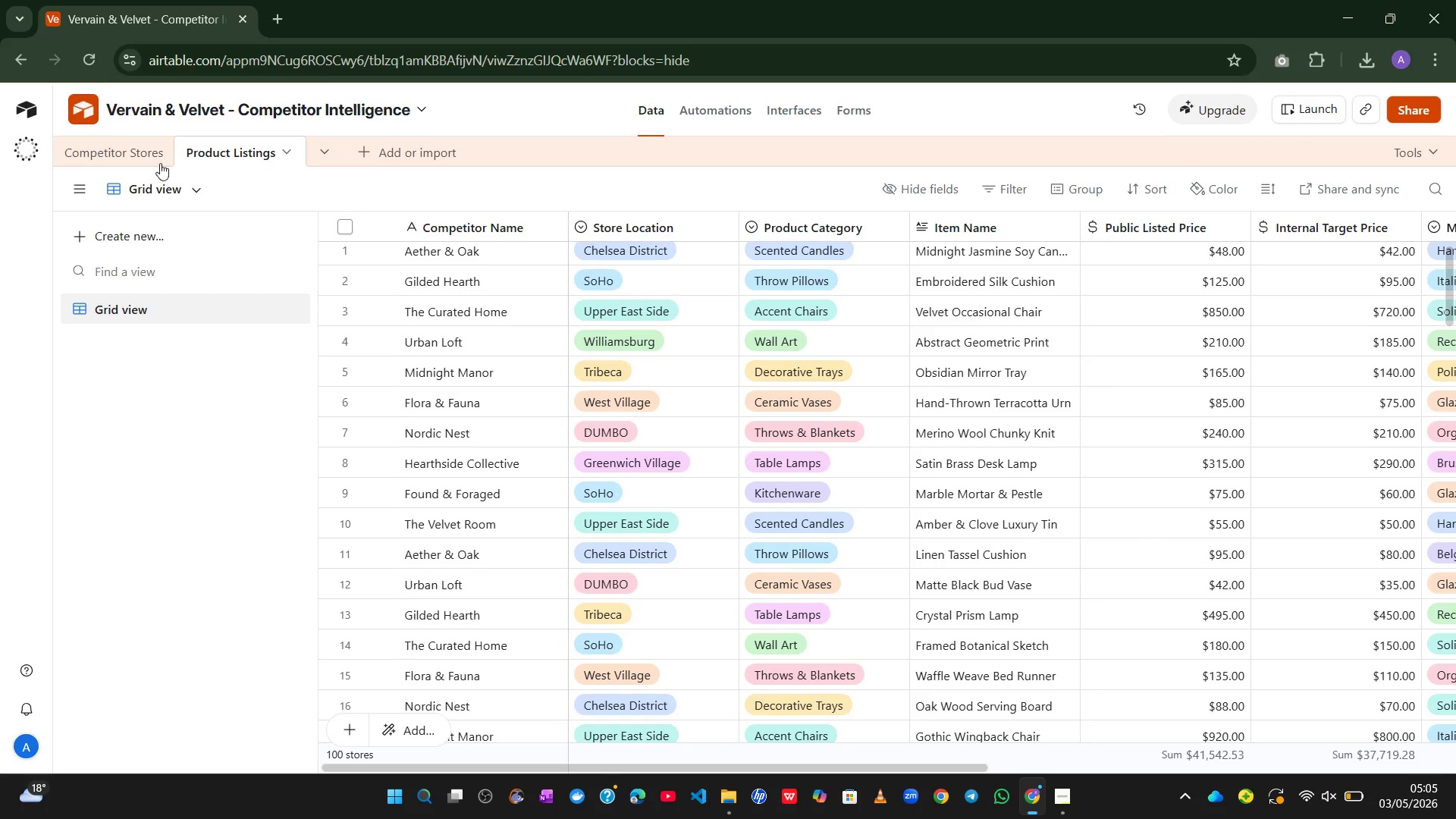 
left_click([118, 156])
 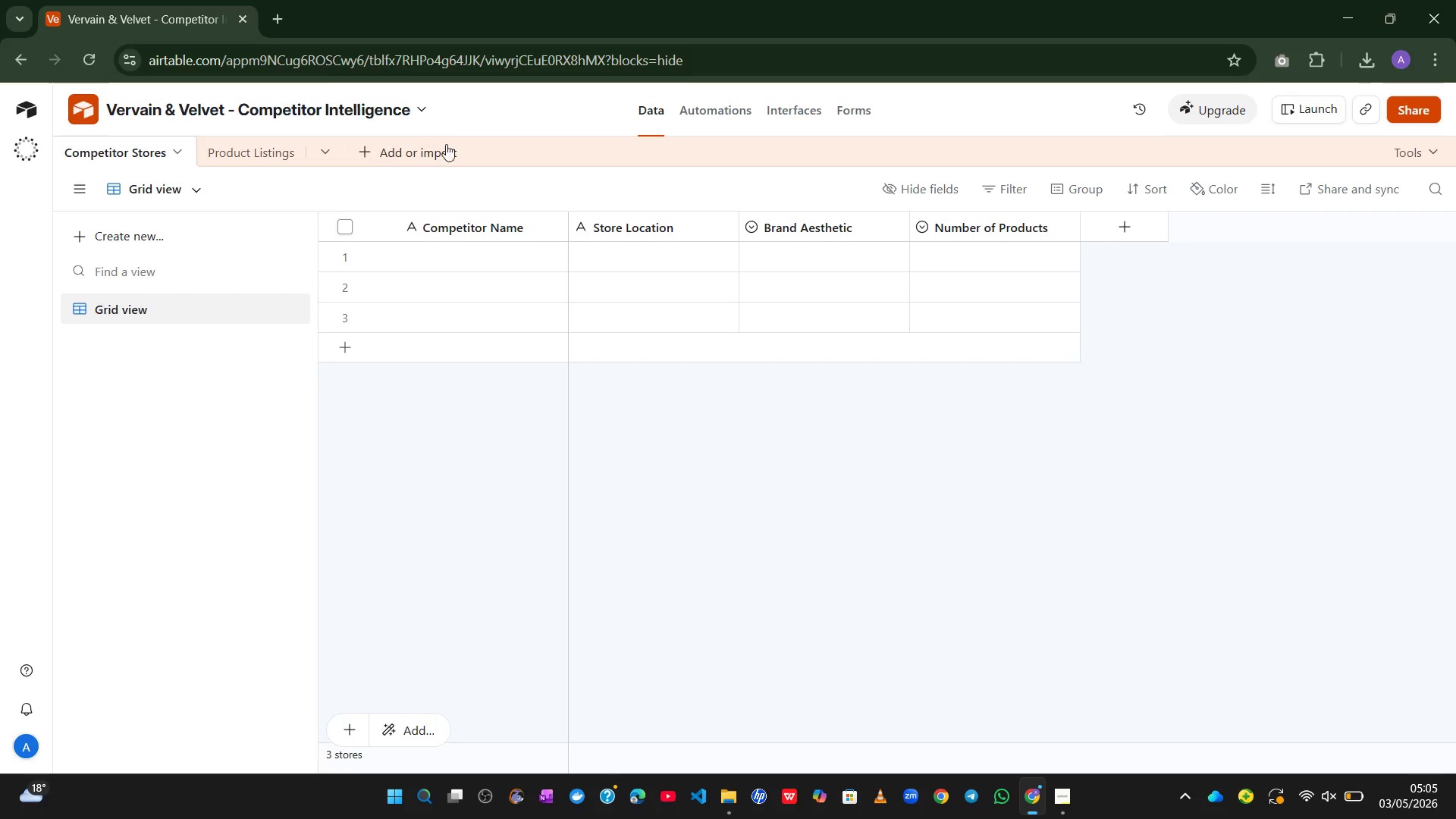 
left_click([420, 148])
 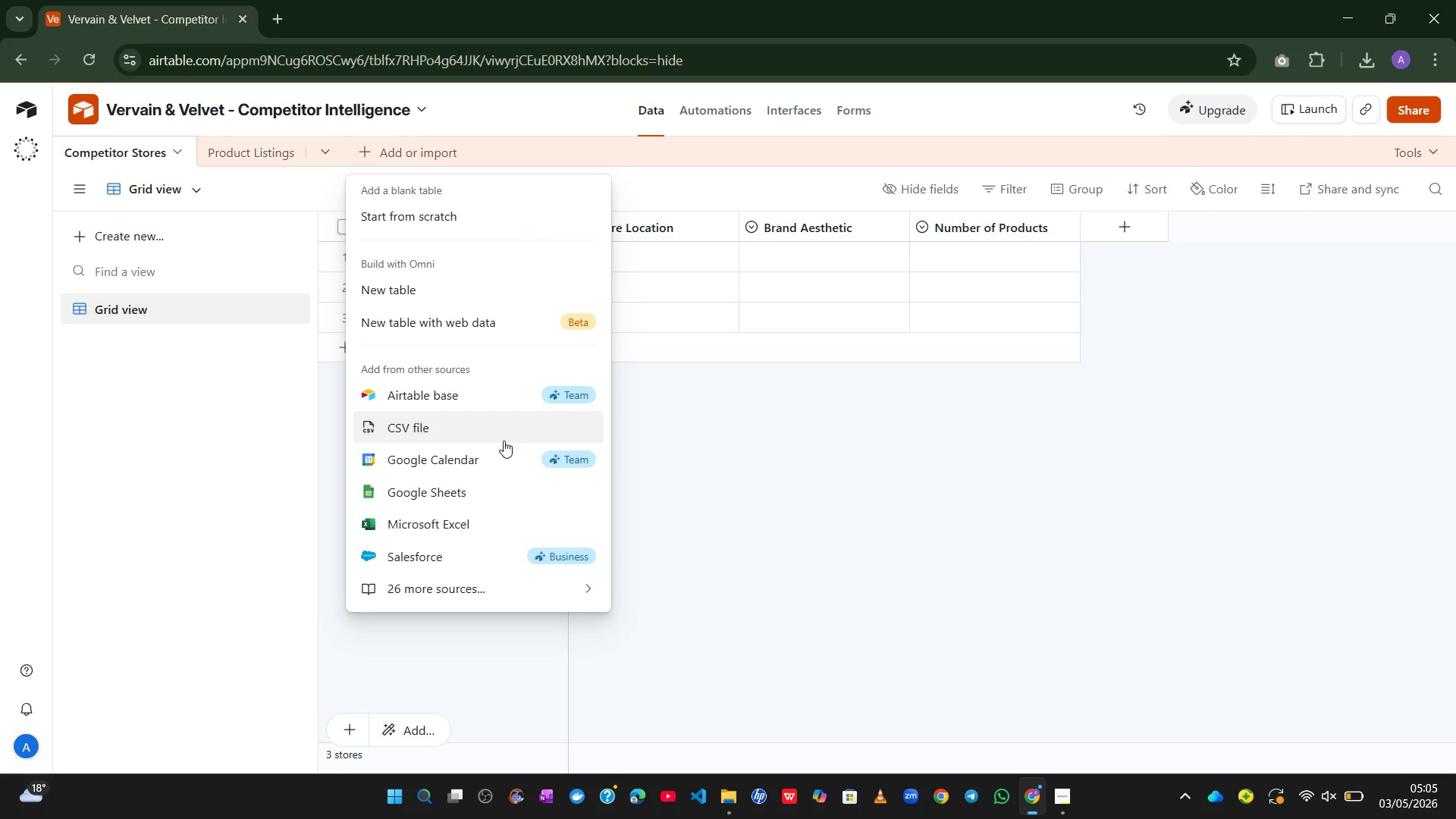 
left_click([504, 441])
 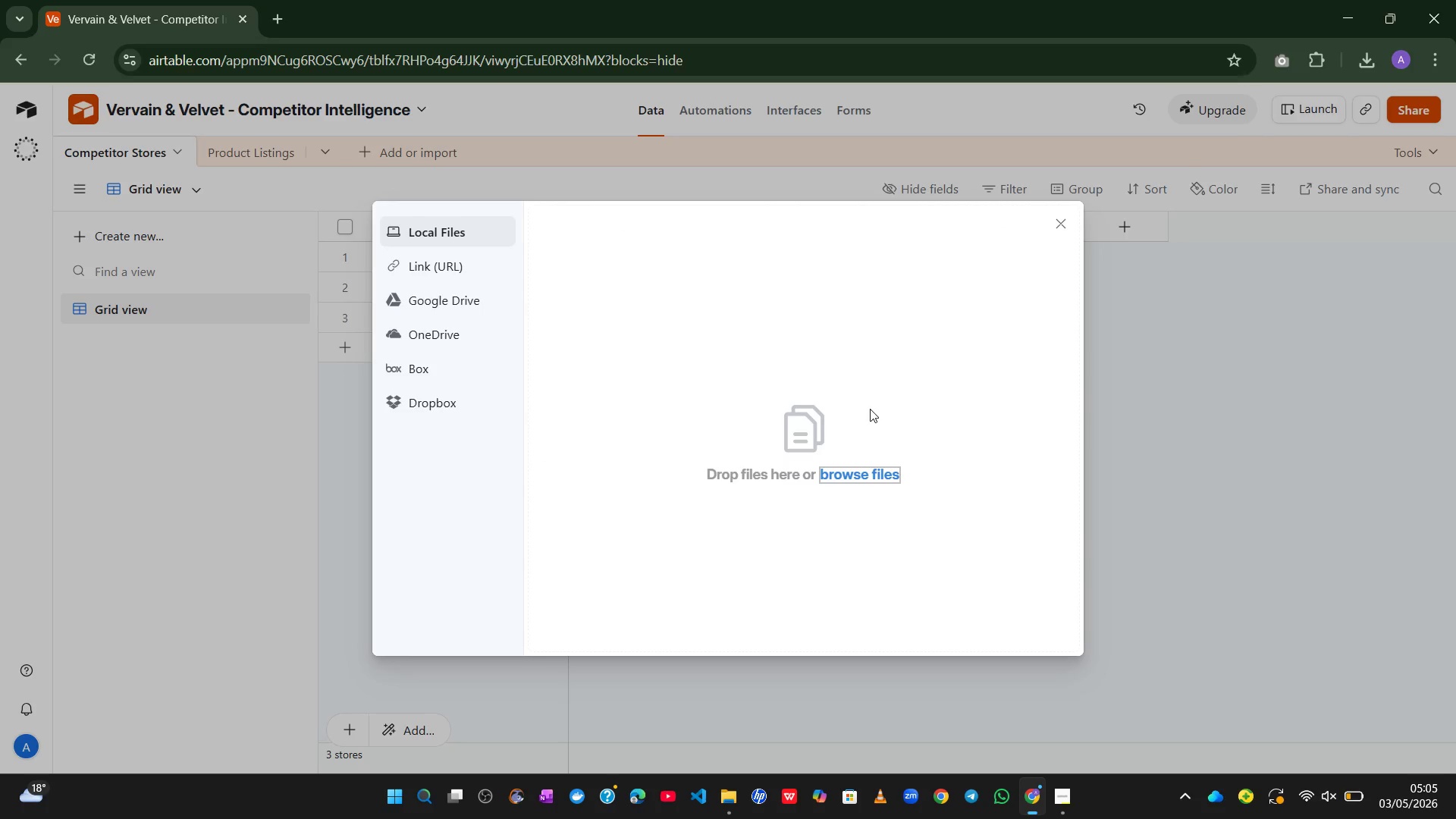 
left_click([855, 466])
 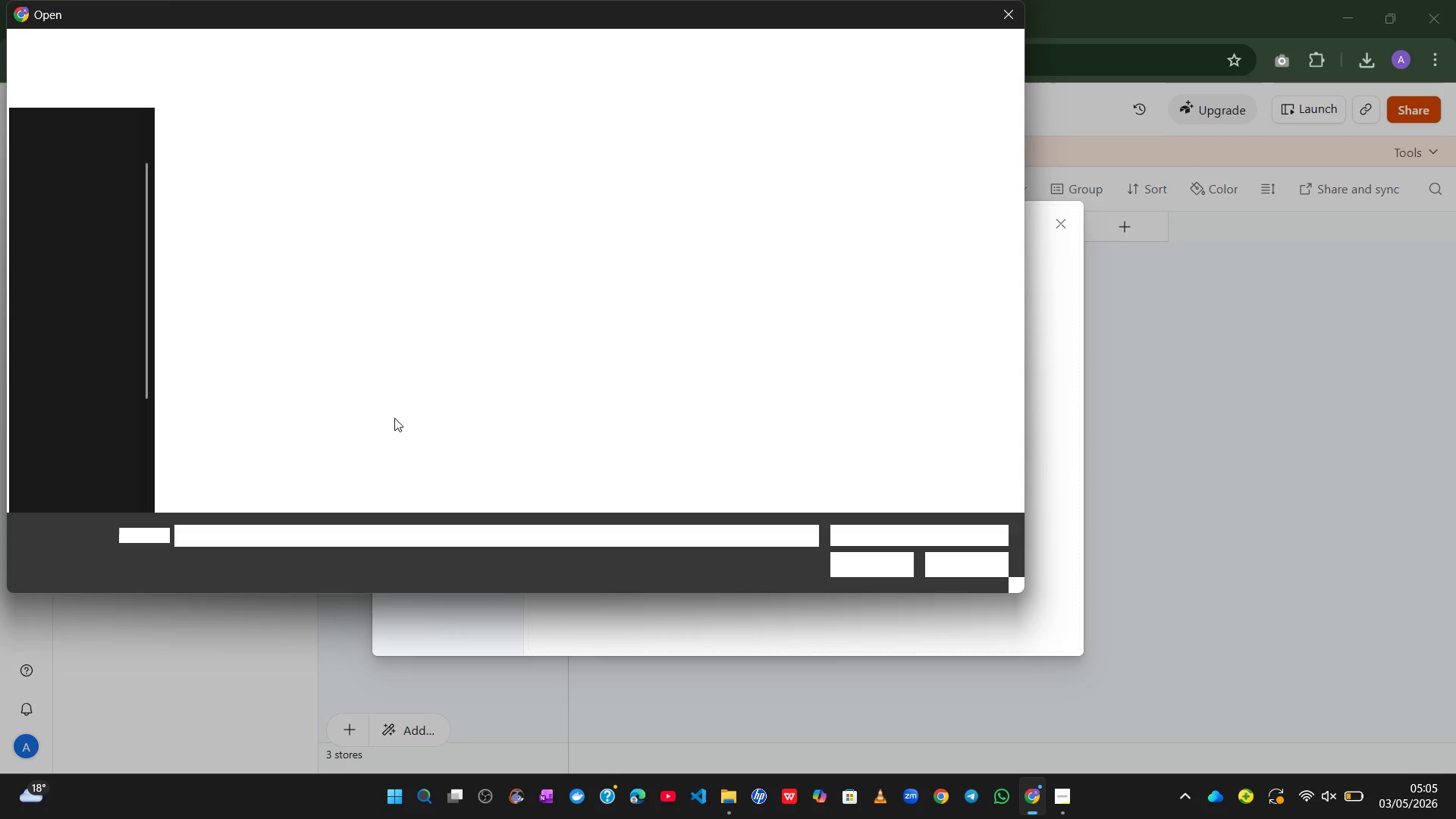 
wait(5.69)
 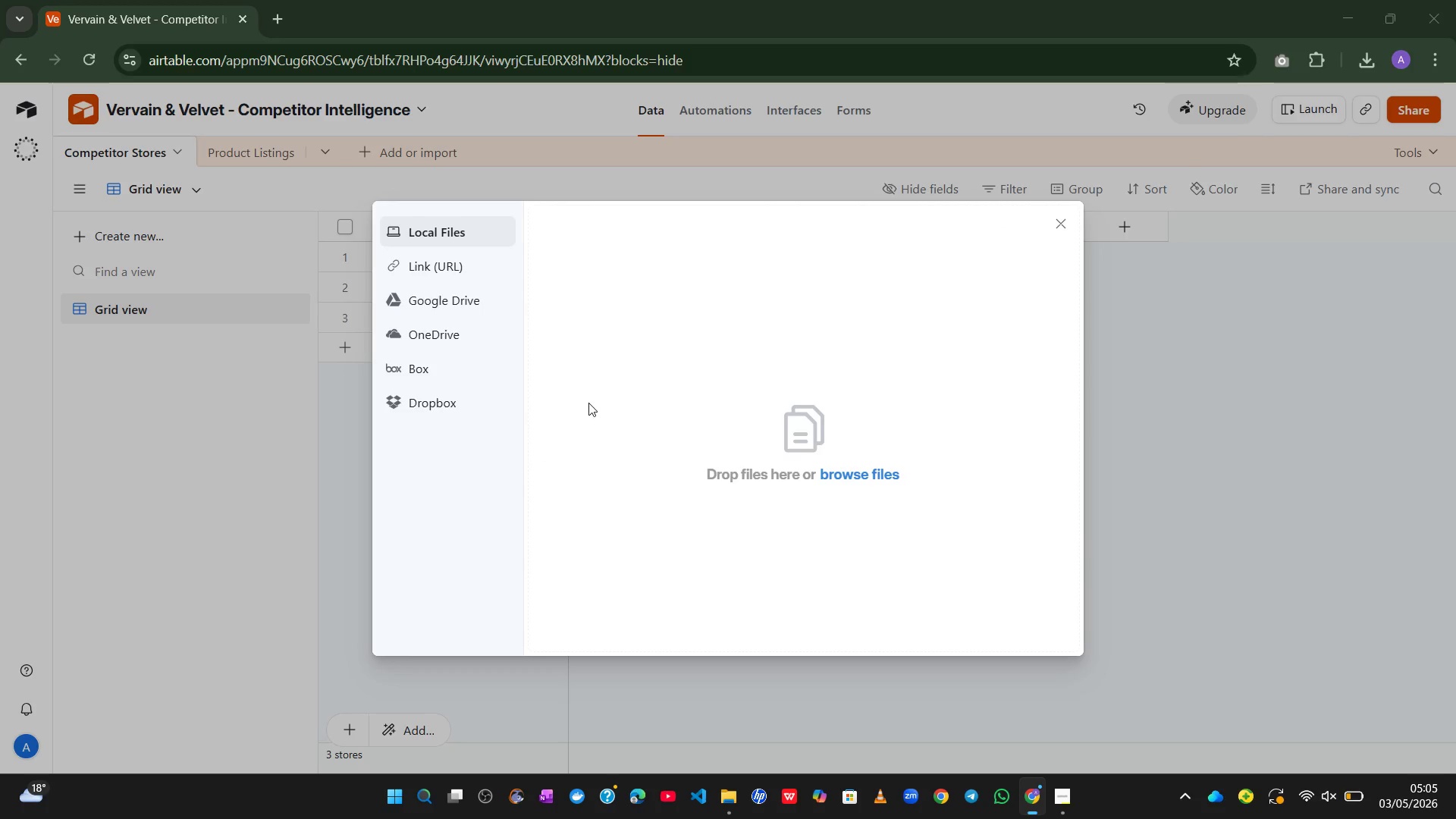 
left_click([403, 199])
 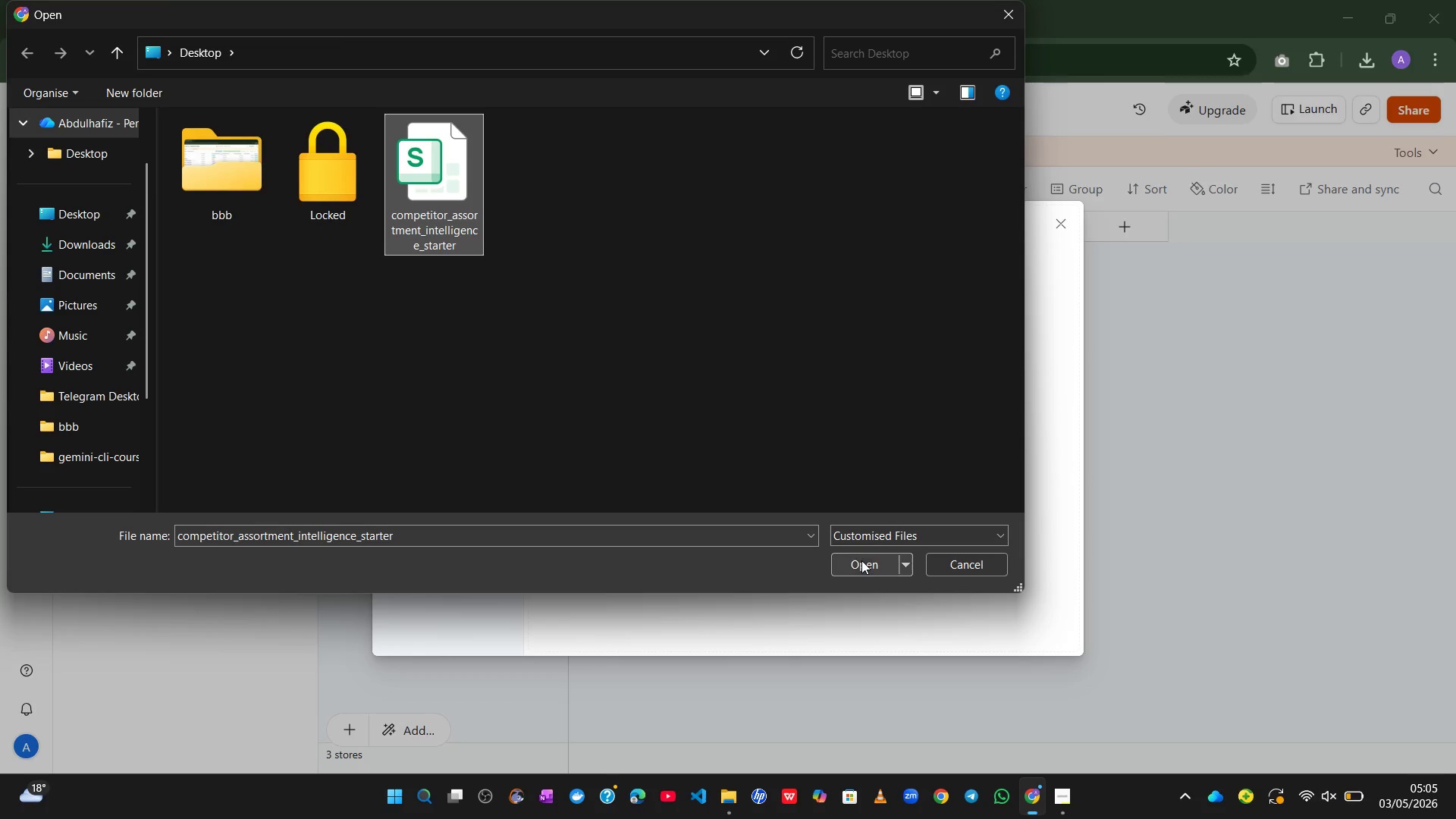 
left_click([863, 563])
 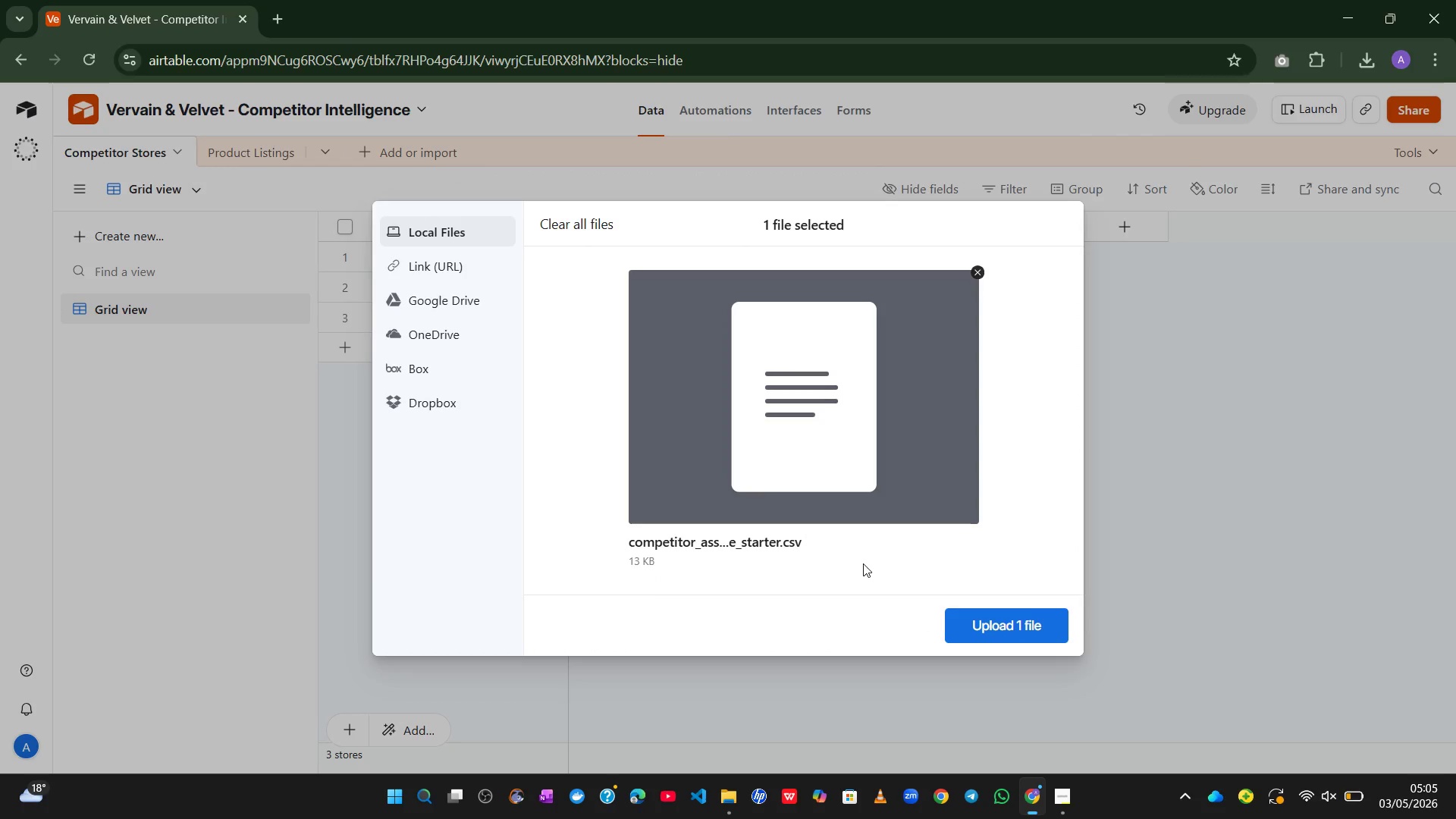 
left_click([1002, 632])
 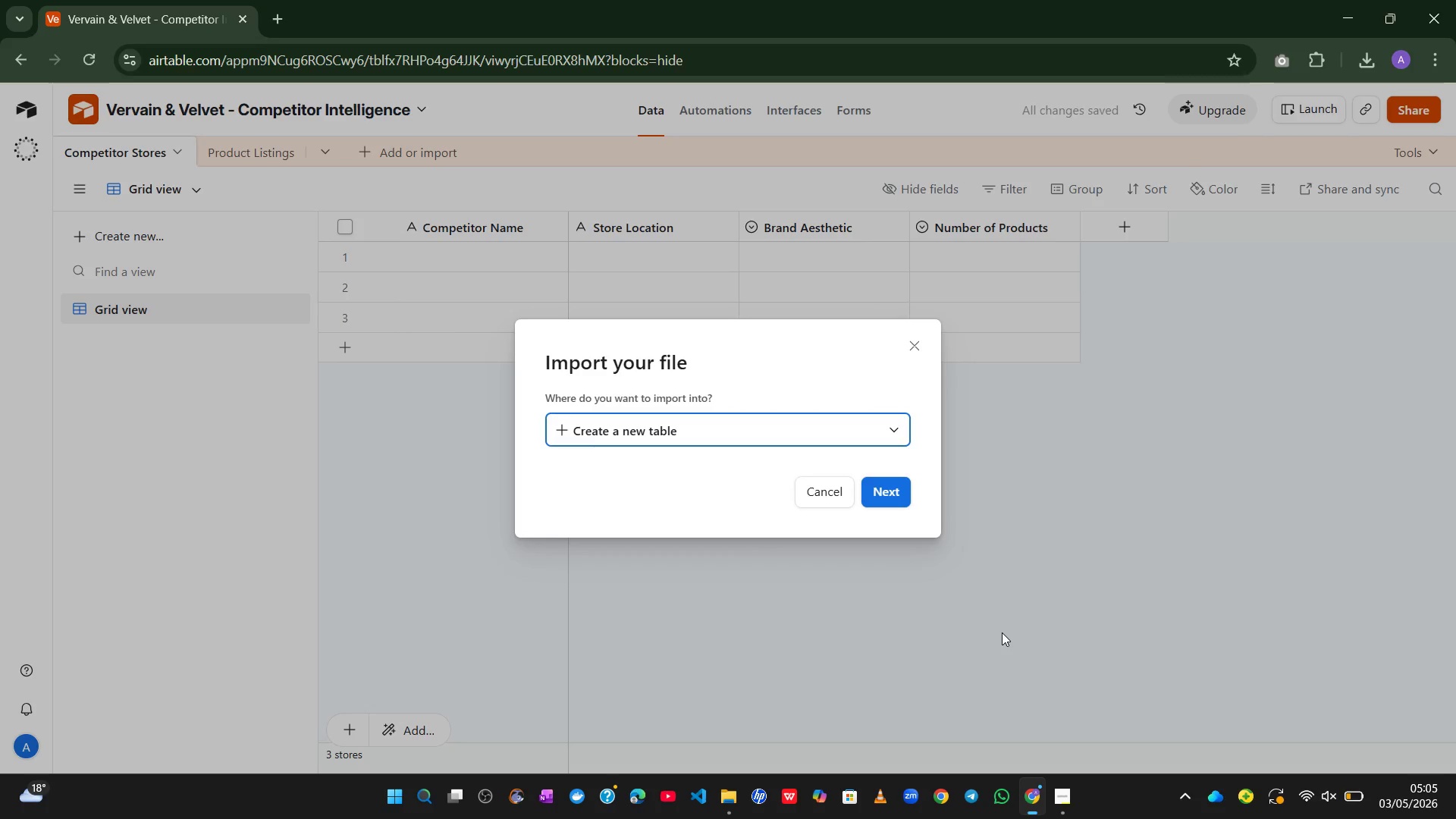 
wait(8.0)
 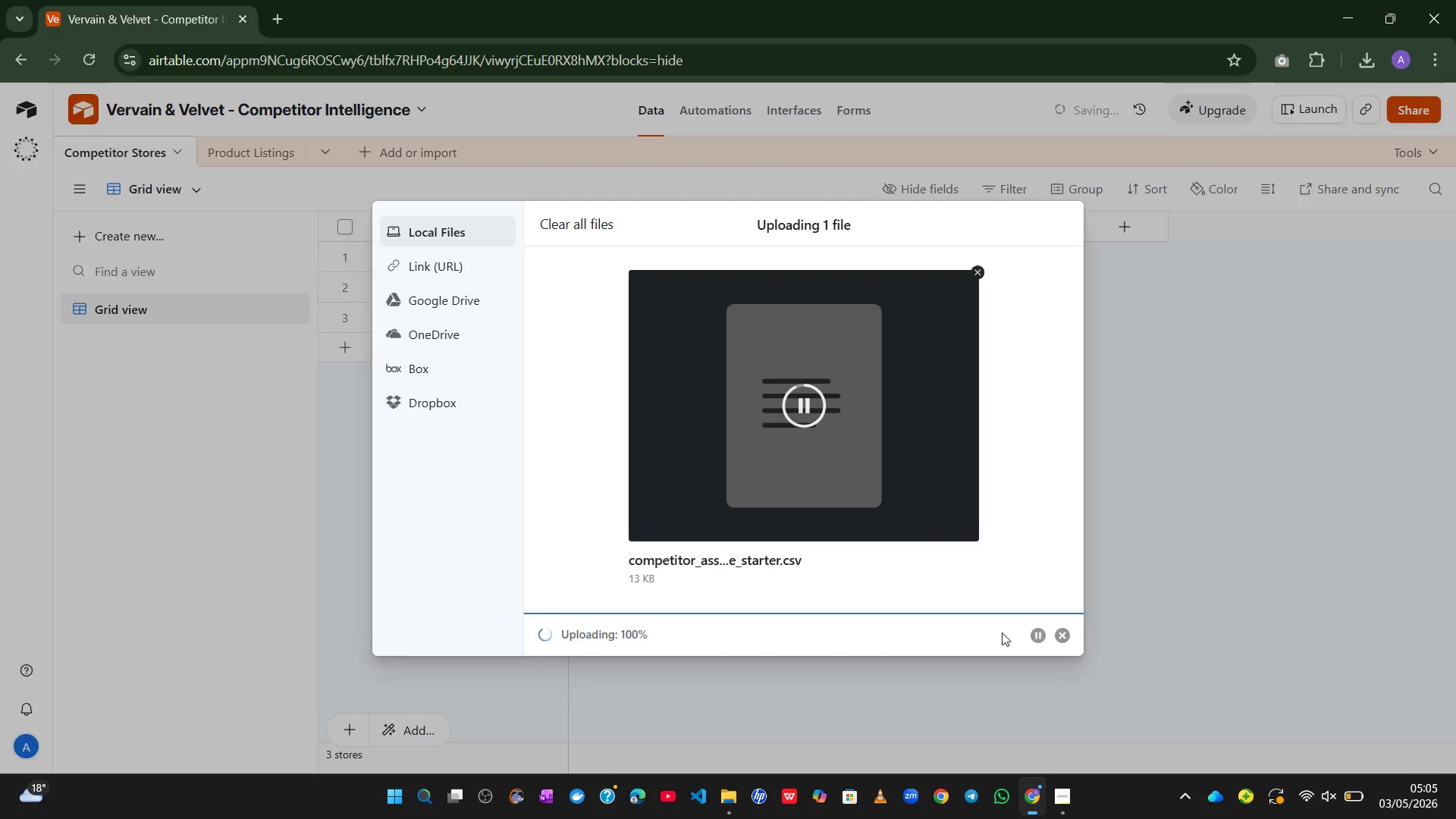 
left_click([898, 431])
 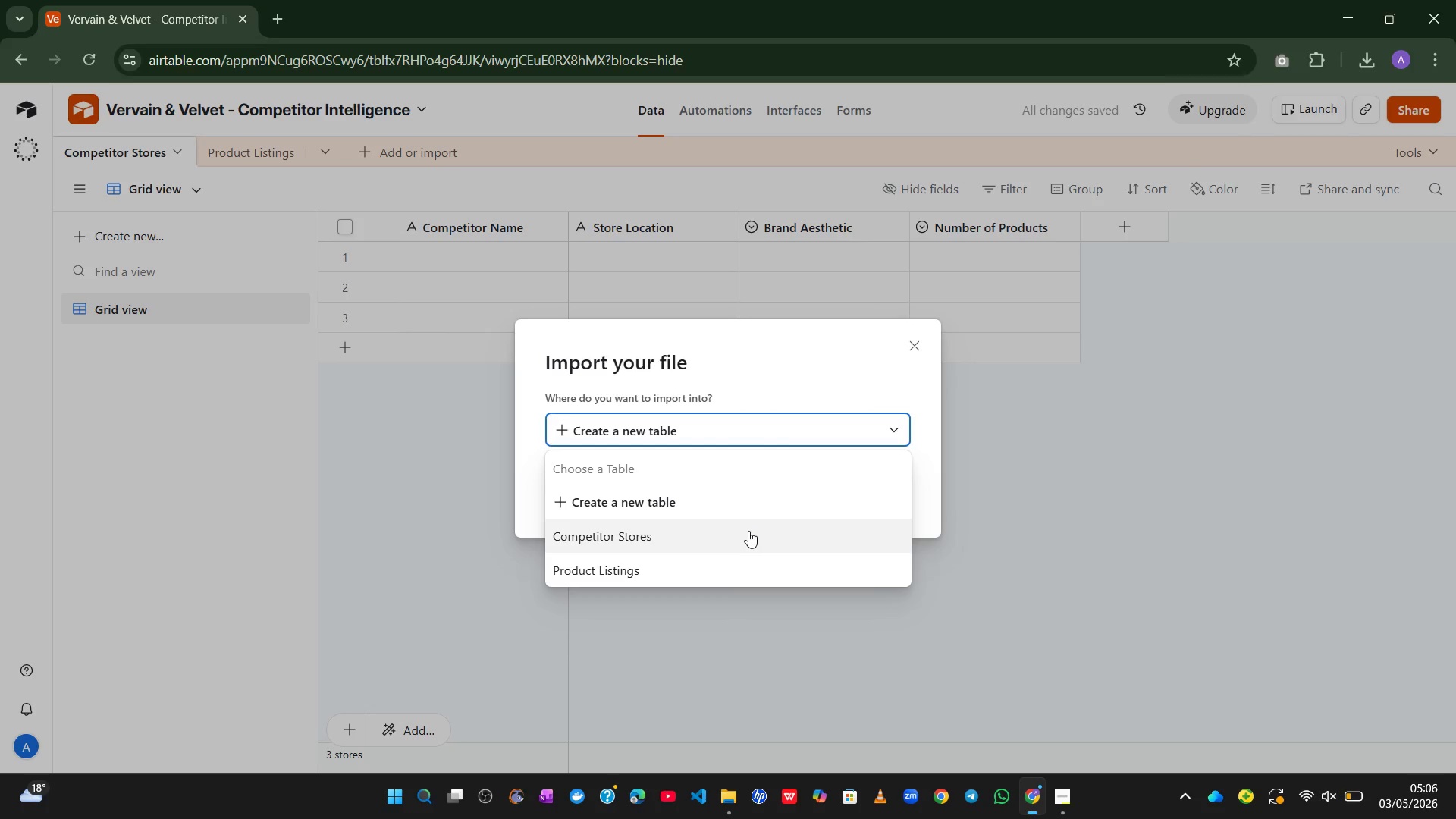 
left_click([745, 532])
 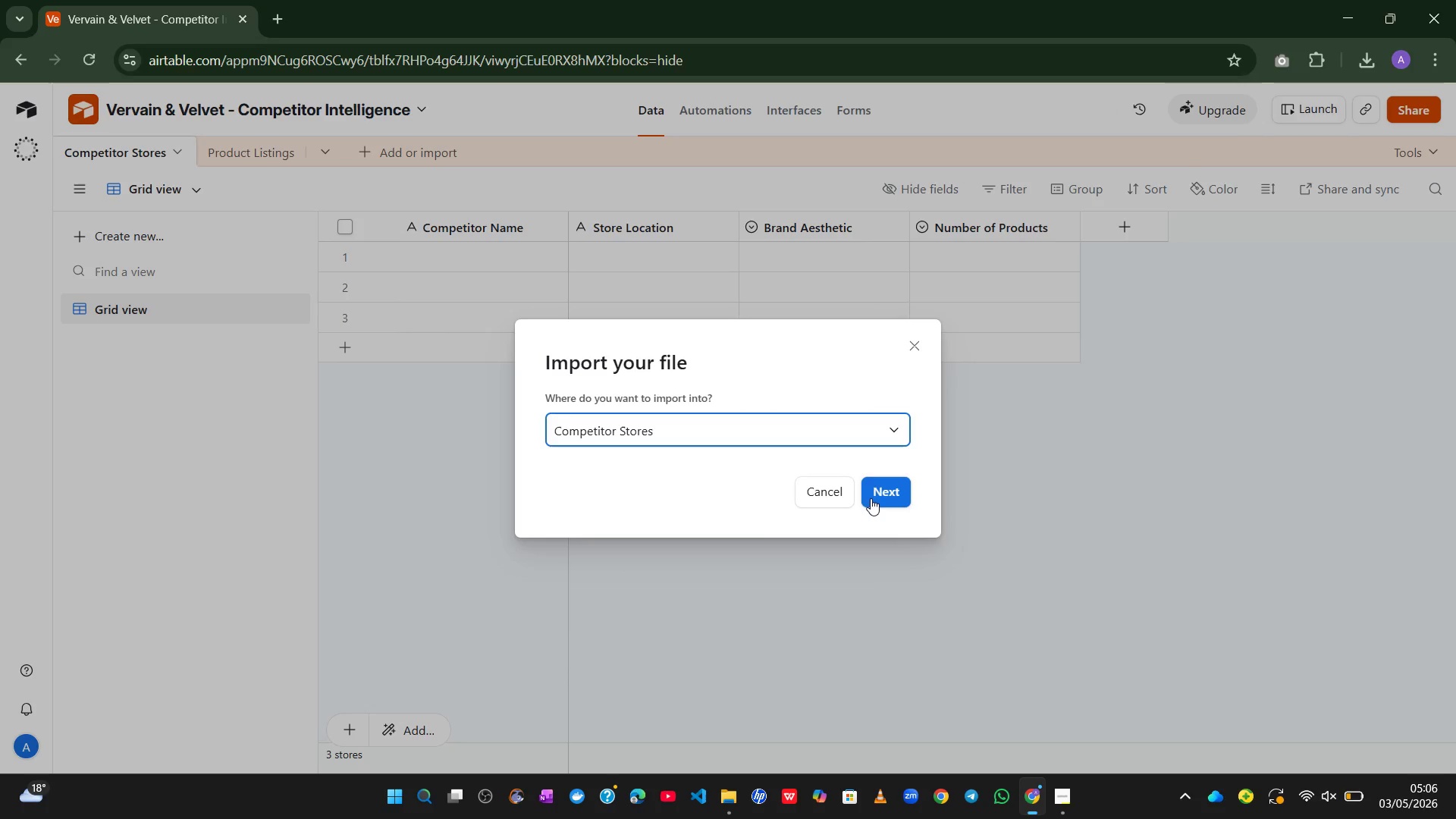 
left_click([877, 494])
 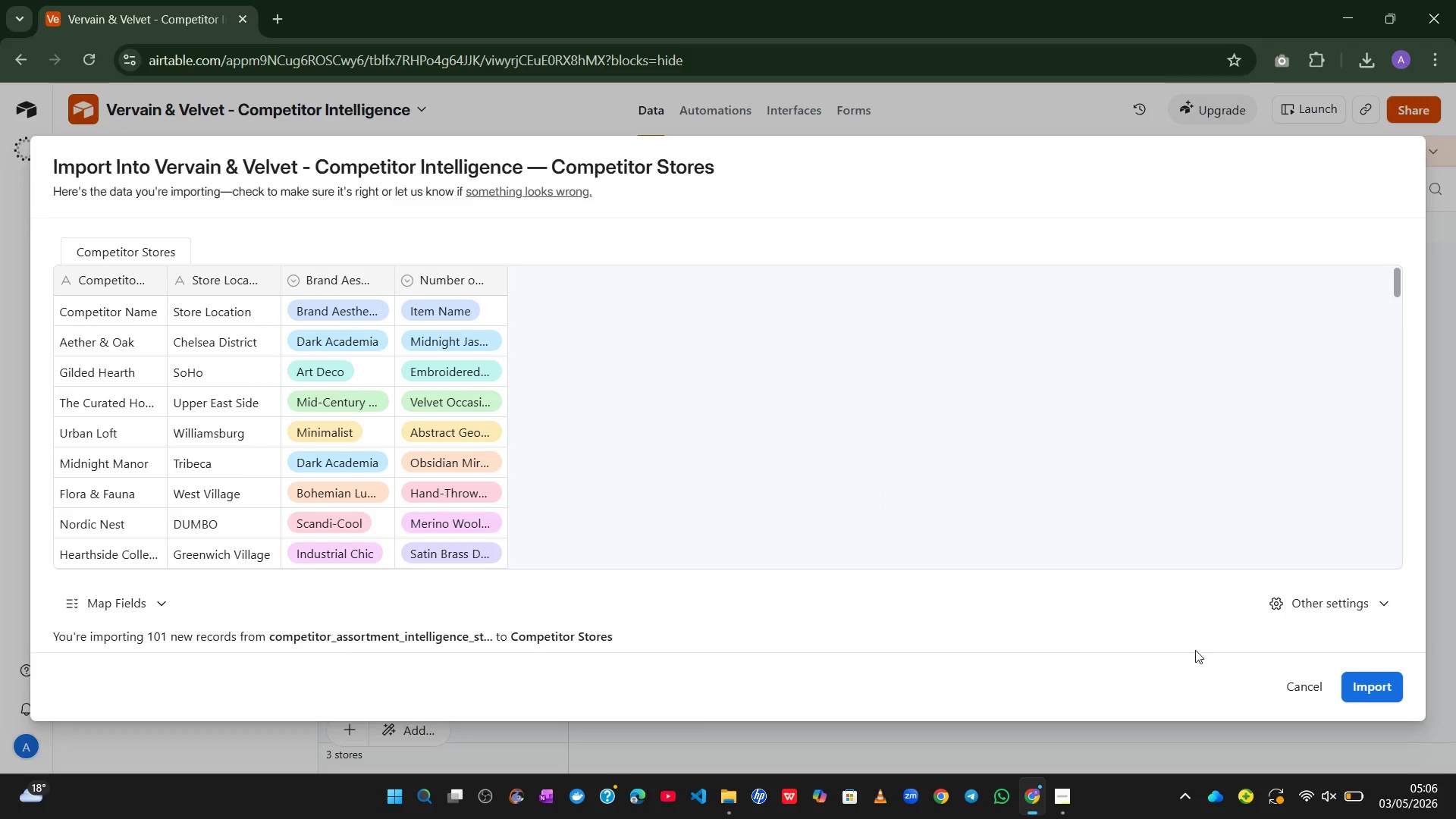 
wait(5.05)
 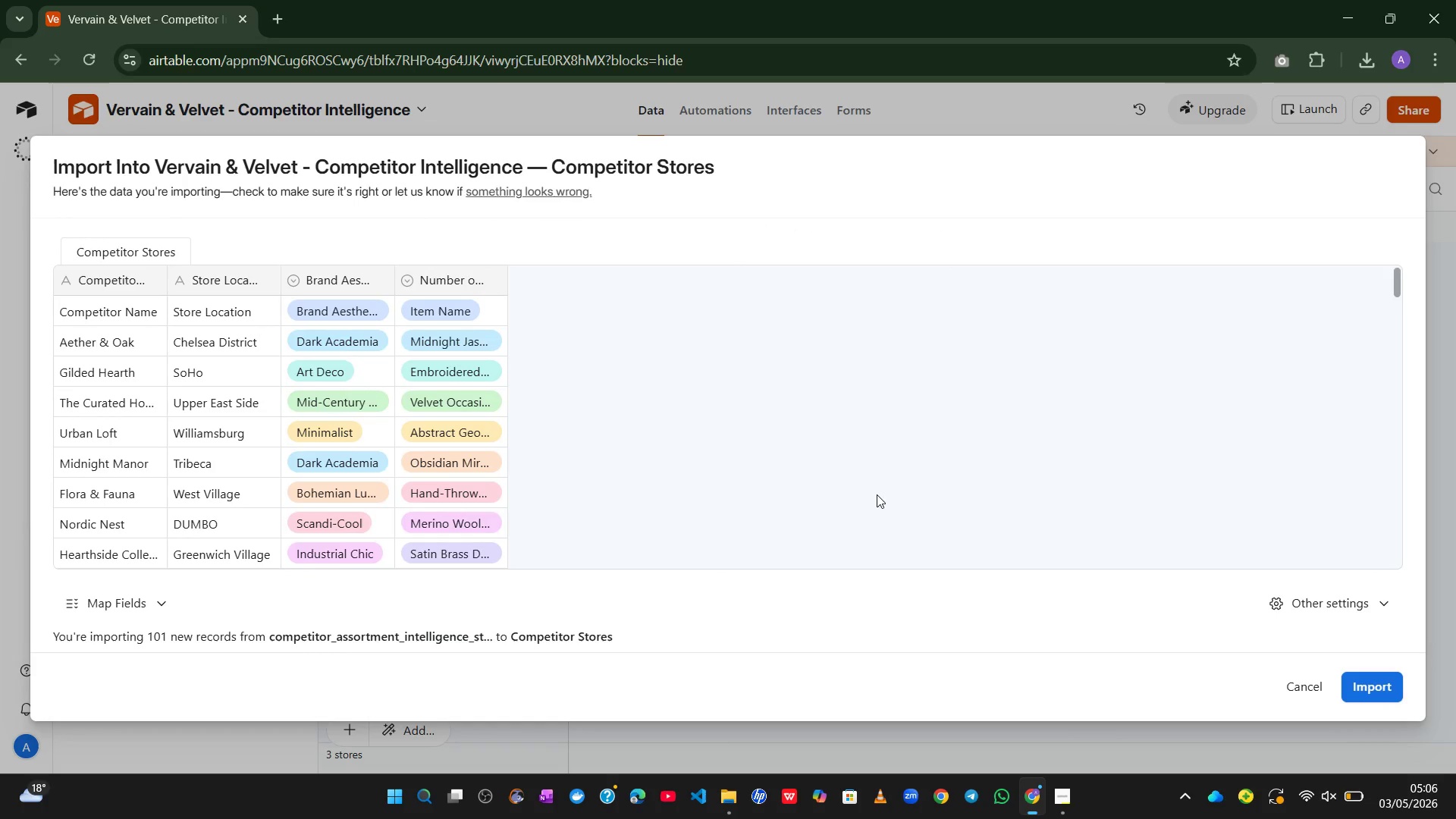 
left_click([1366, 679])
 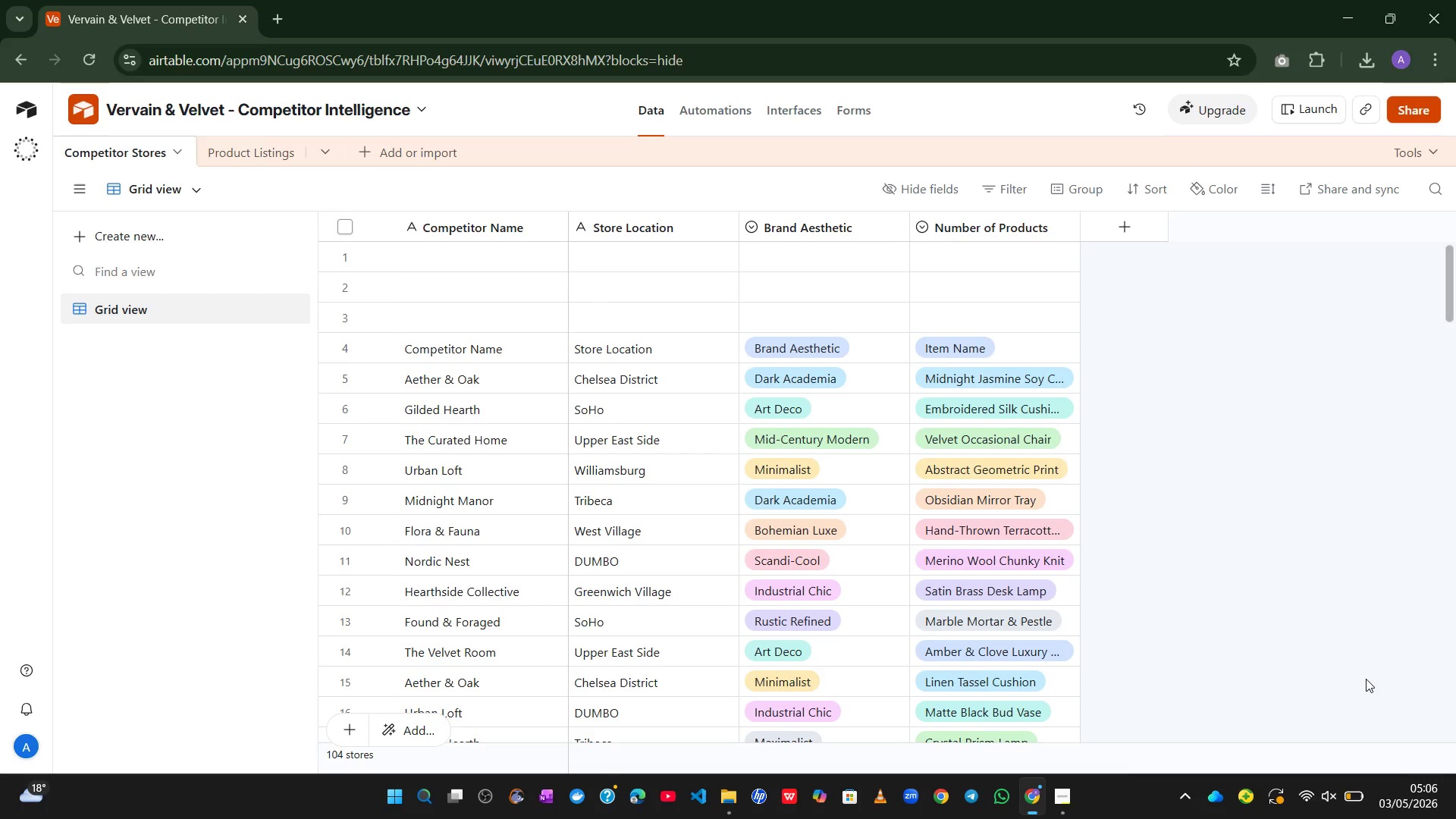 
wait(11.44)
 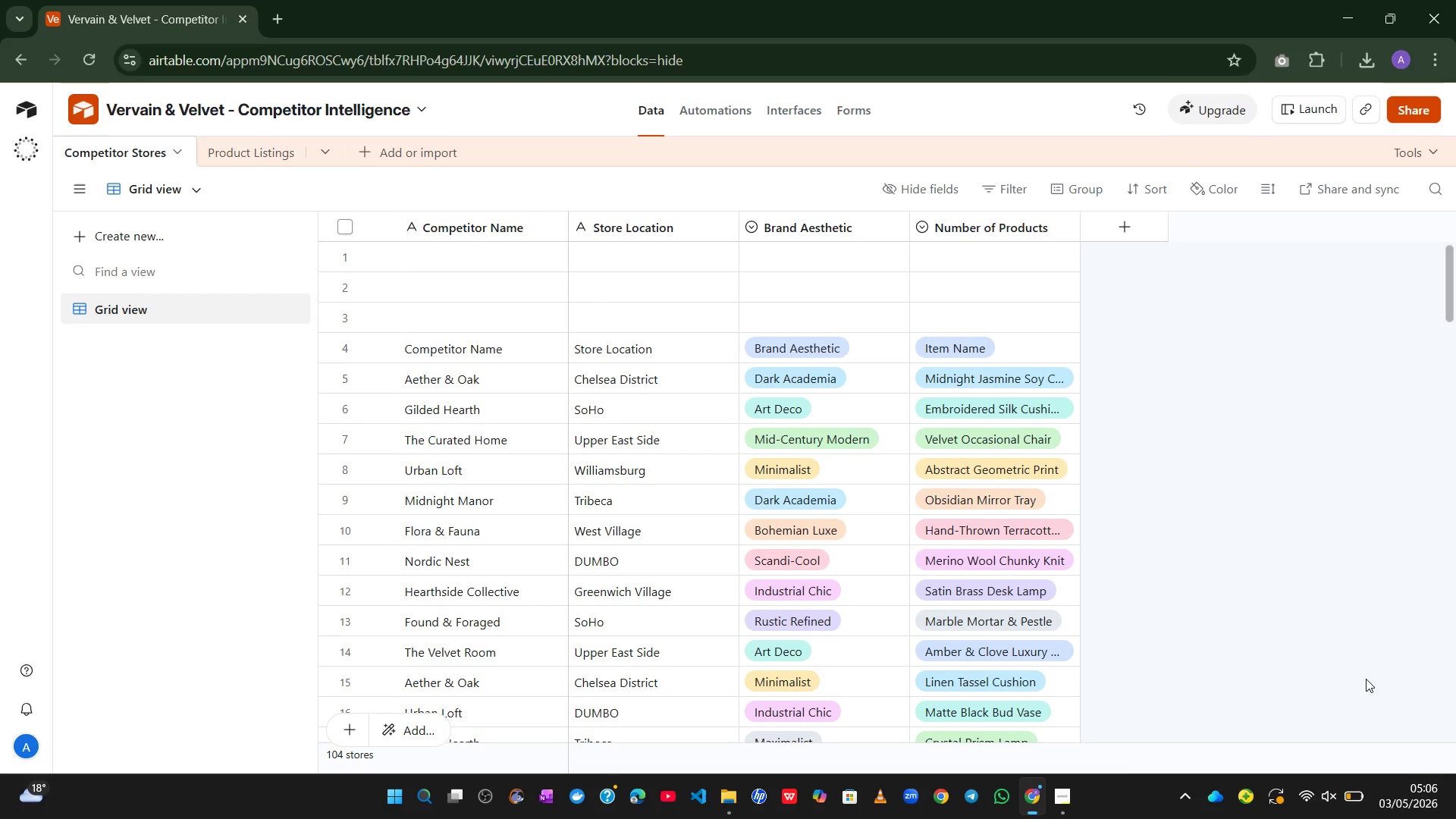 
left_click([344, 257])
 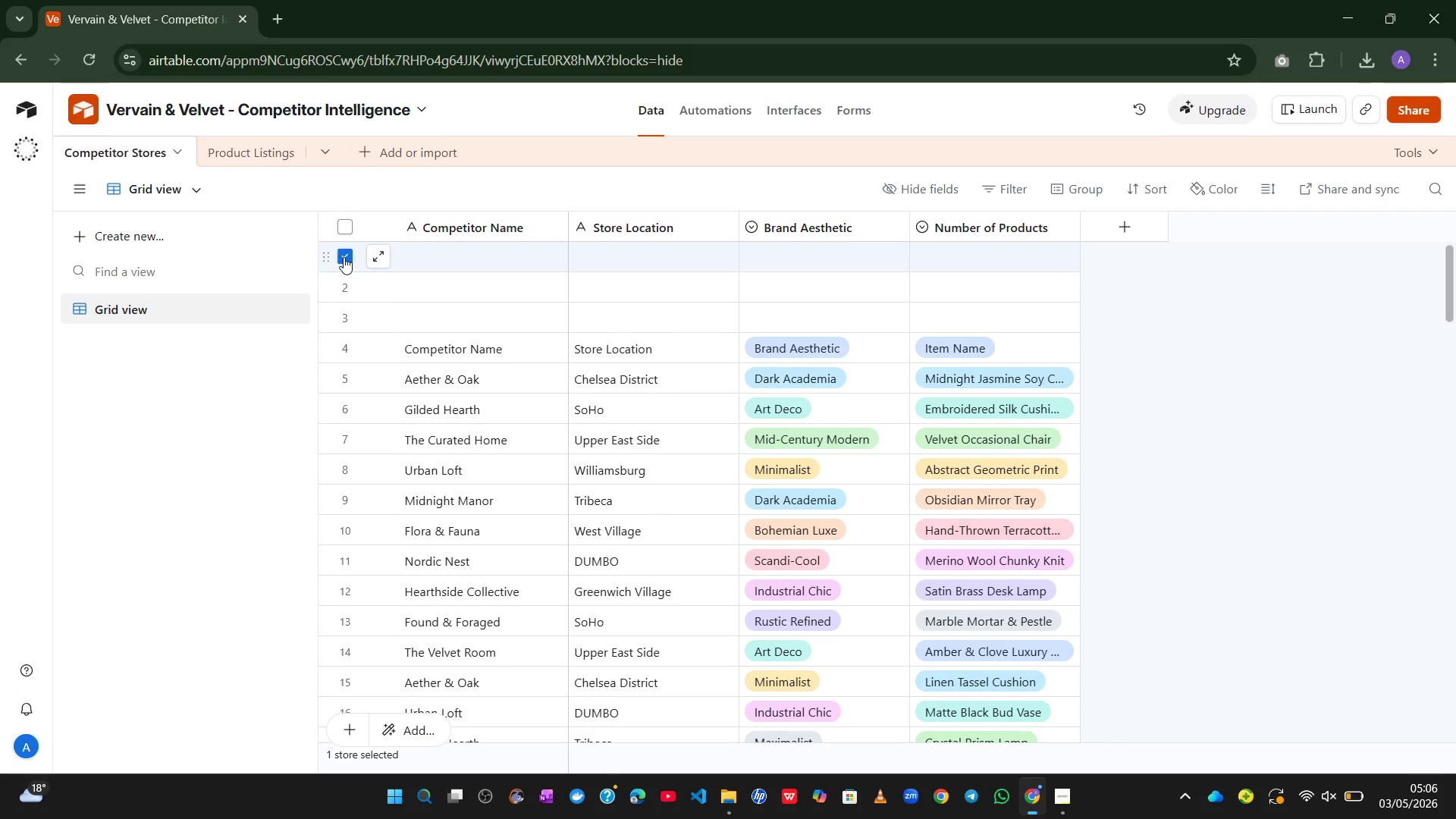 
hold_key(key=ShiftLeft, duration=7.36)
left_click([341, 348])
 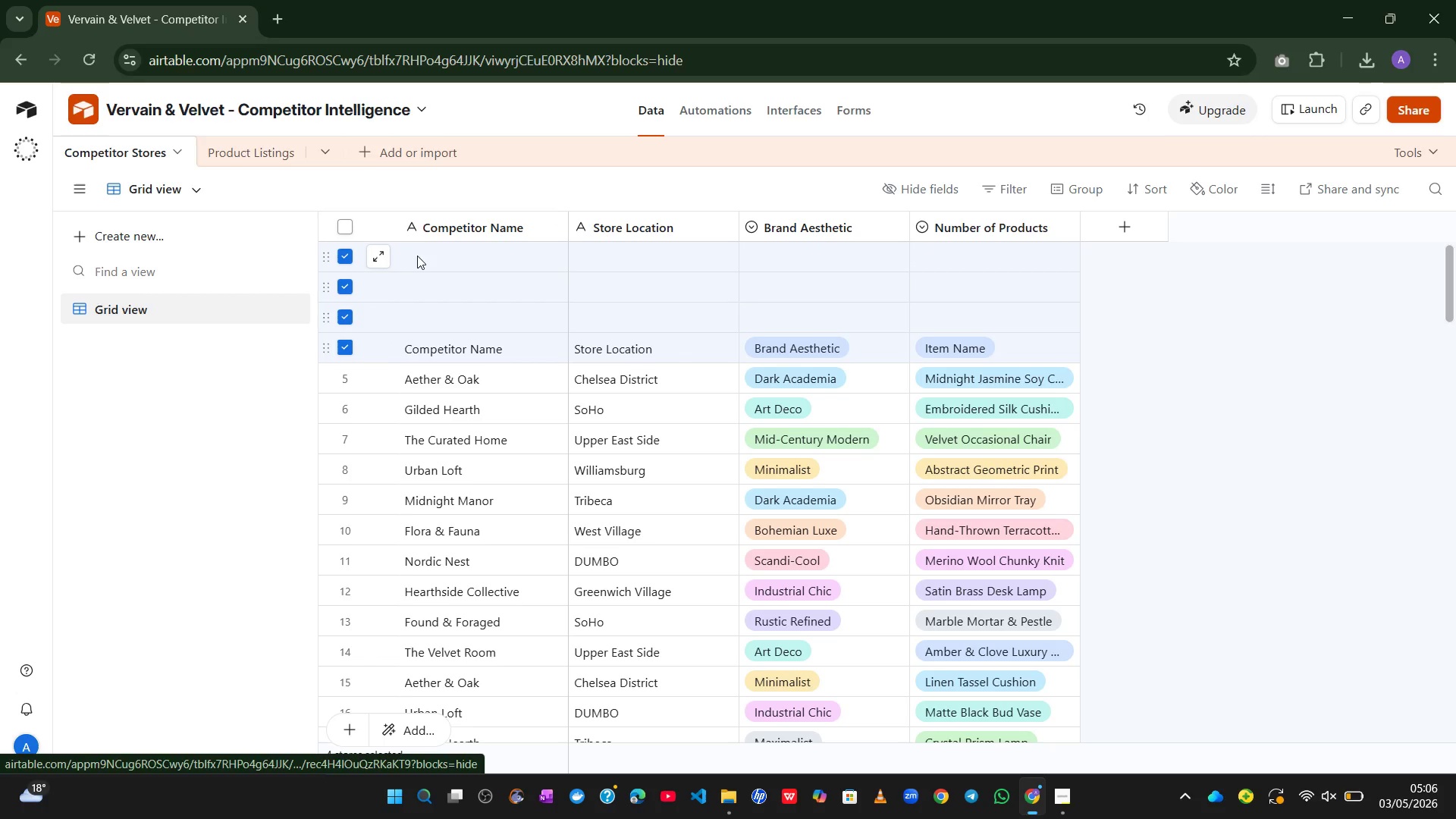 
wait(5.11)
 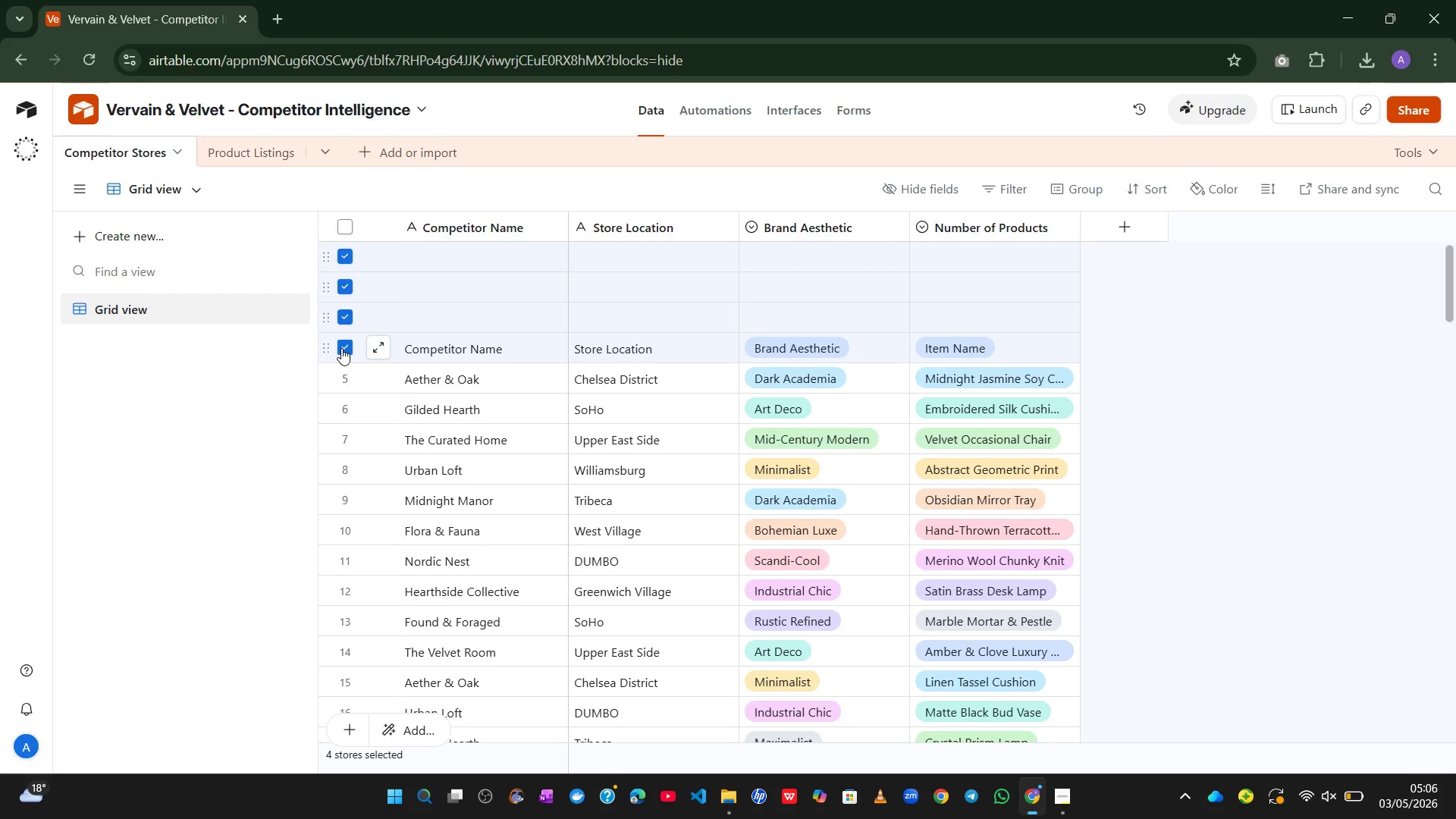 
right_click([428, 256])
 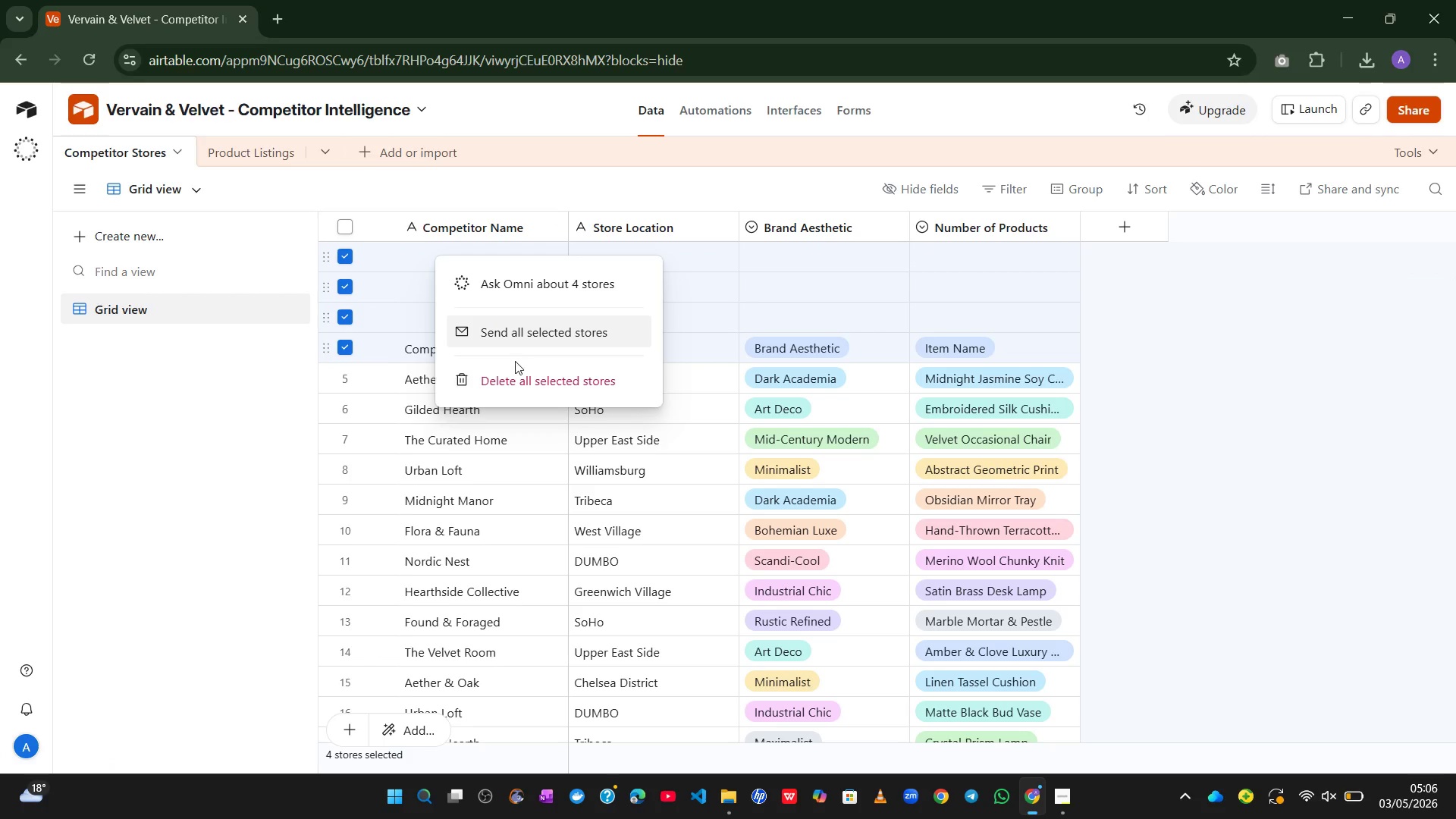 
left_click([516, 378])
 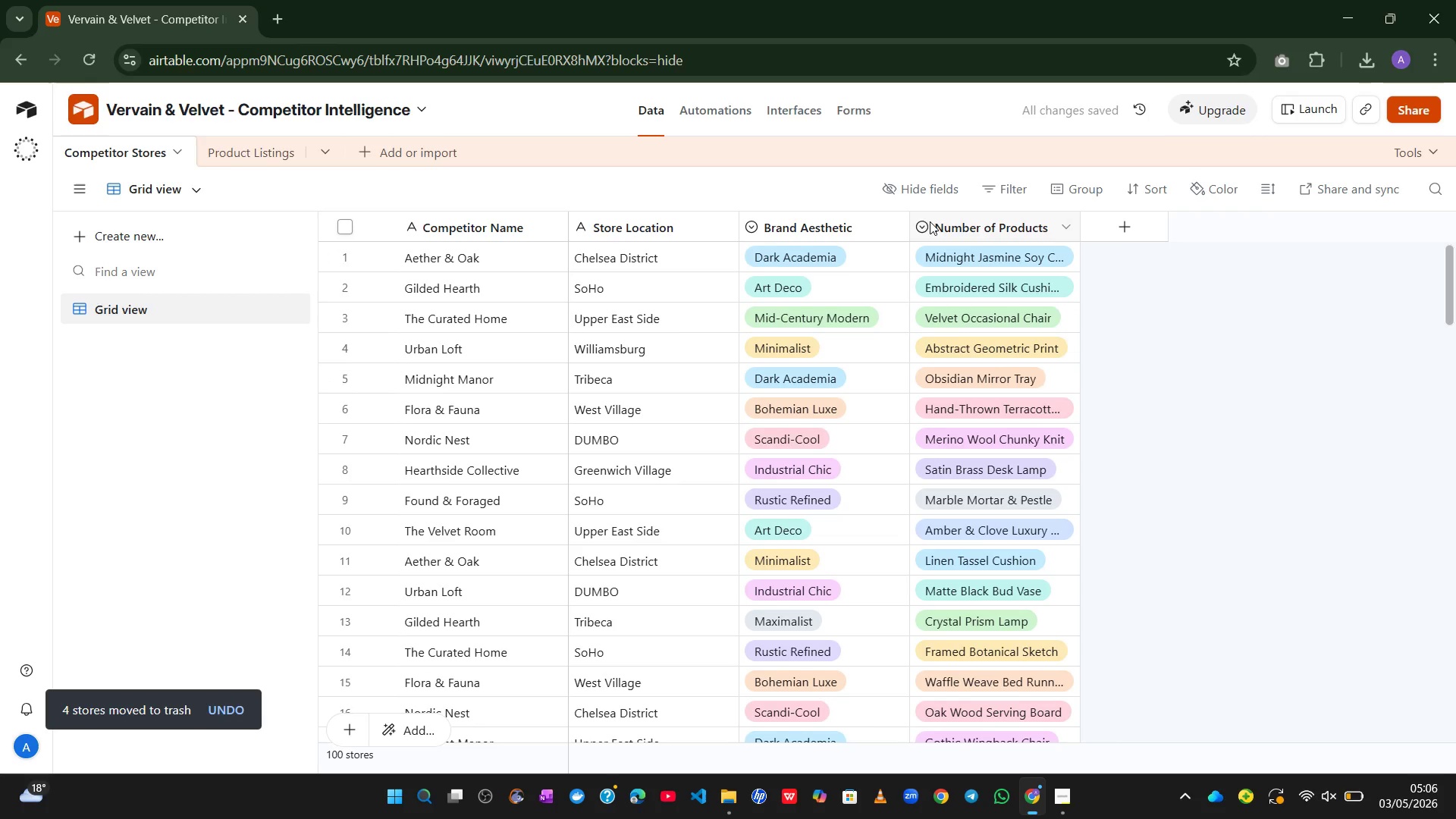 
right_click([982, 221])
 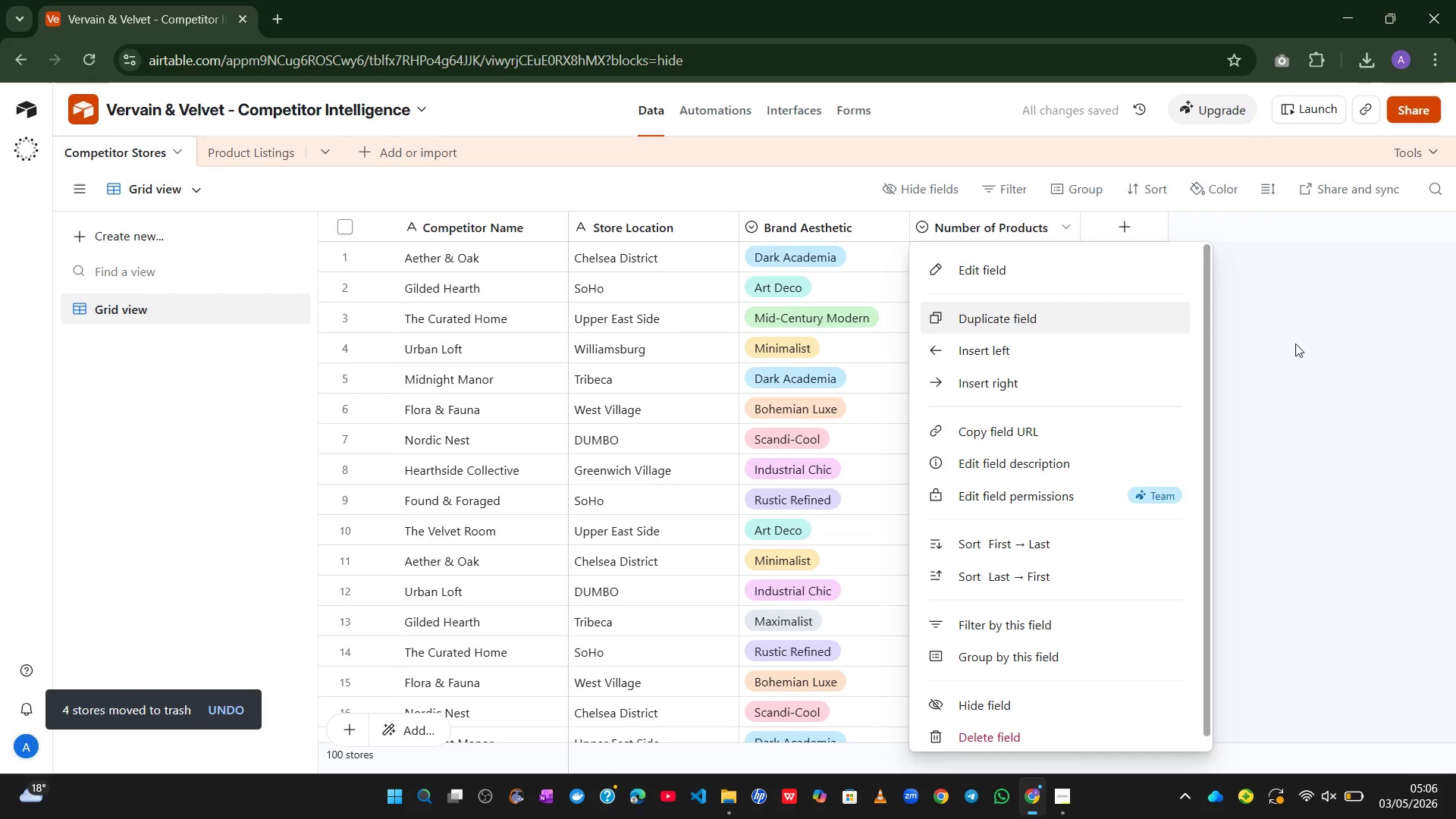 
left_click([1295, 344])
 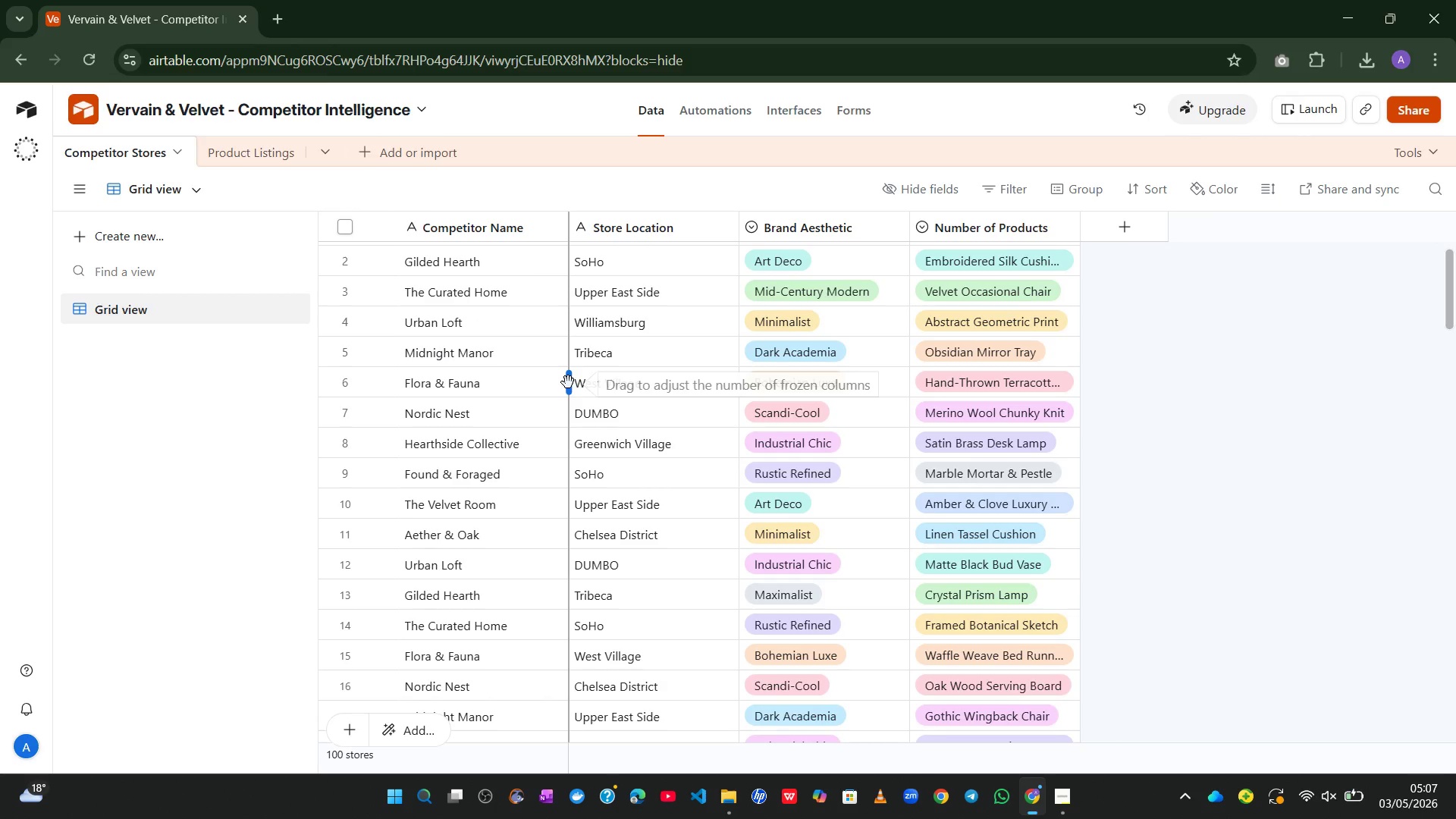 
wait(52.3)
 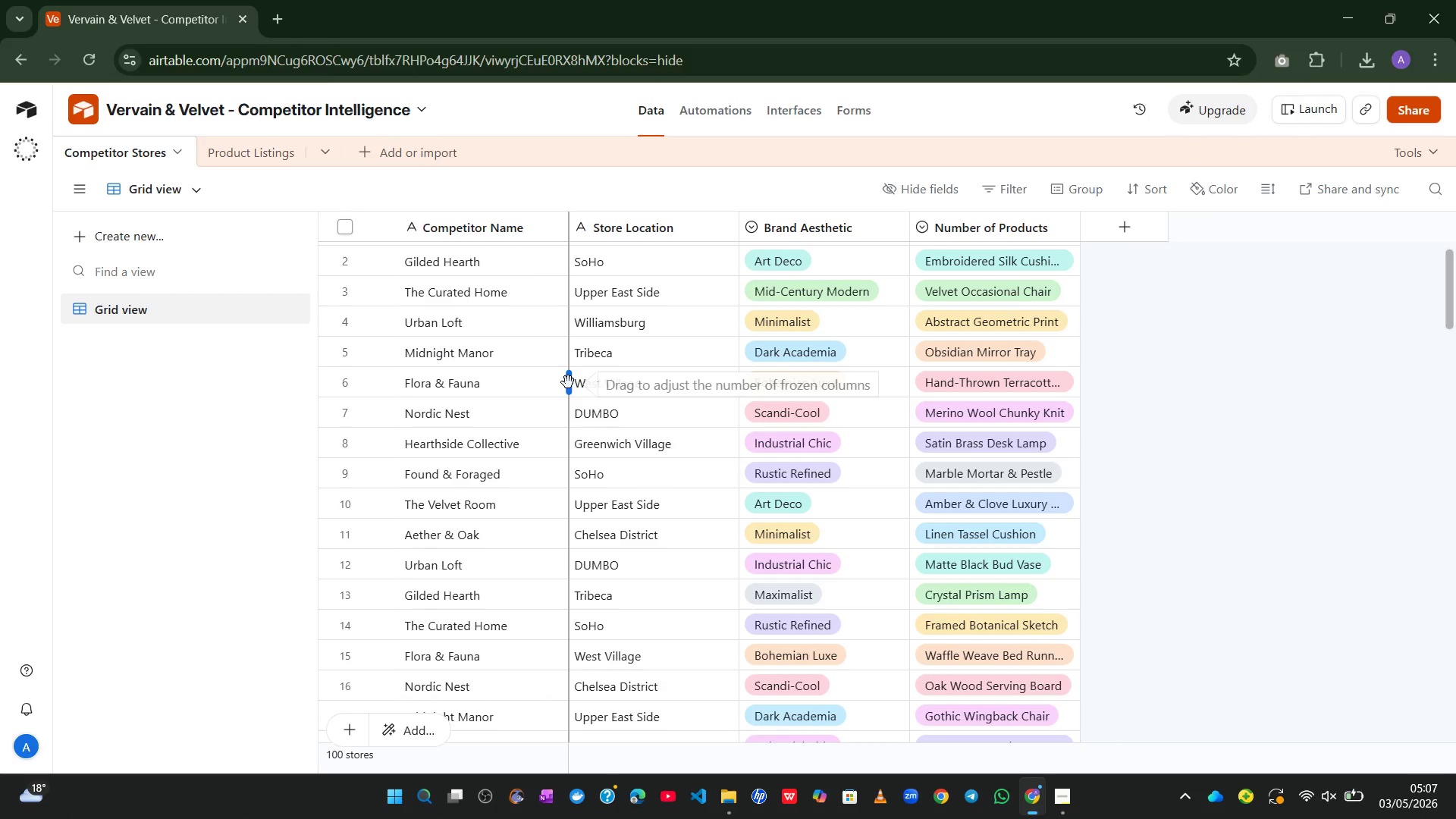 
left_click([568, 382])
 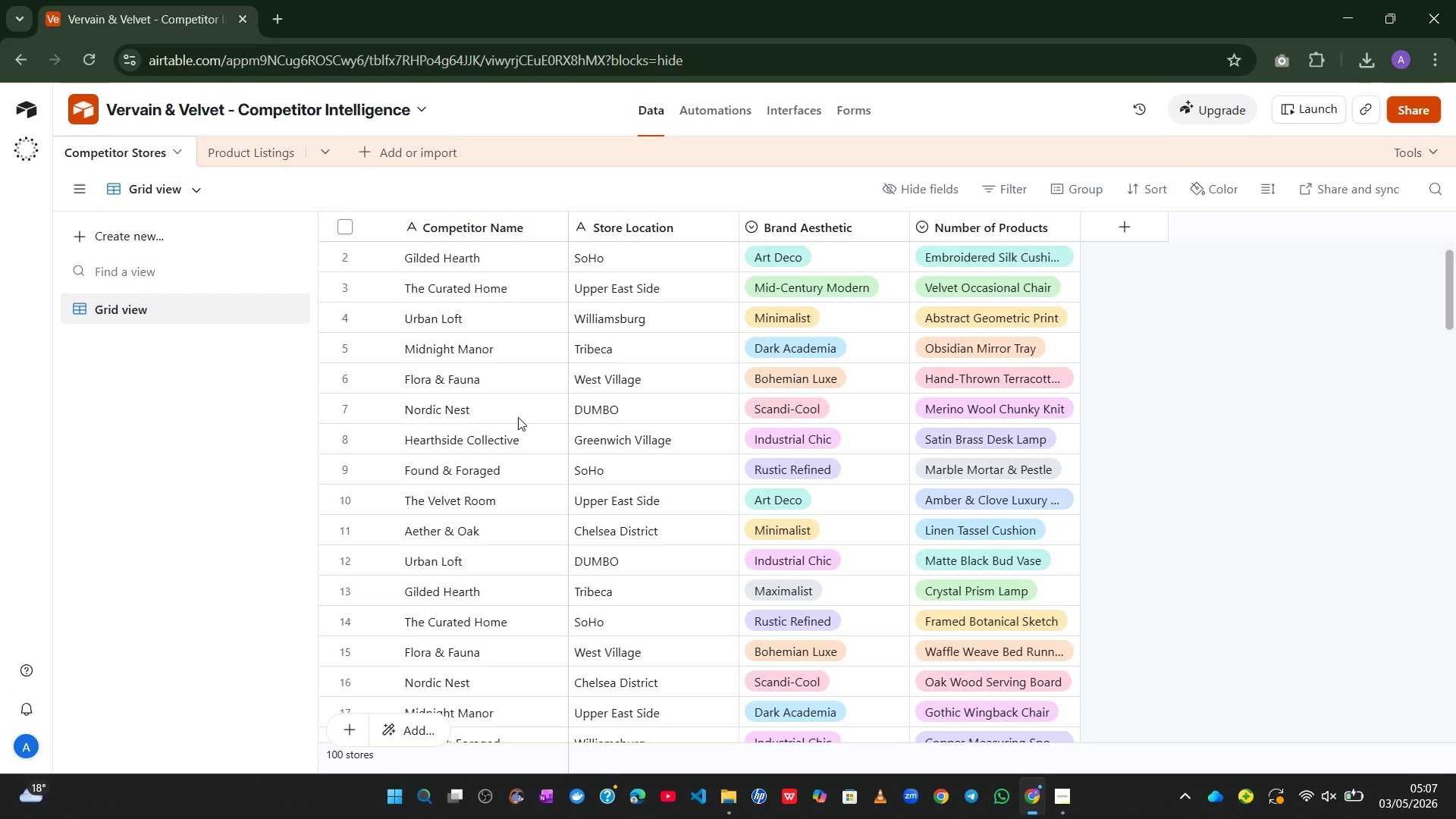 
wait(23.27)
 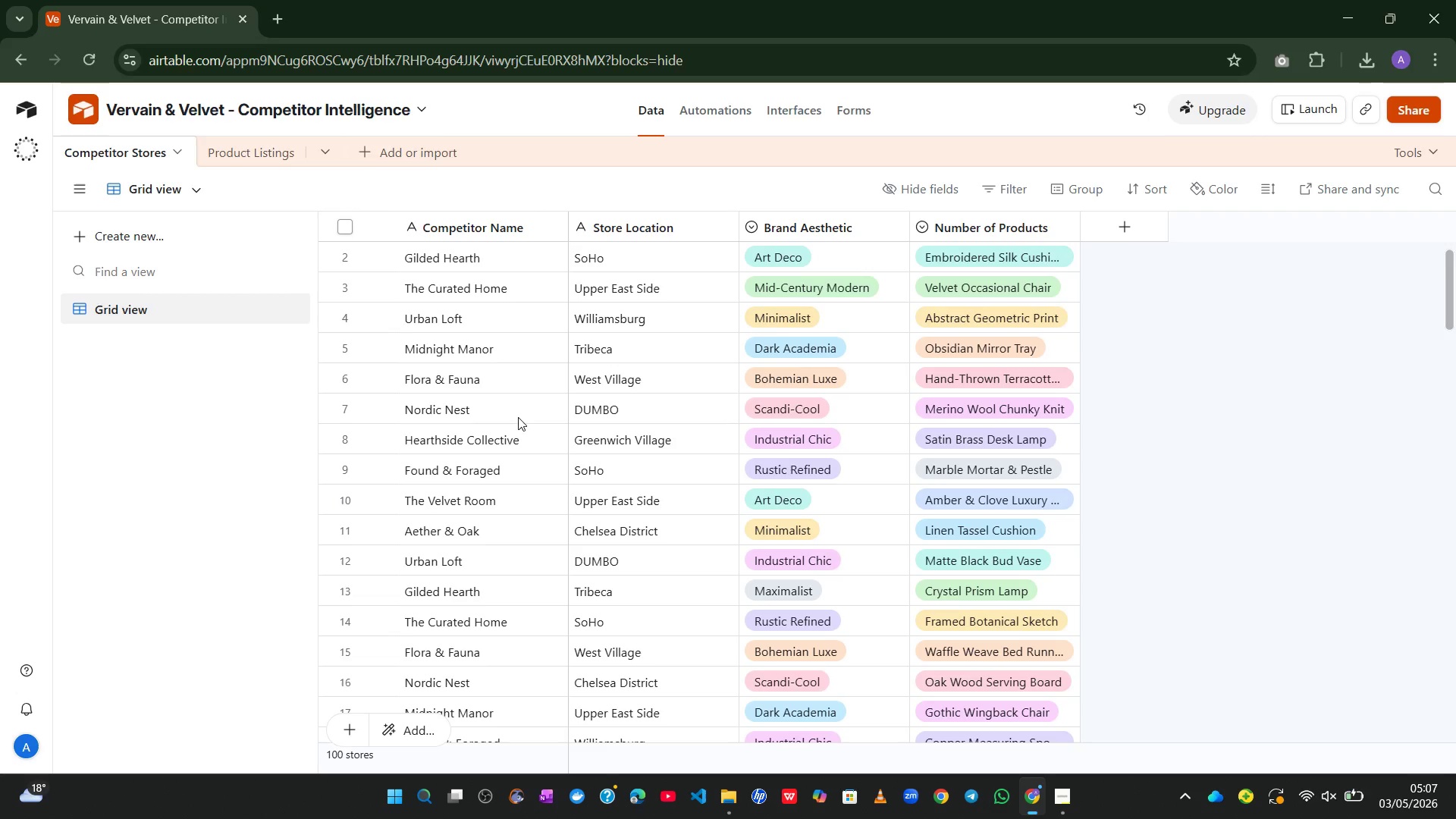 
left_click([259, 139])
 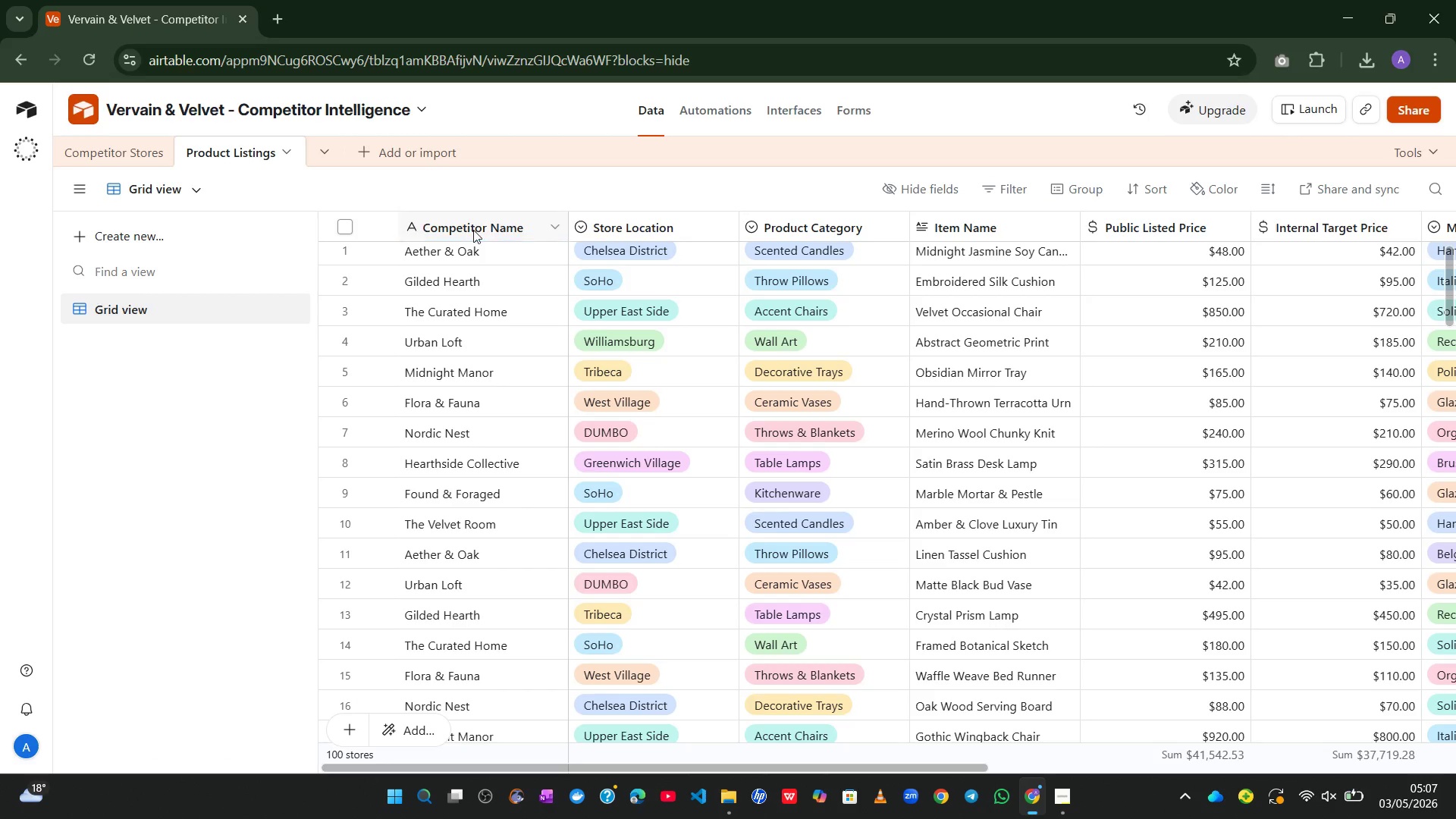 
double_click([473, 228])
 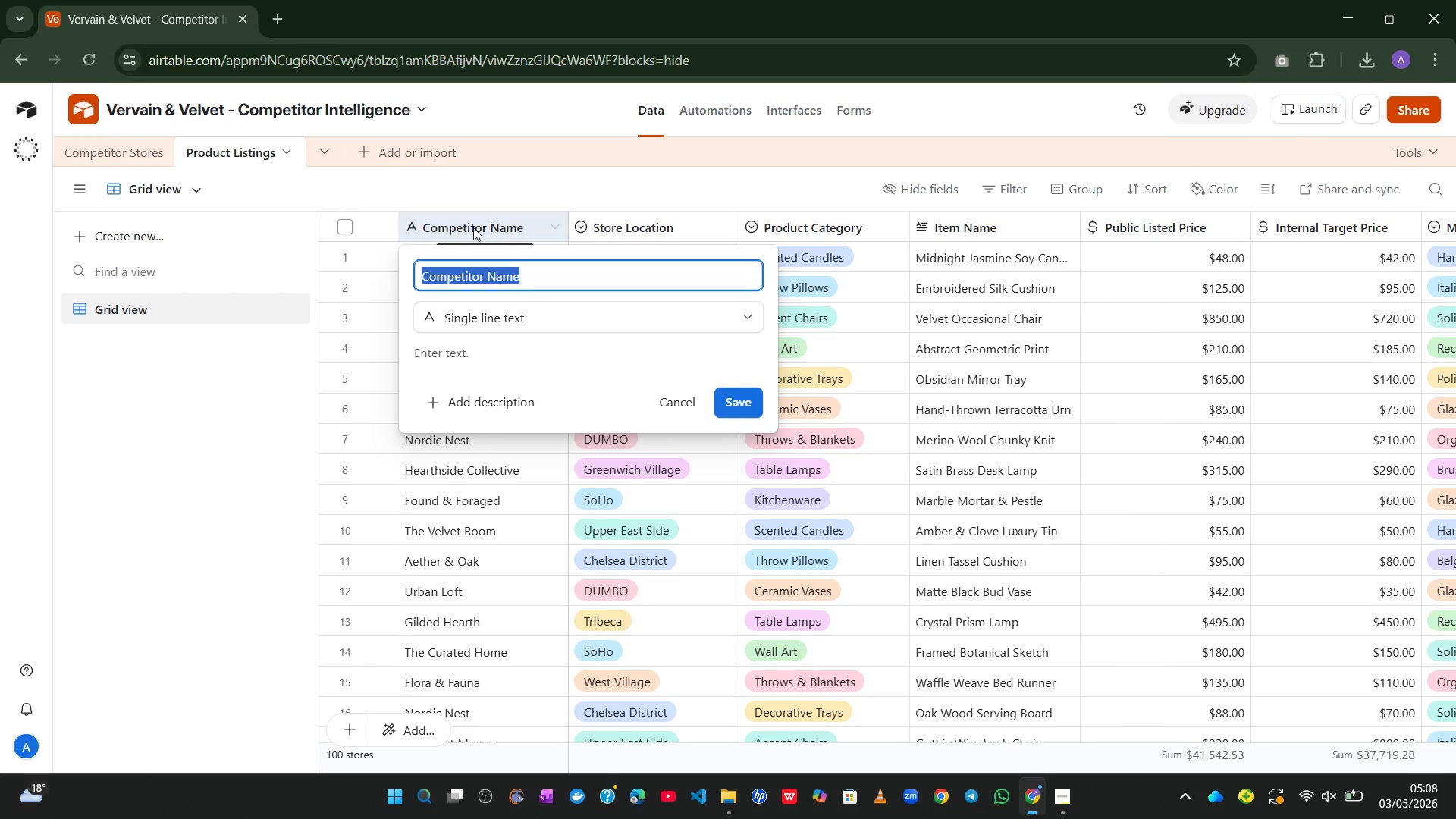 
wait(9.34)
 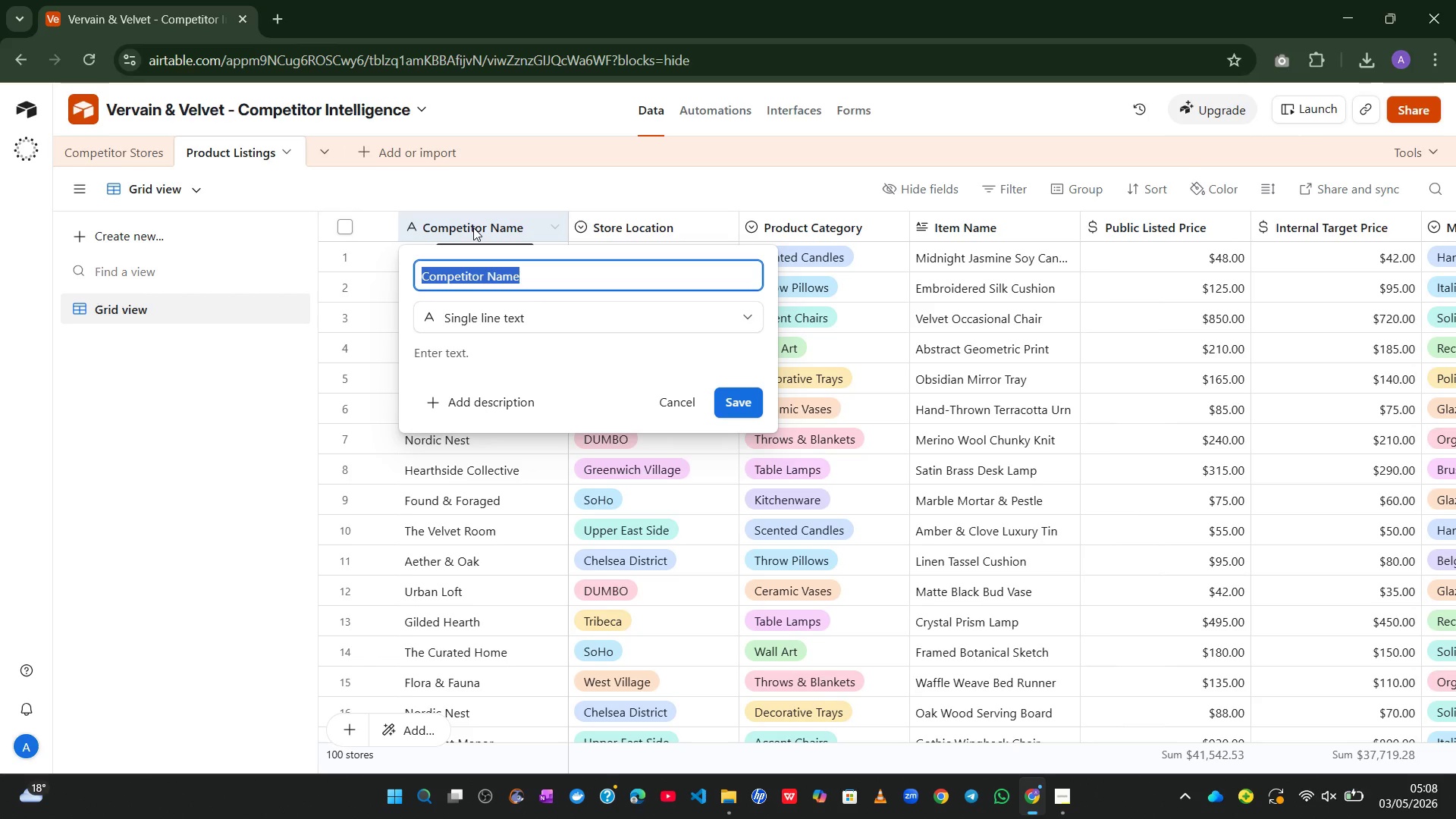 
left_click([599, 309])
 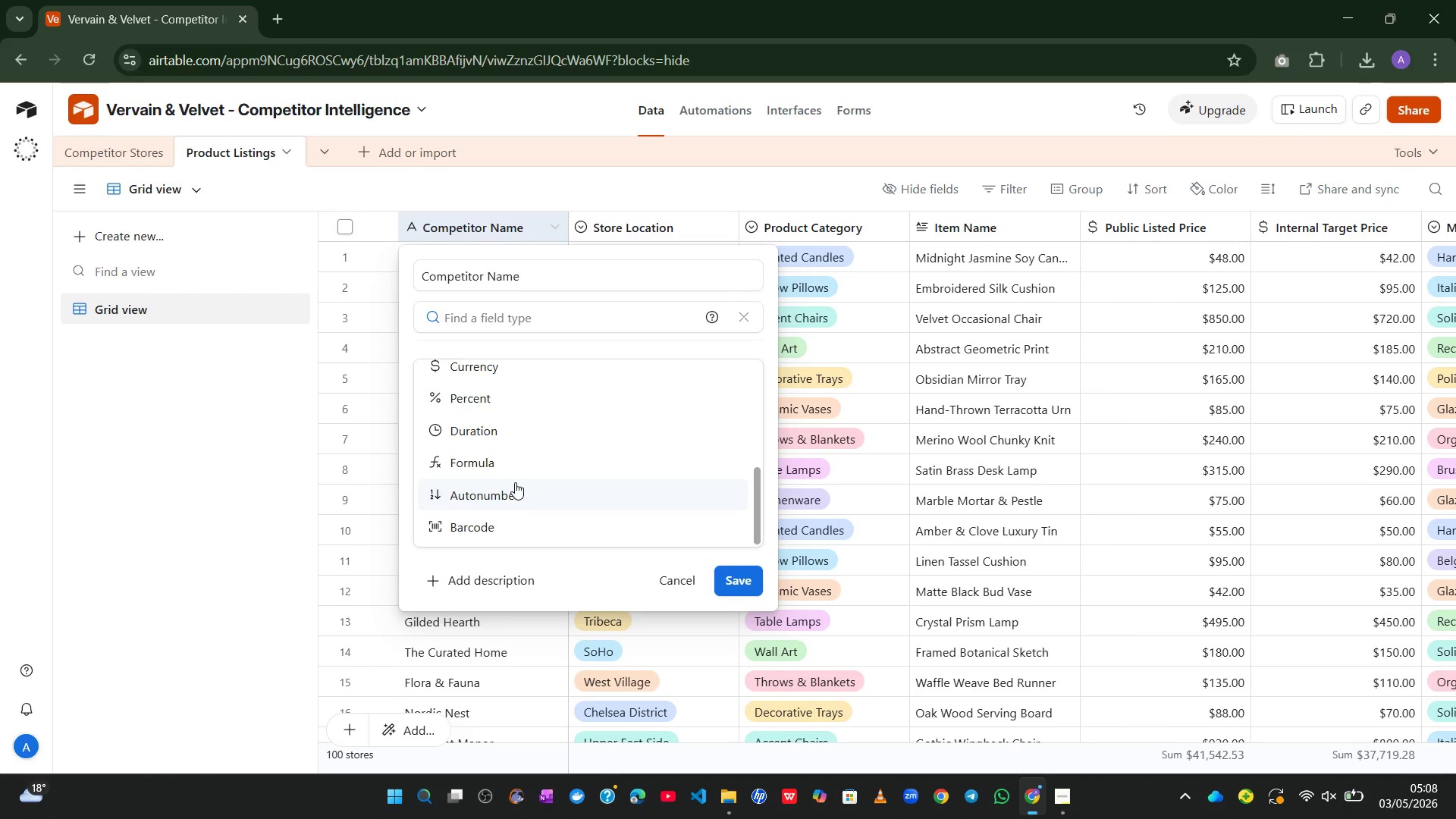 
wait(5.52)
 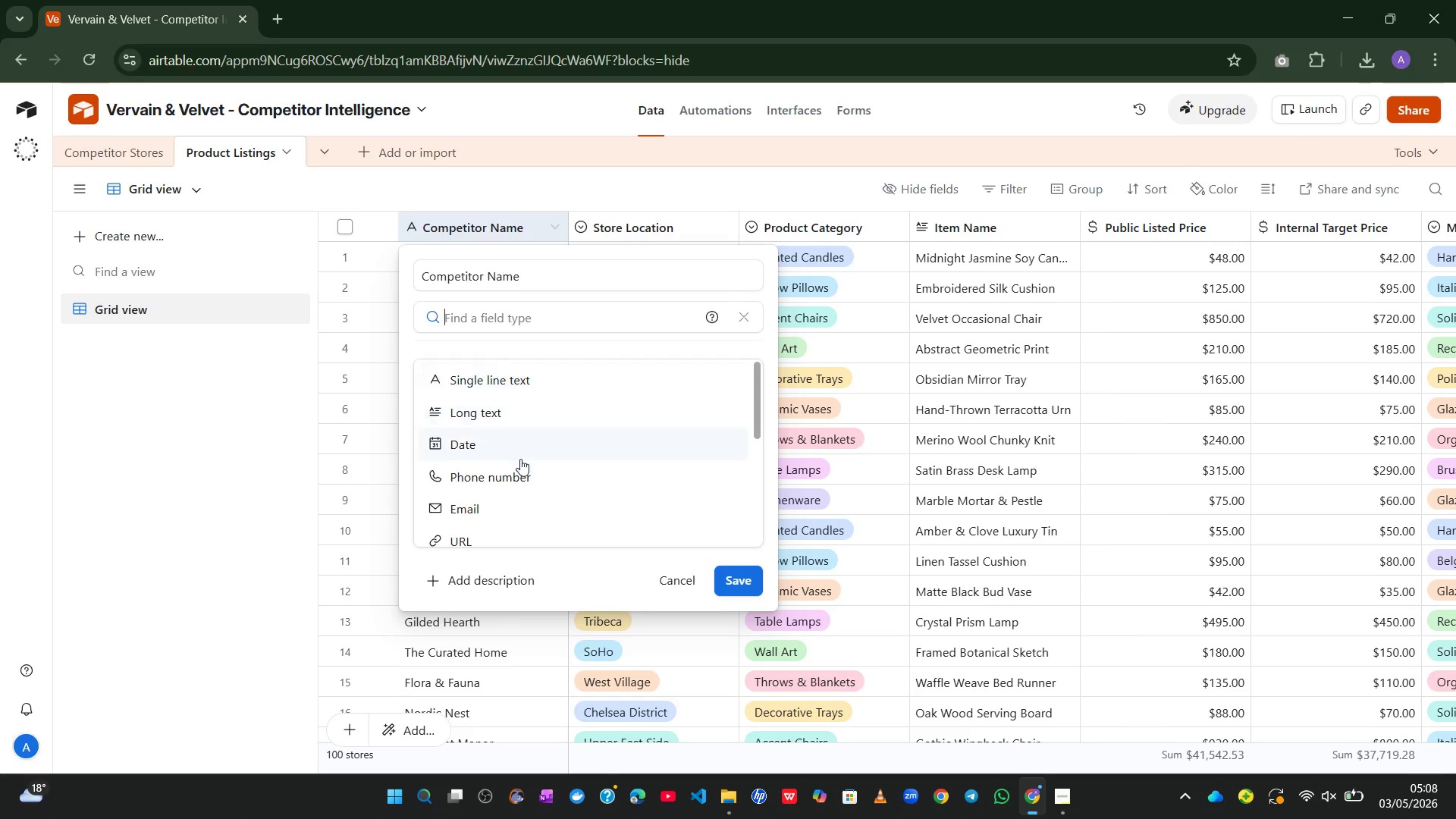 
mouse_move([576, 428])
 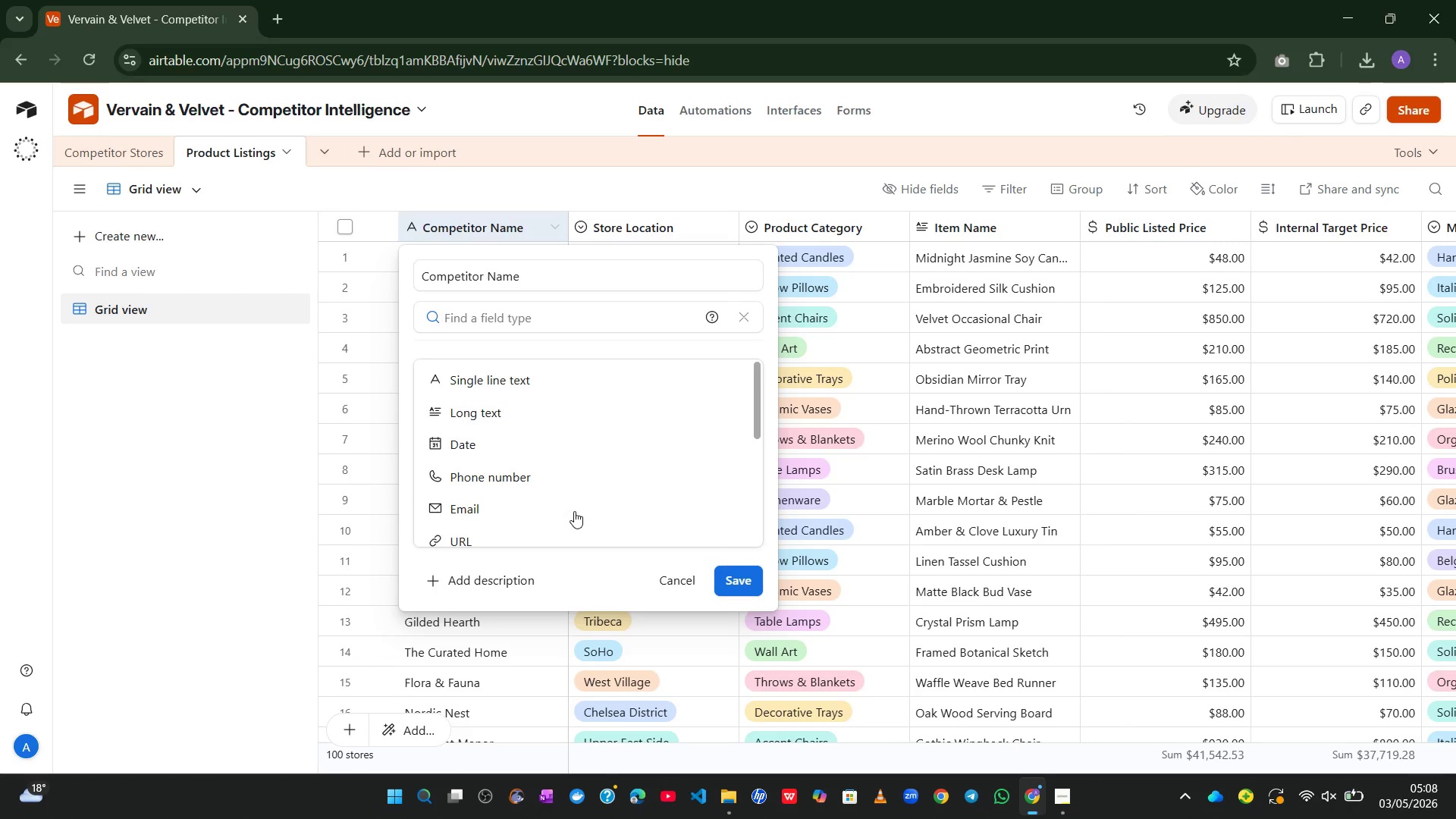 
wait(6.36)
 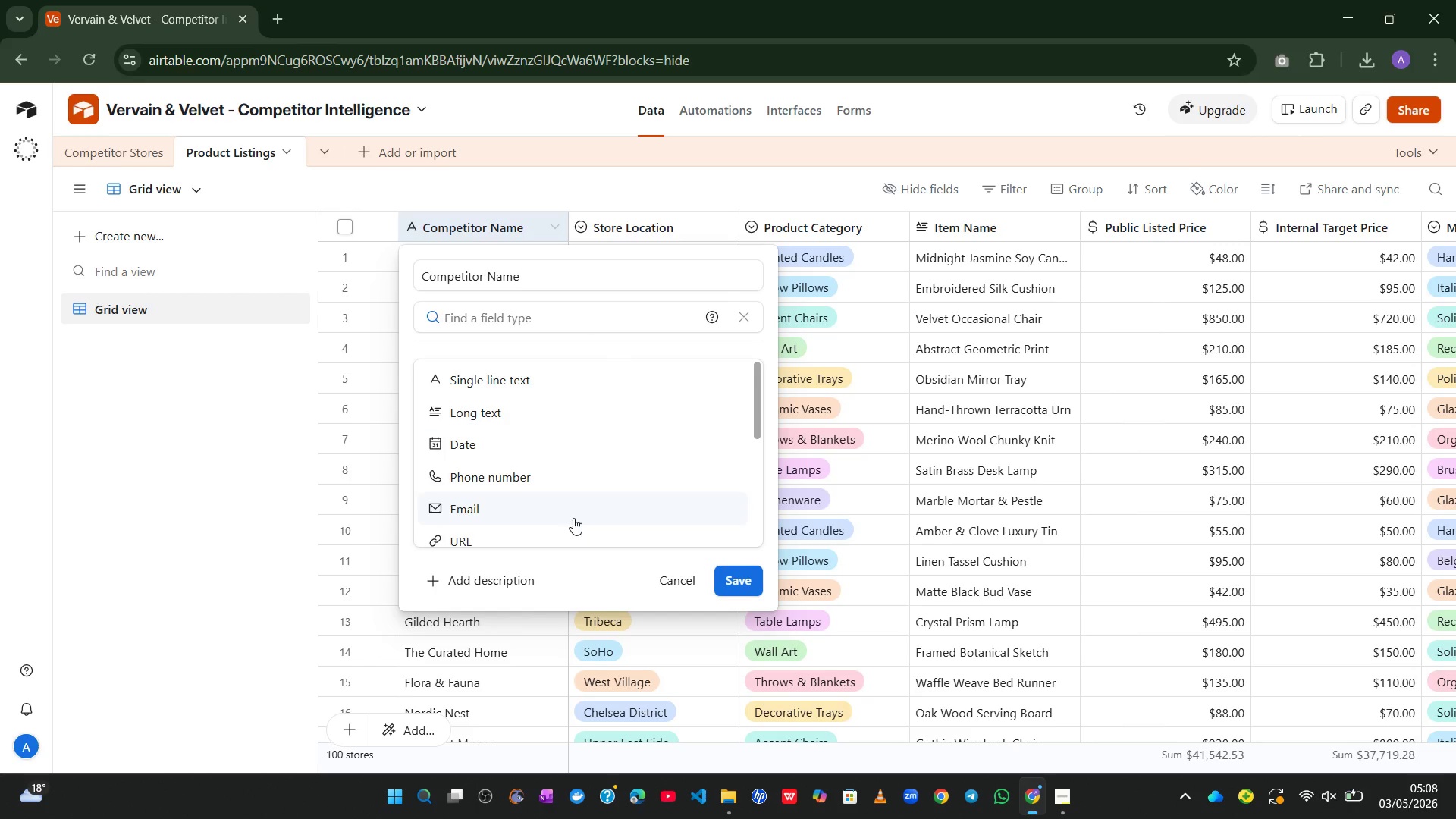 
left_click([744, 320])
 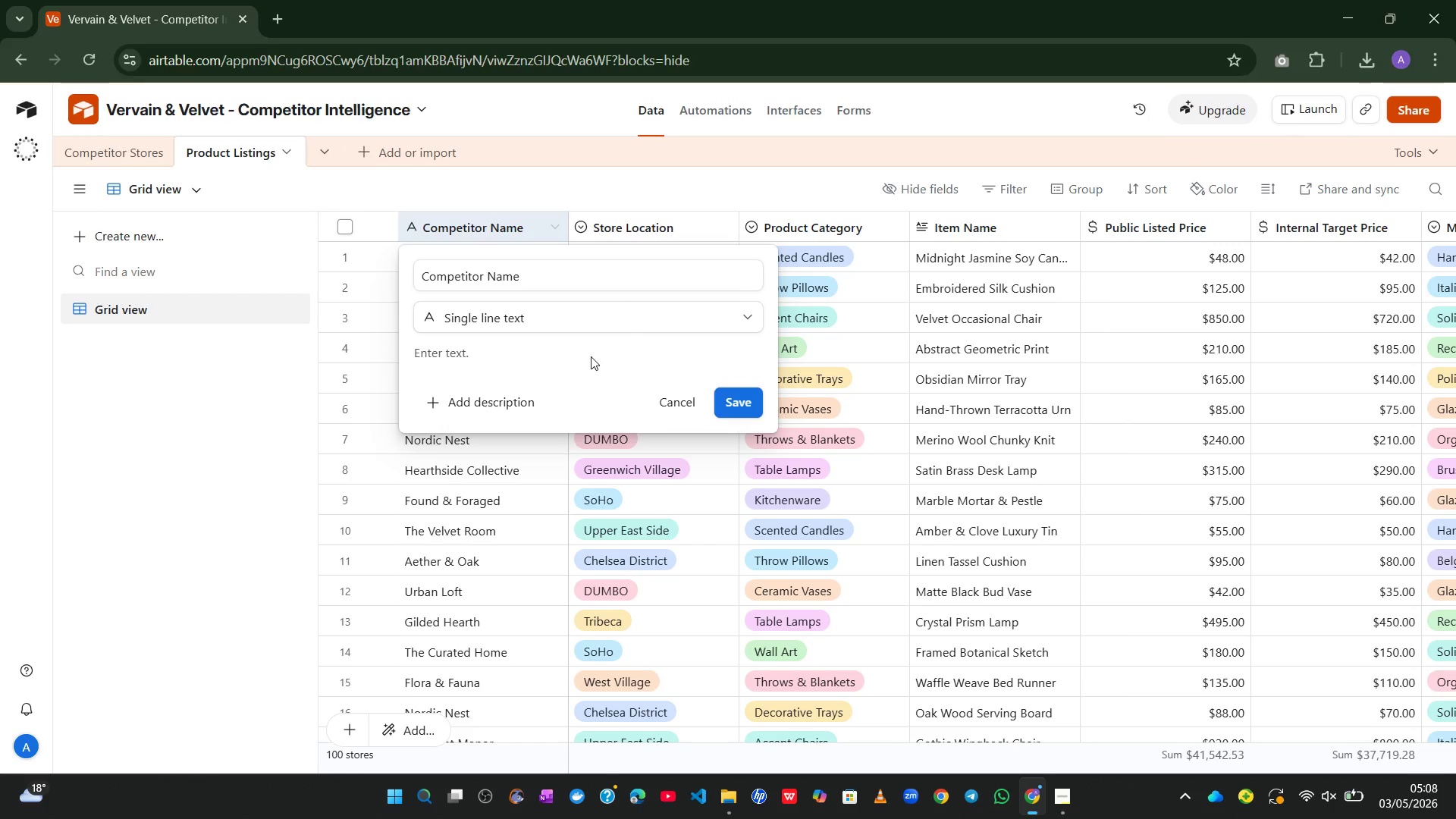 
left_click([682, 318])
 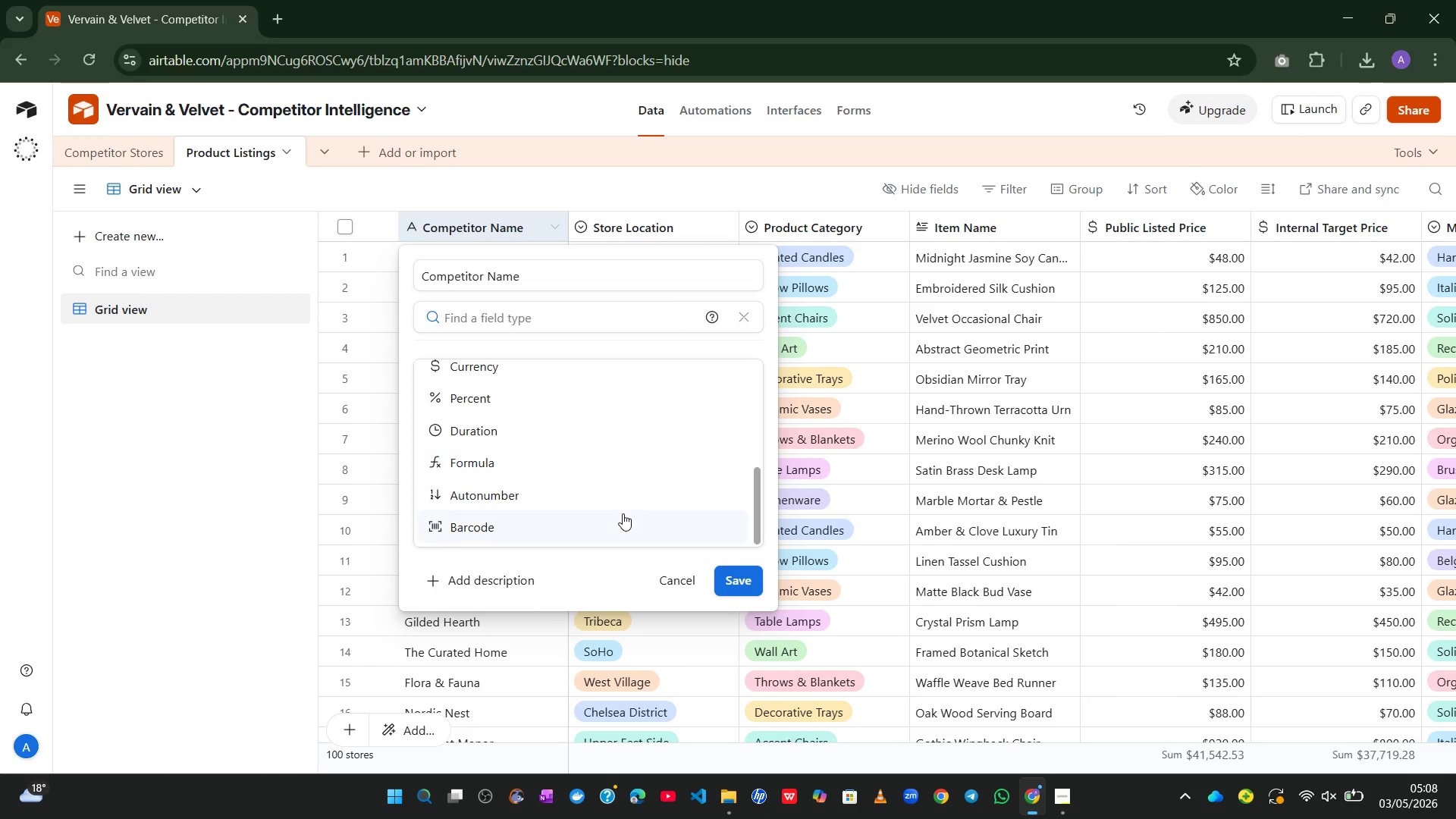 
wait(6.91)
 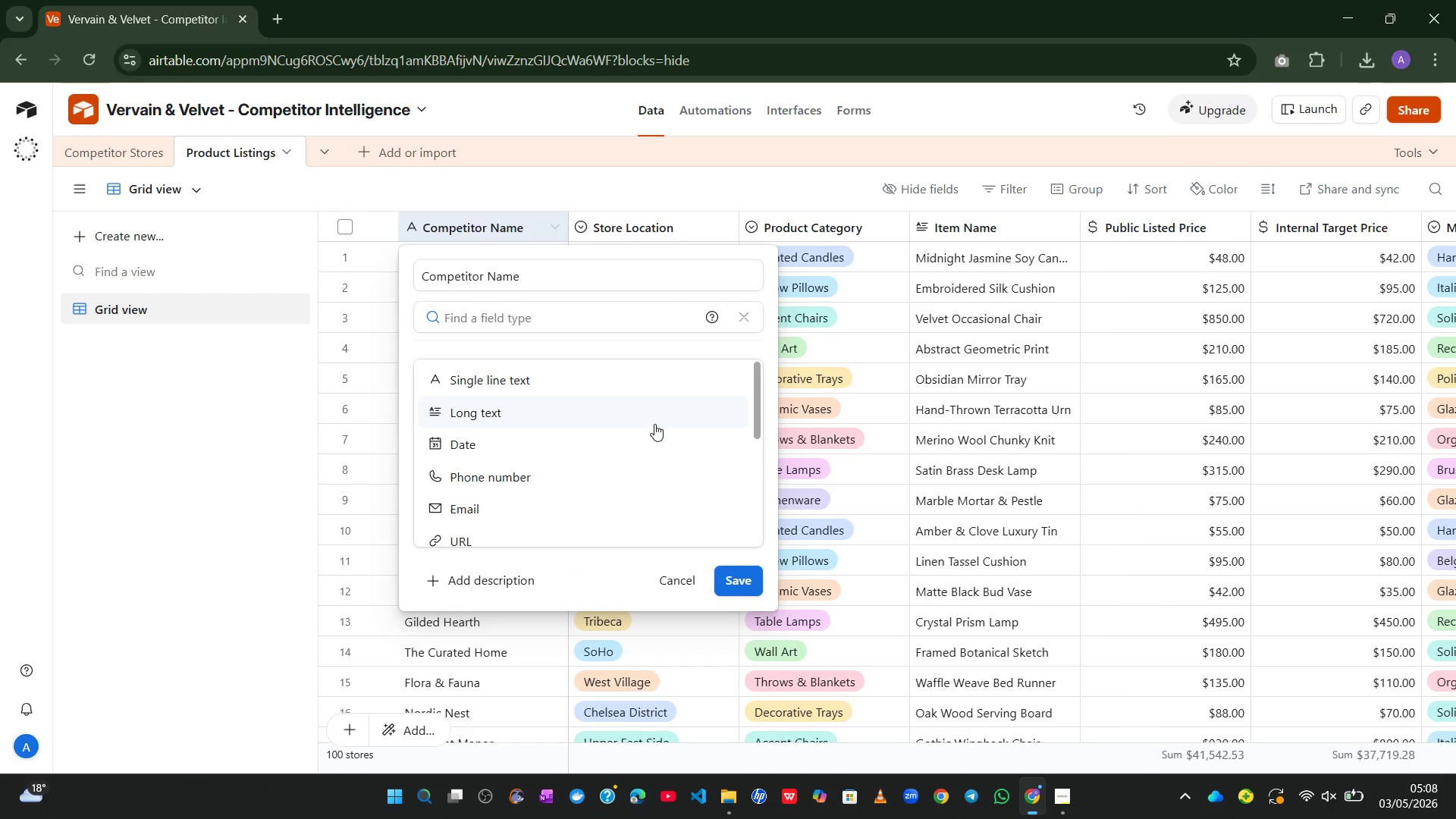 
left_click([736, 319])
 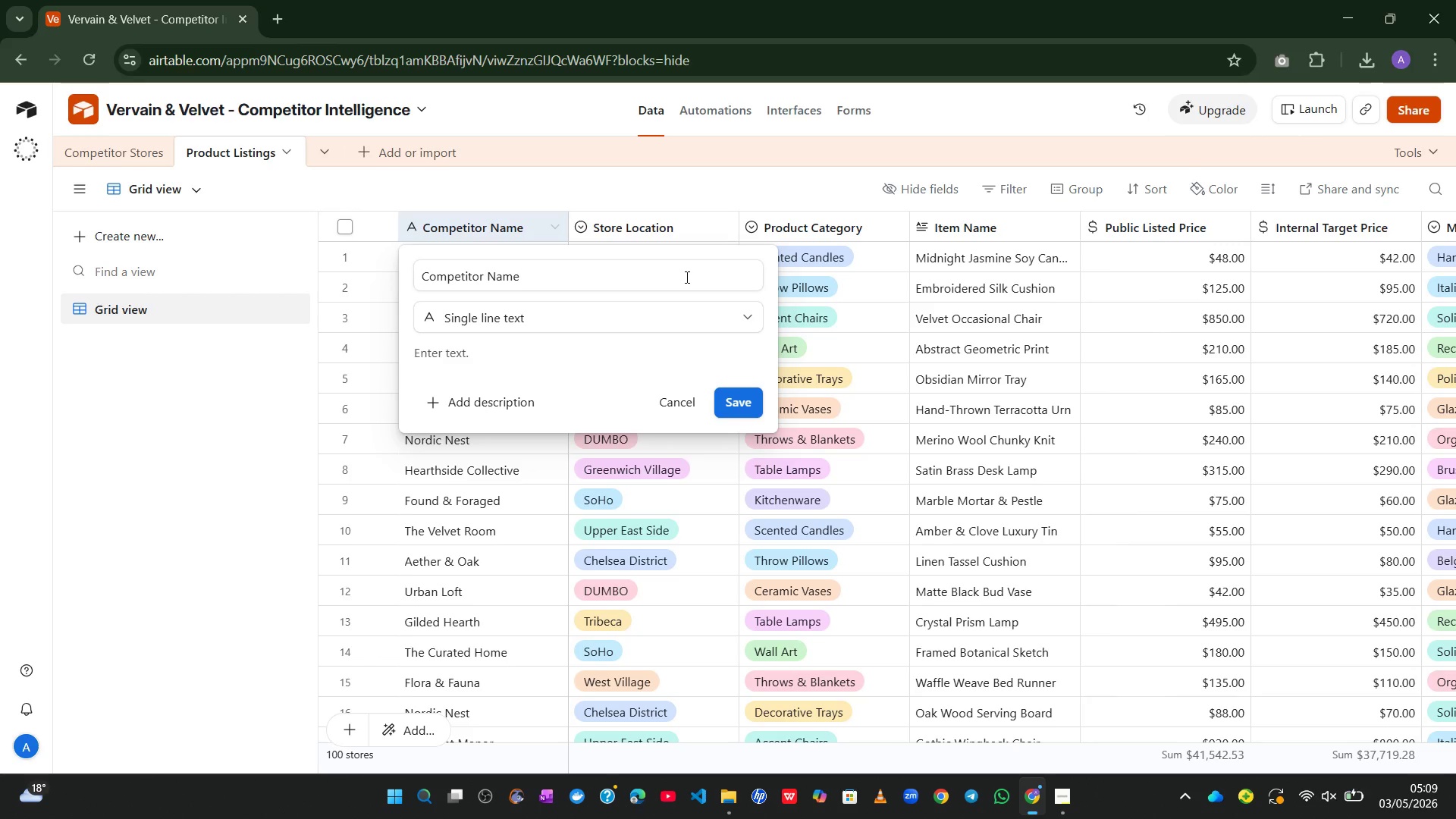 
wait(33.7)
 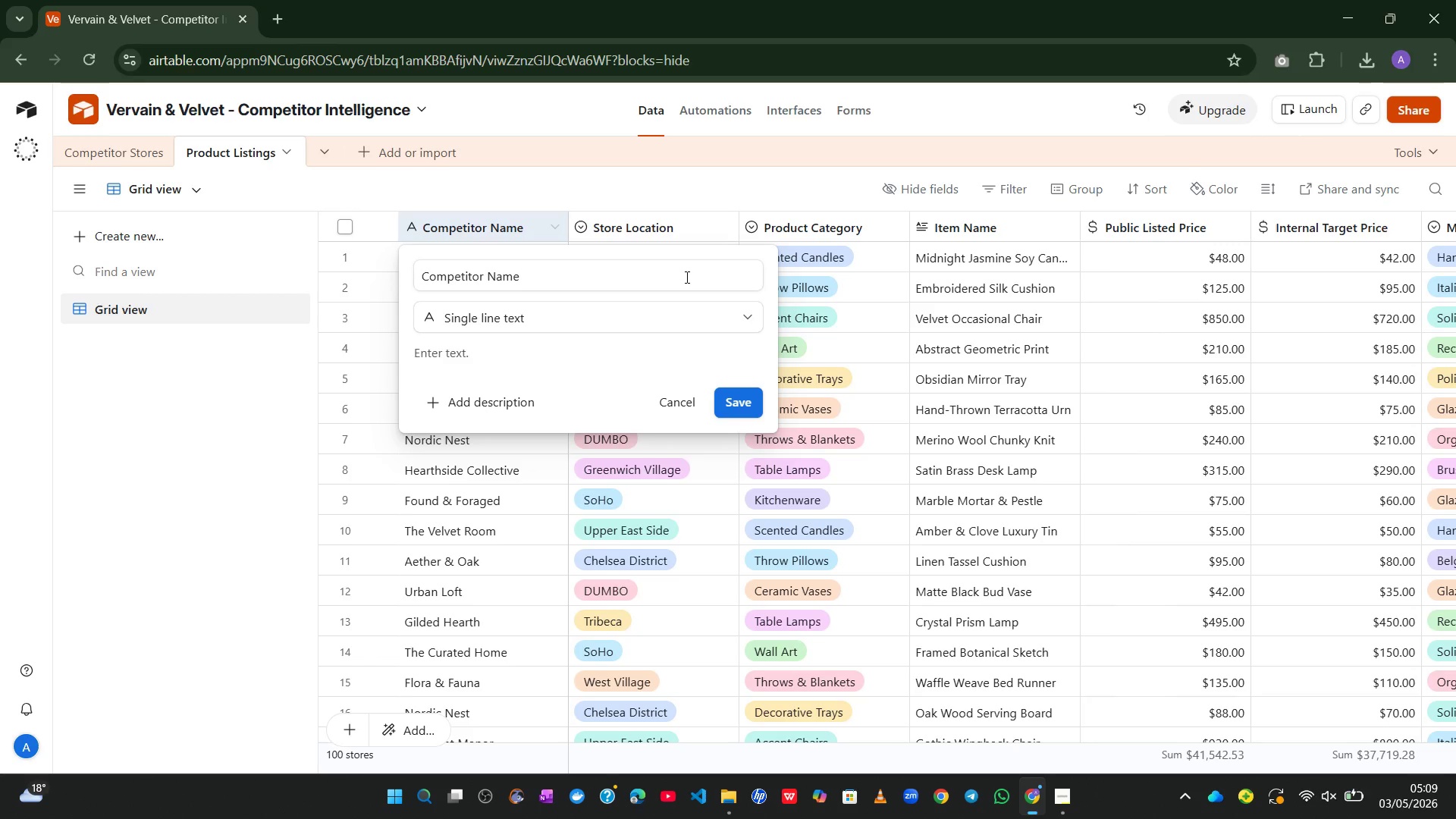 
left_click([560, 319])
 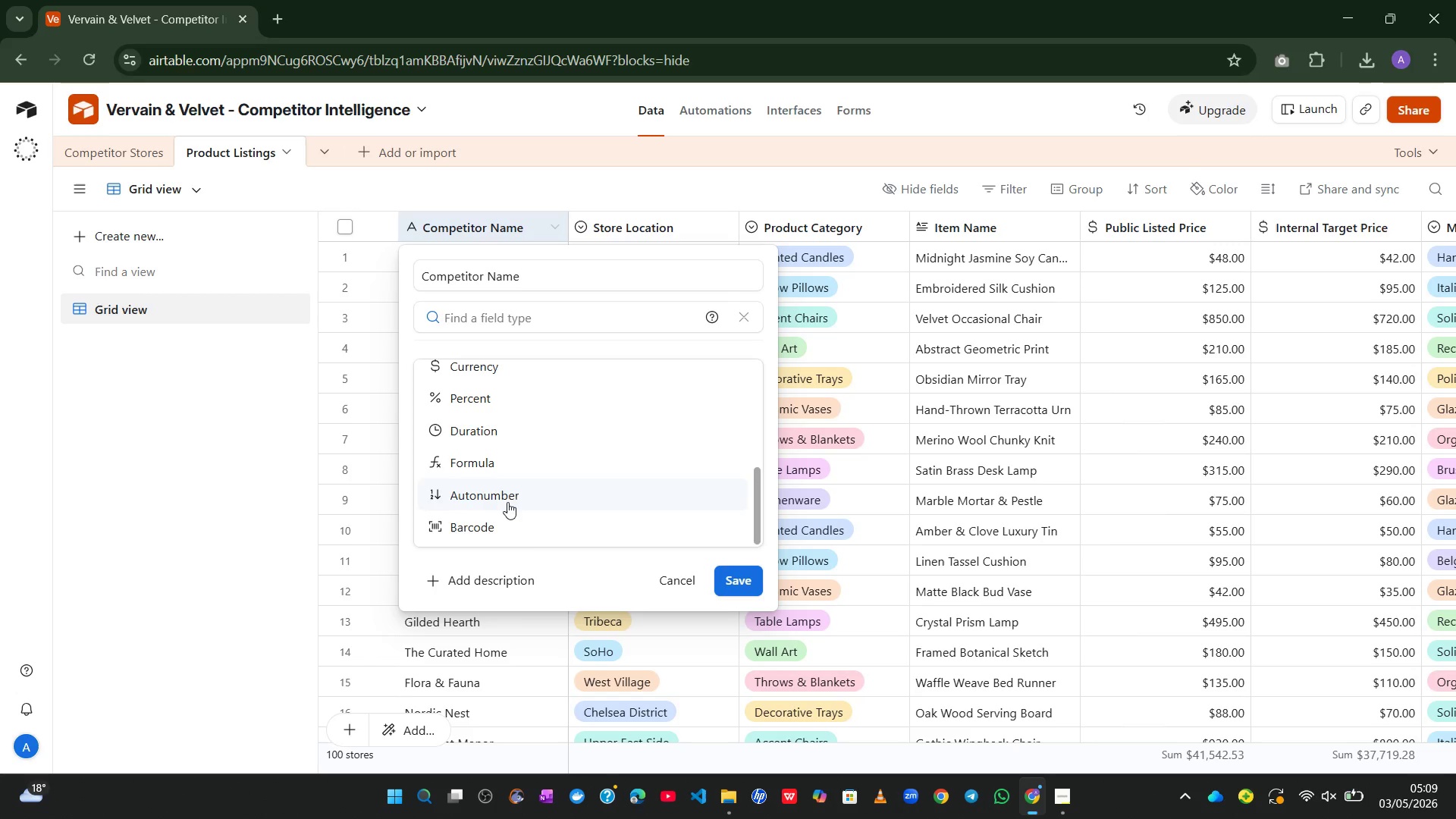 
wait(10.3)
 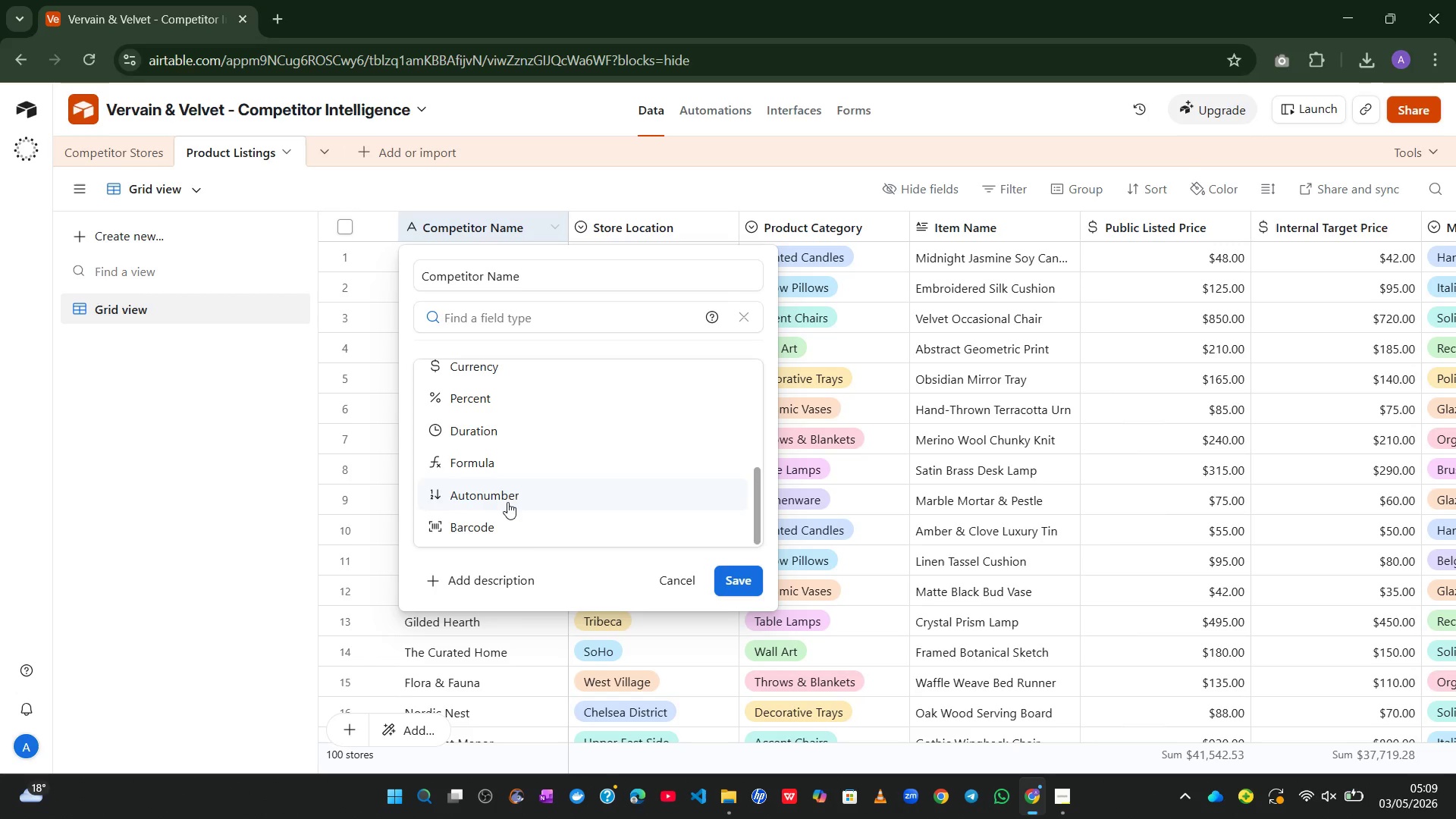 
left_click([664, 583])
 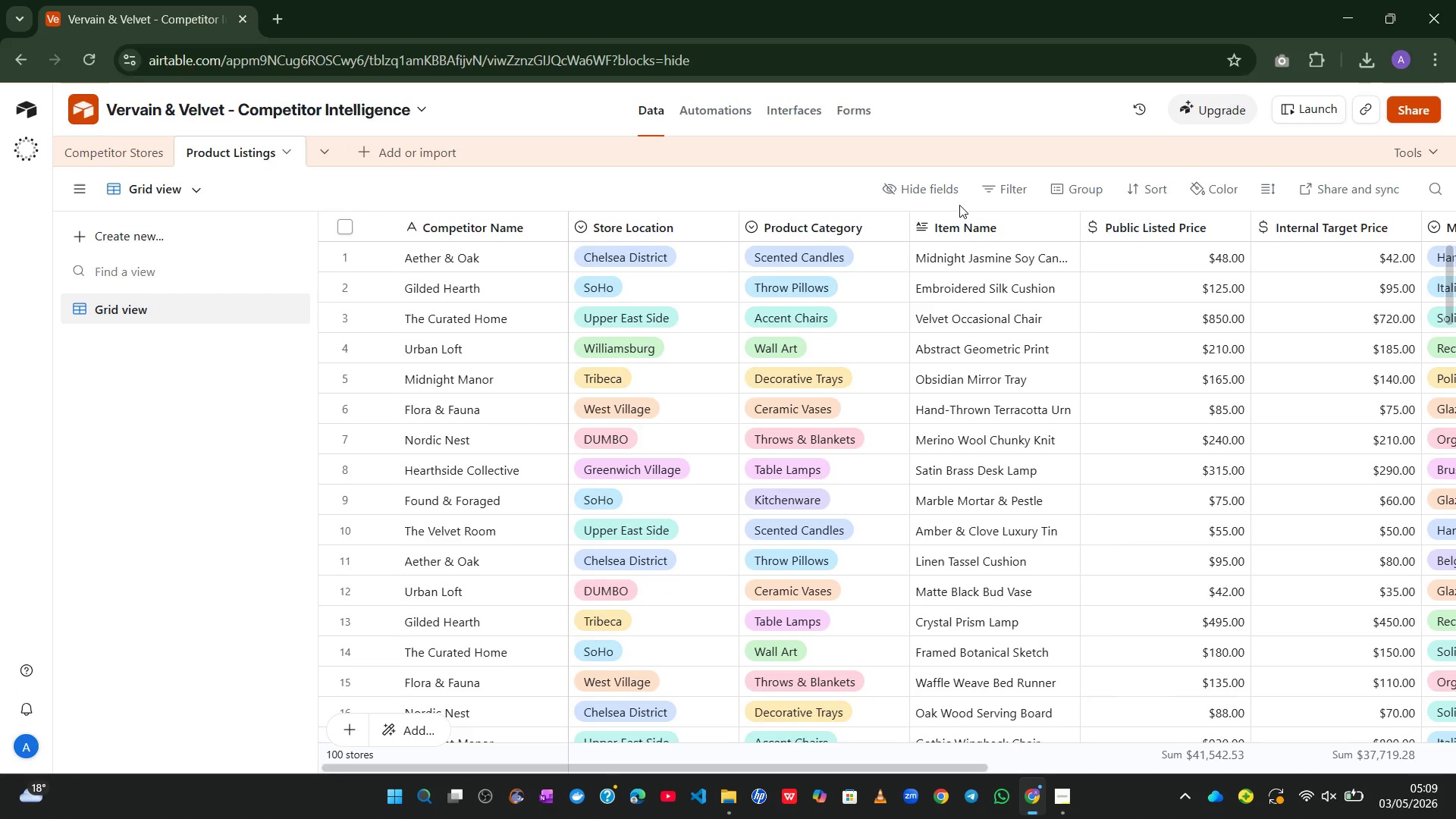 
double_click([952, 219])
 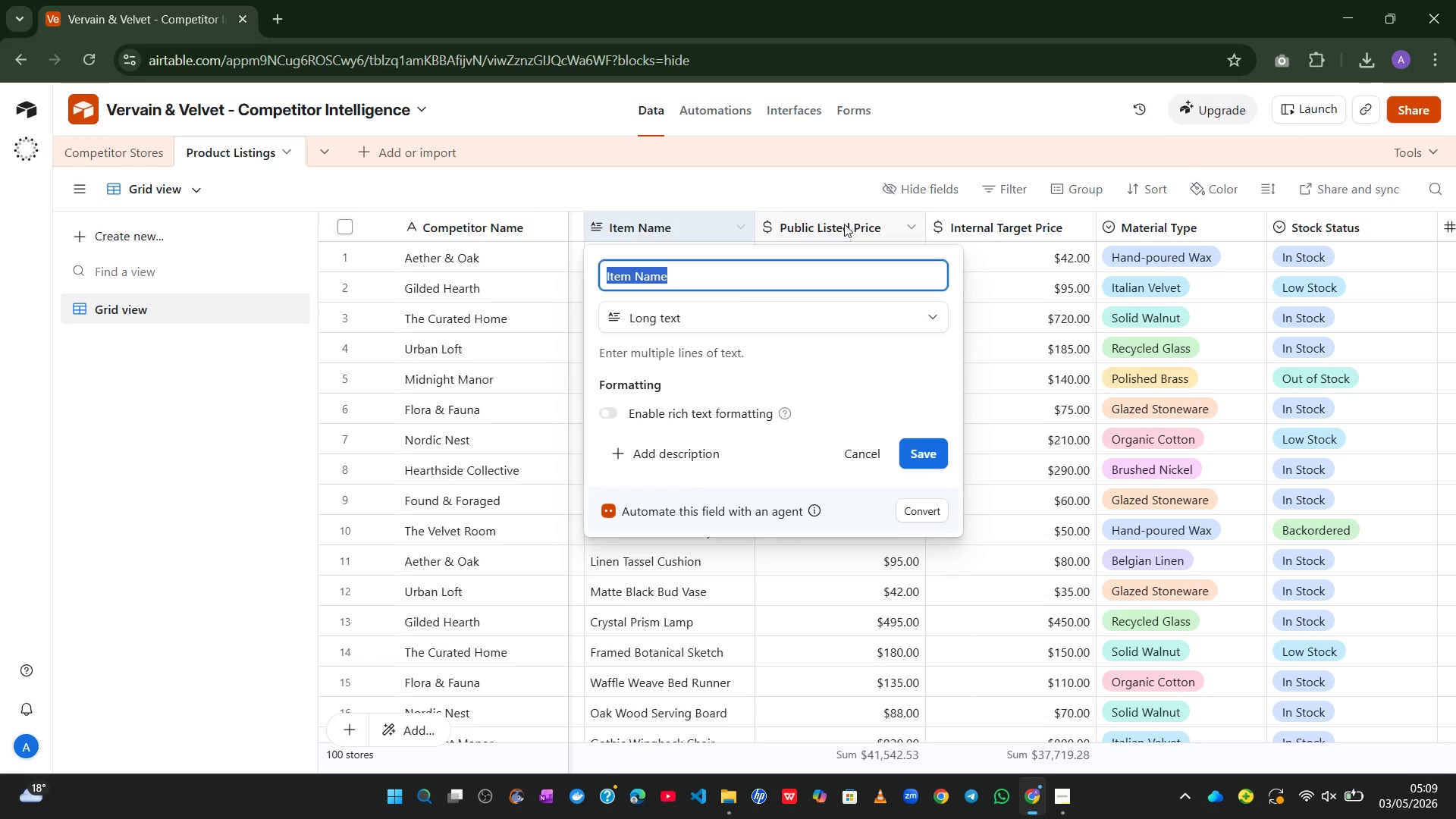 
left_click([768, 311])
 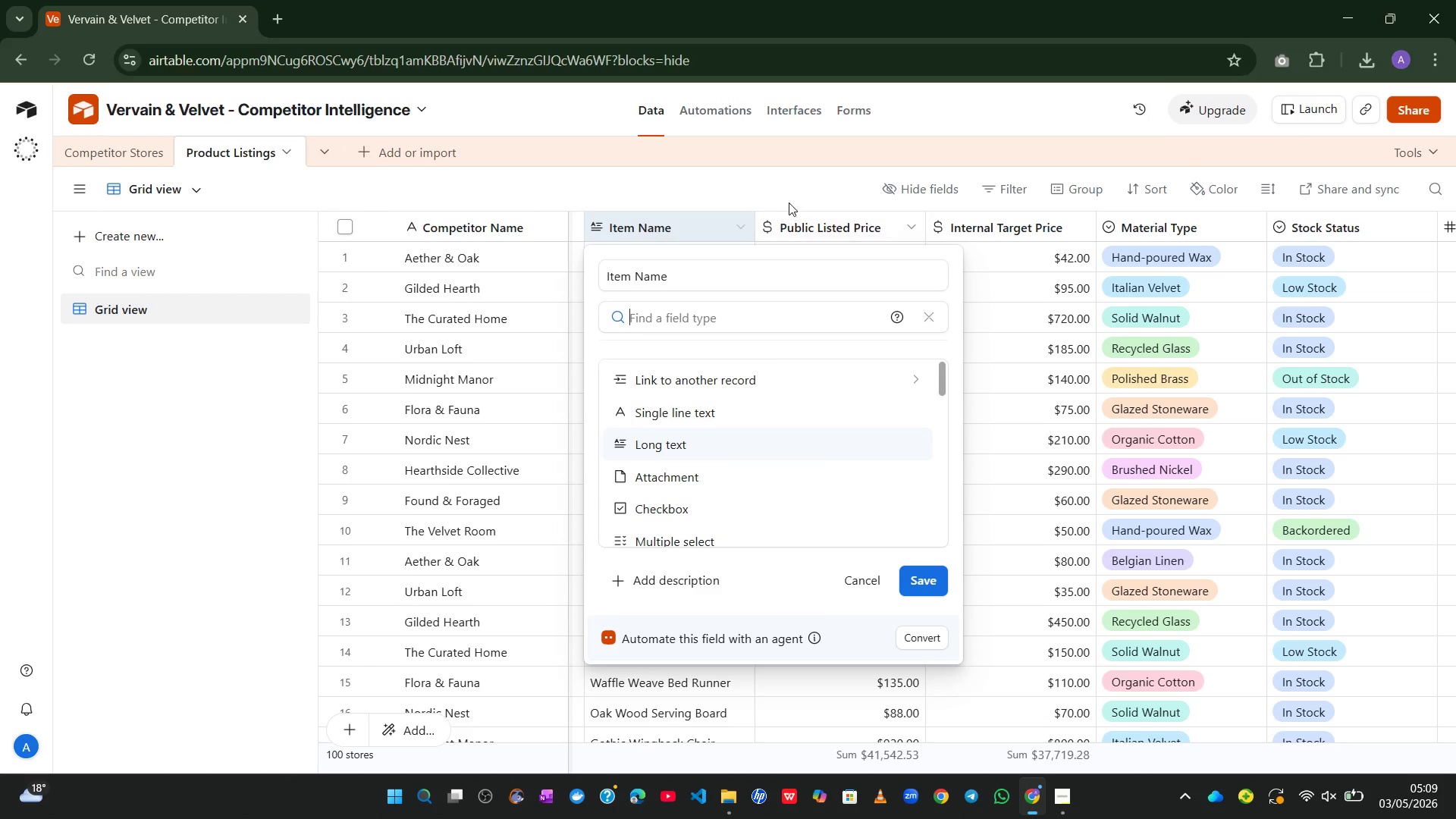 
left_click([780, 178])
 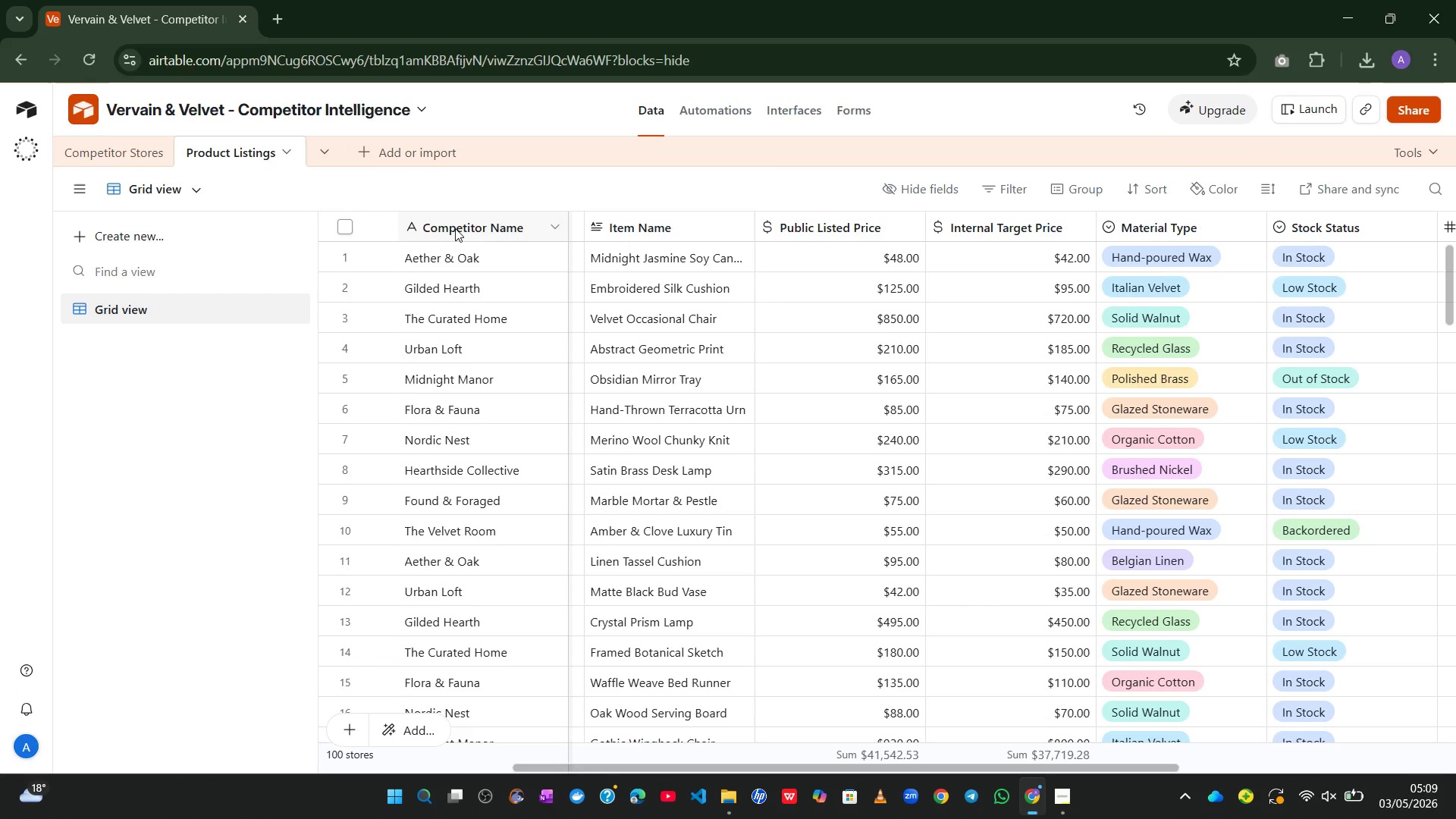 
double_click([455, 228])
 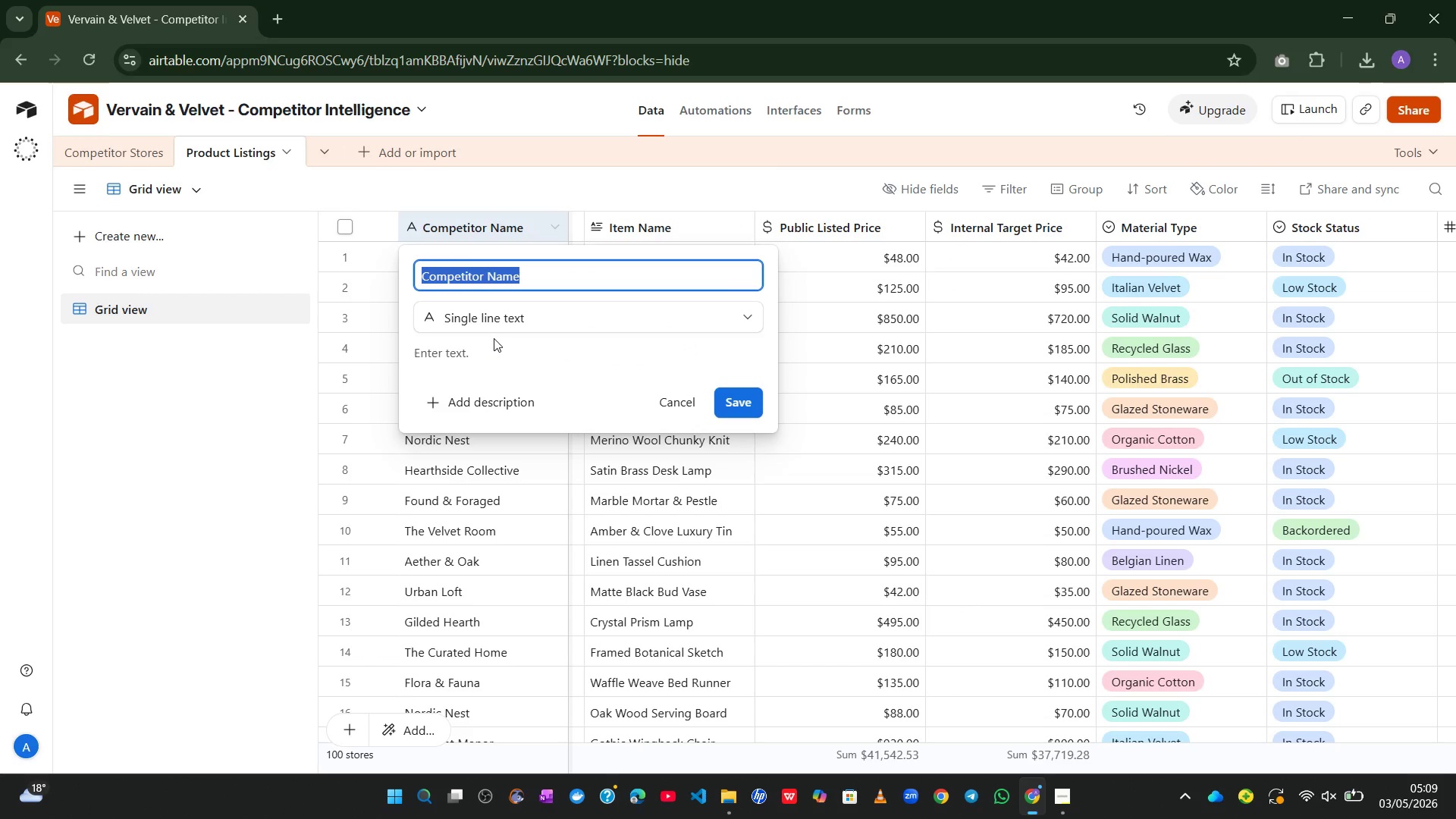 
left_click([532, 312])
 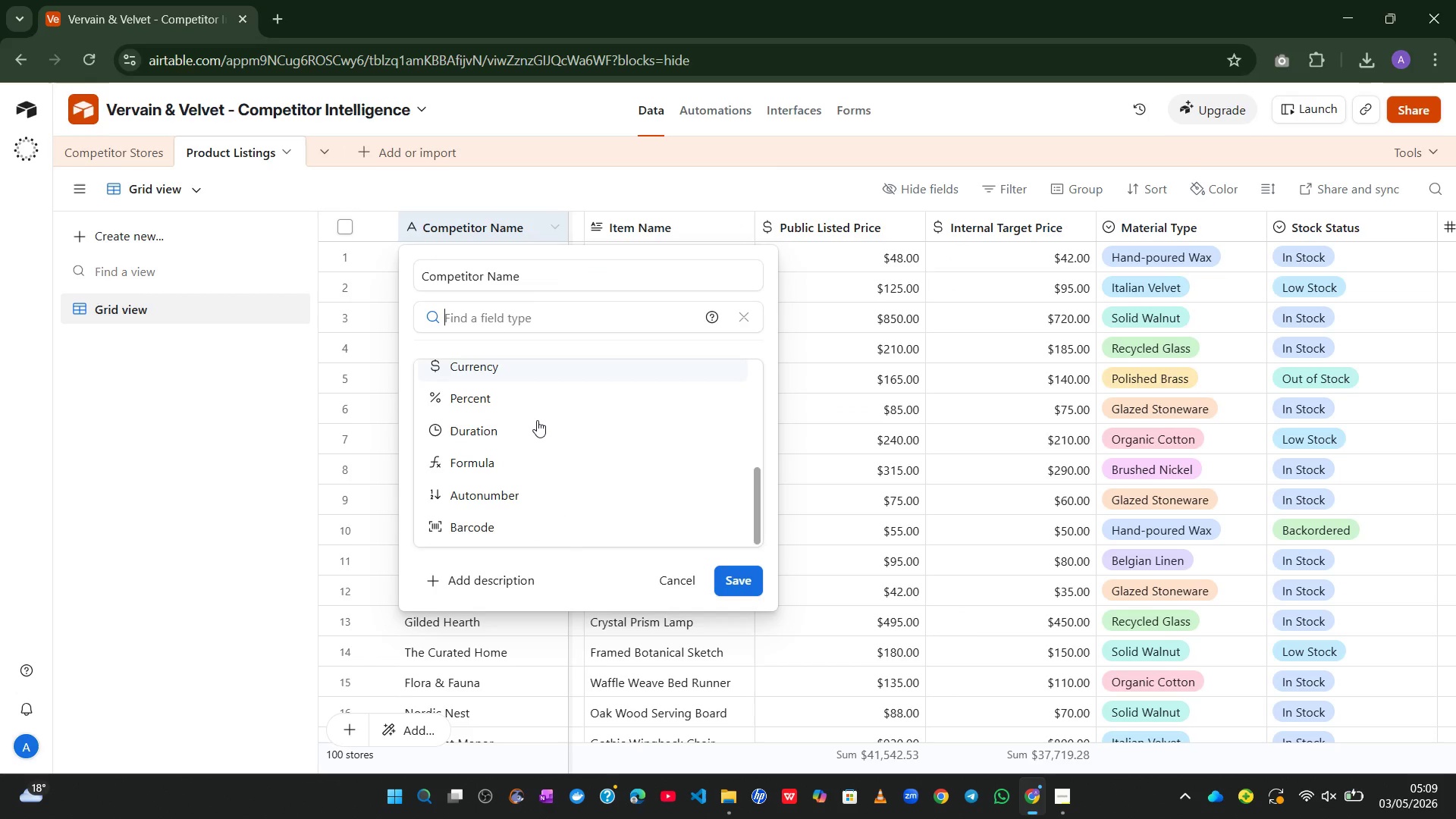 
wait(6.09)
 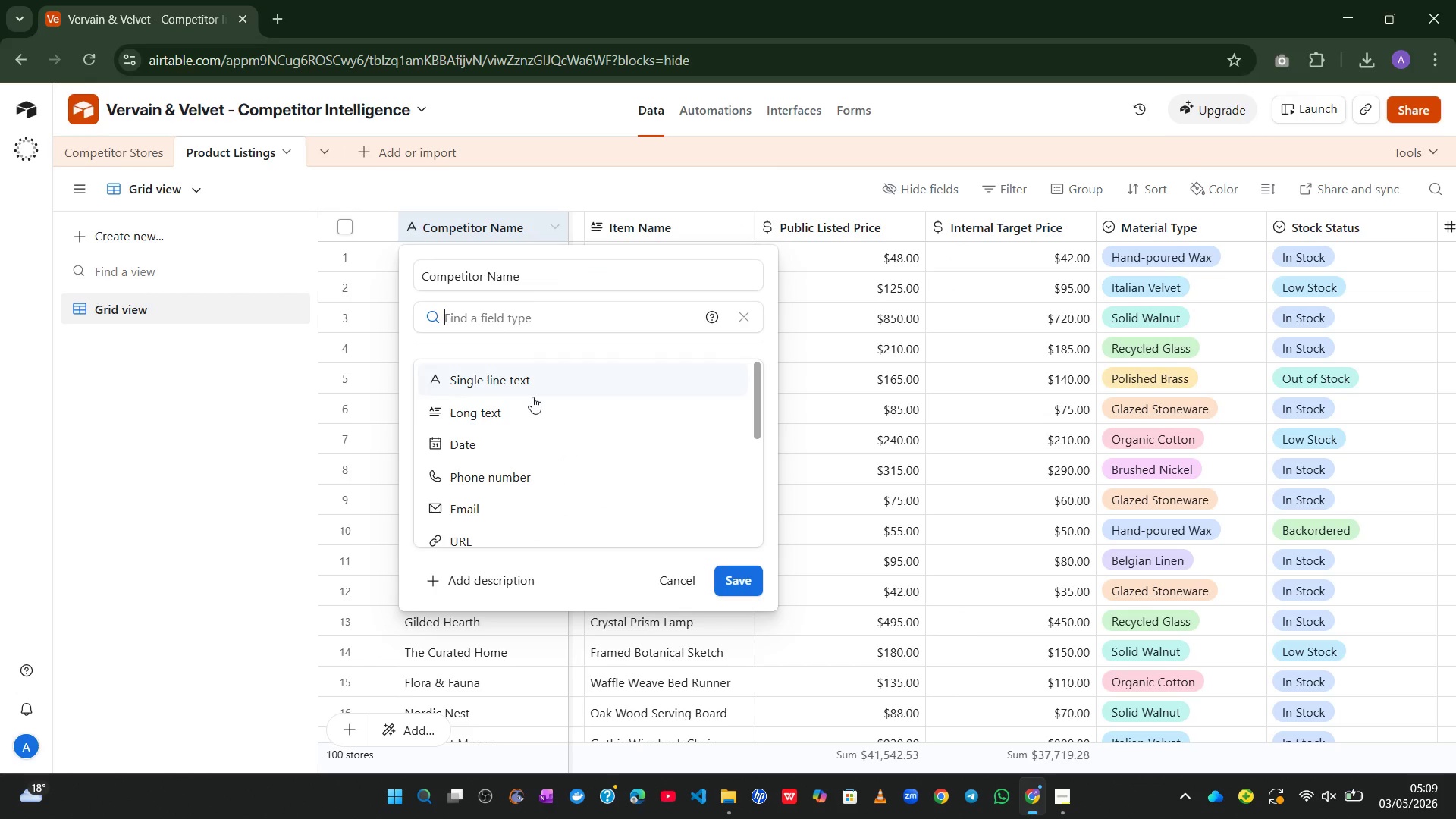 
left_click([527, 414])
 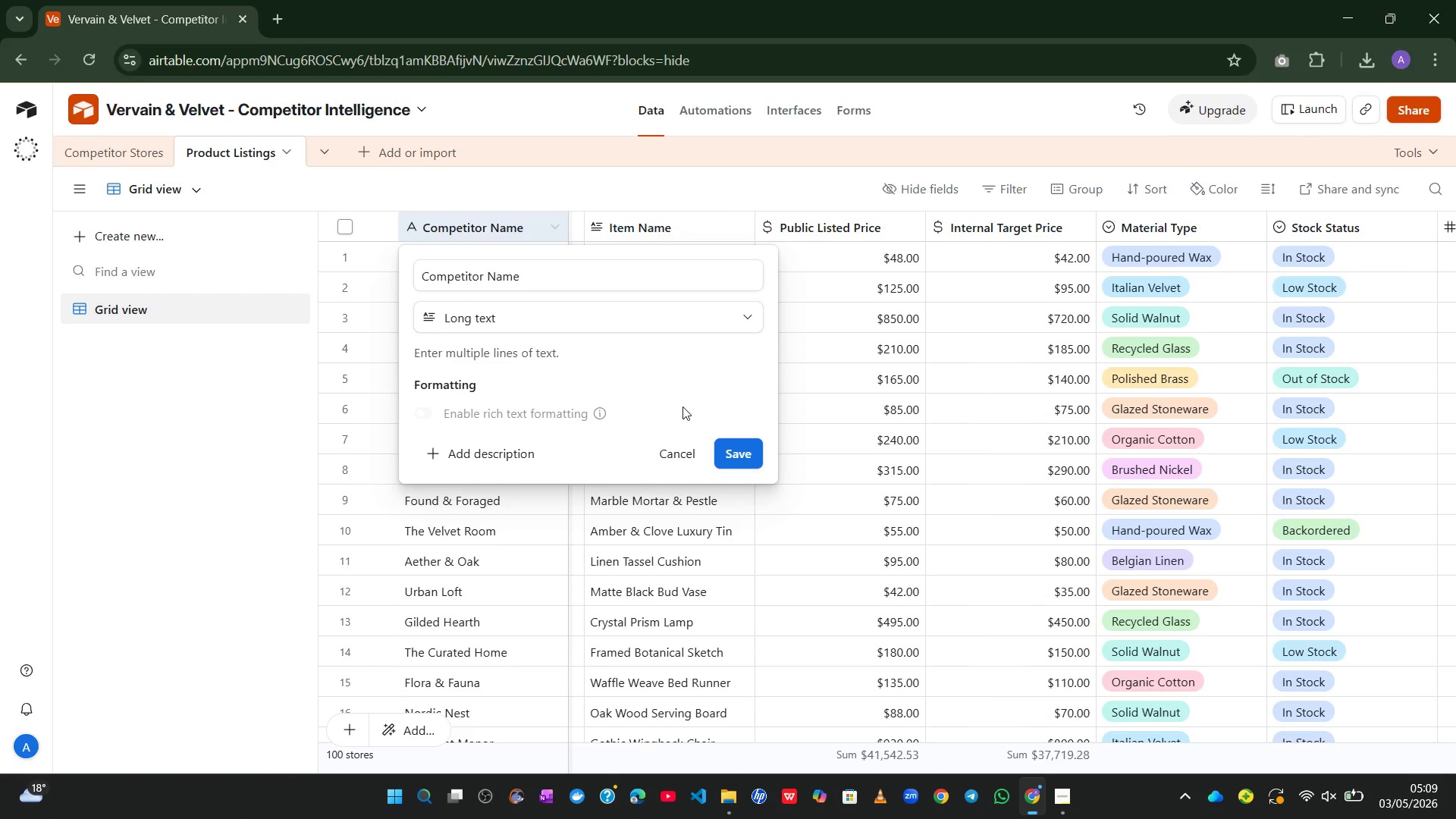 
left_click([734, 453])
 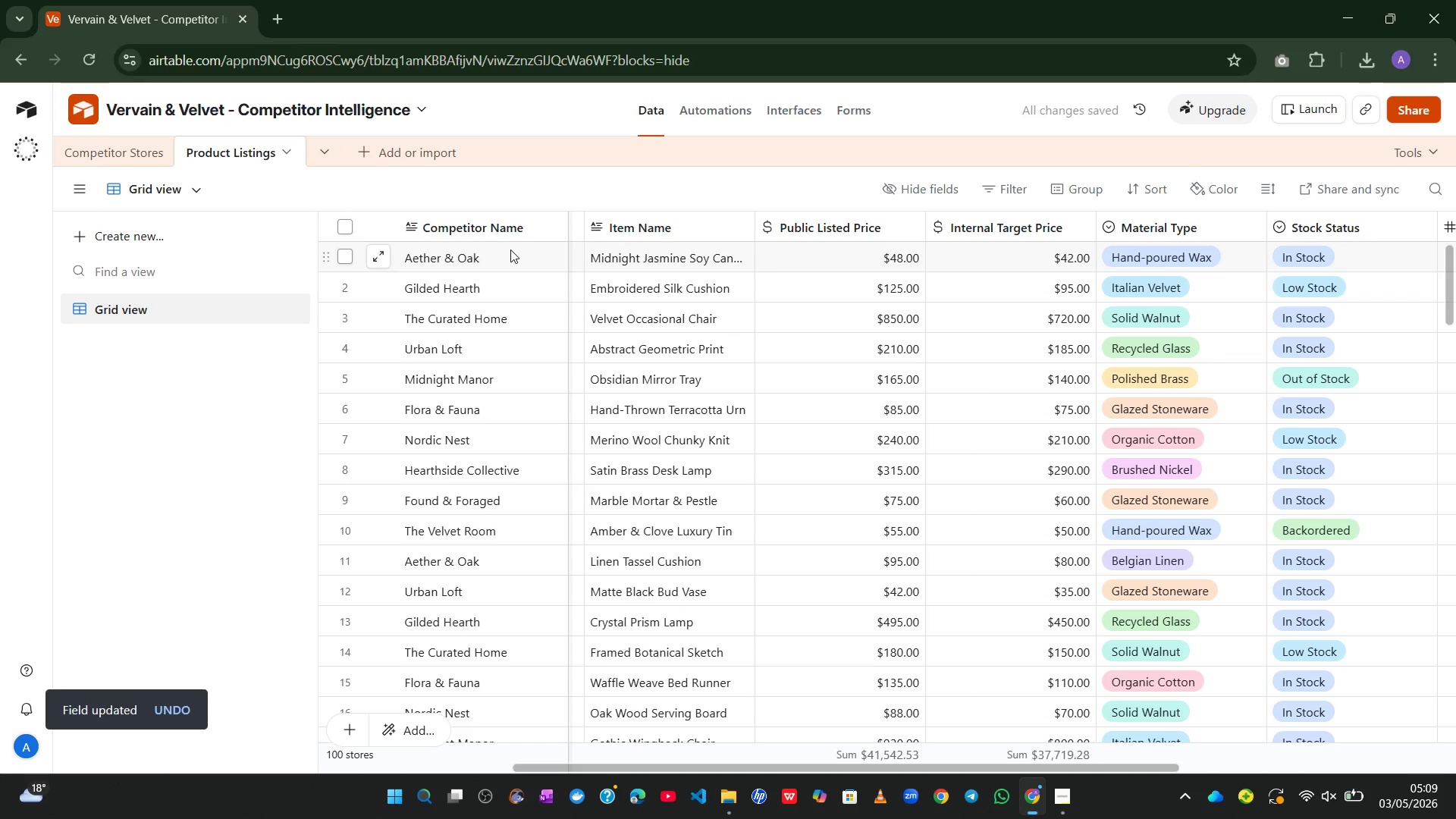 
left_click([500, 231])
 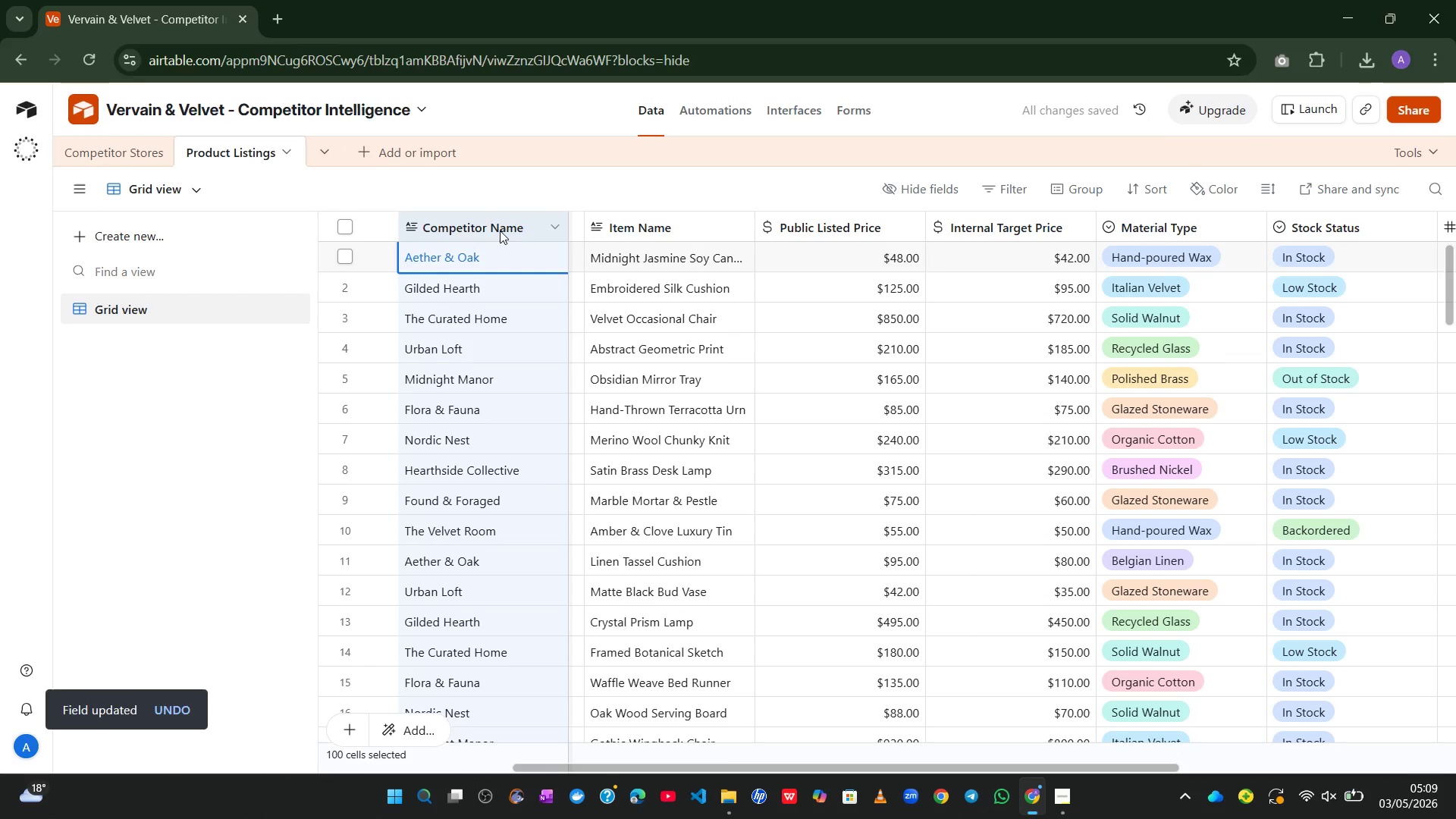 
double_click([500, 231])
 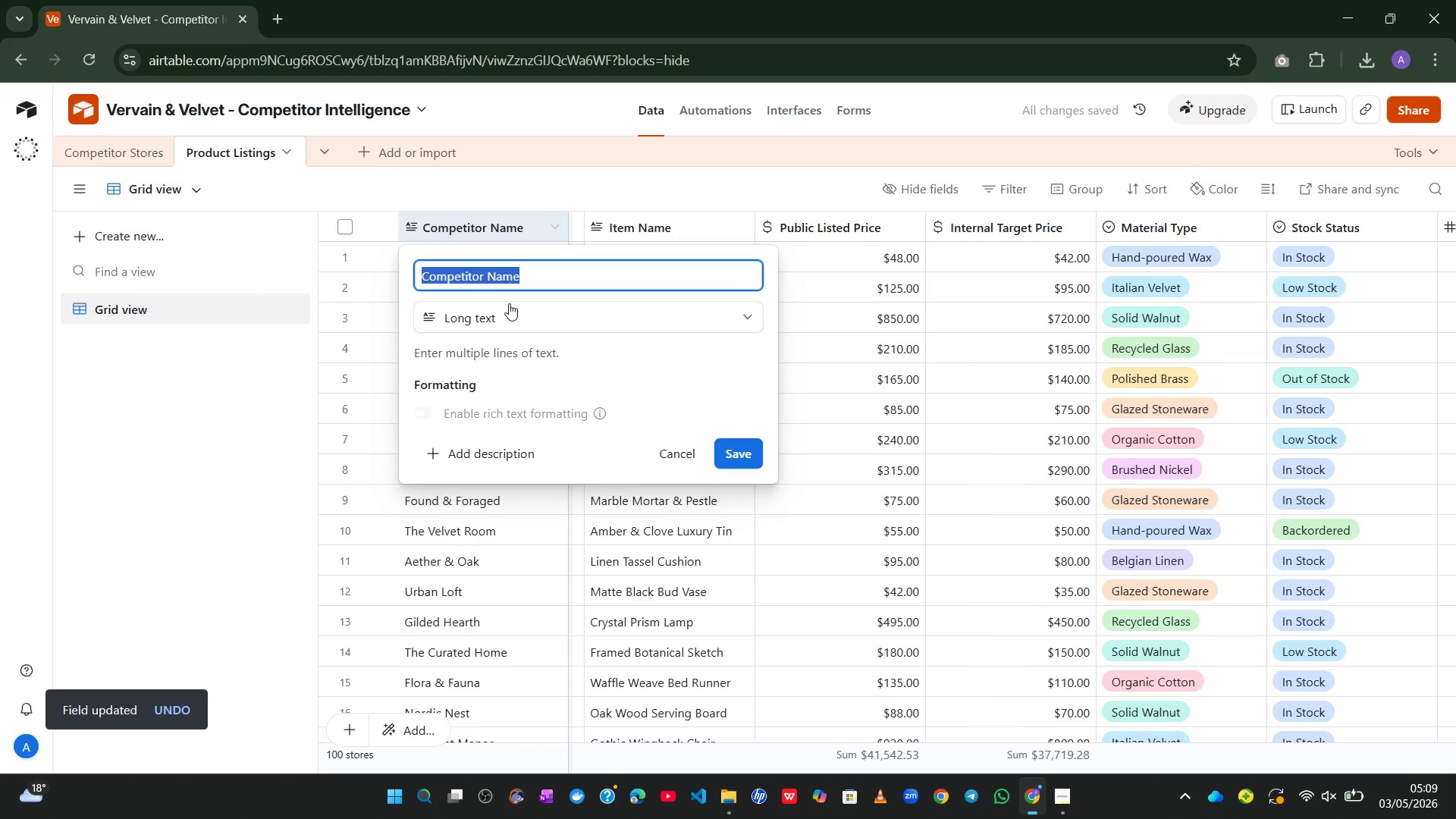 
left_click([510, 316])
 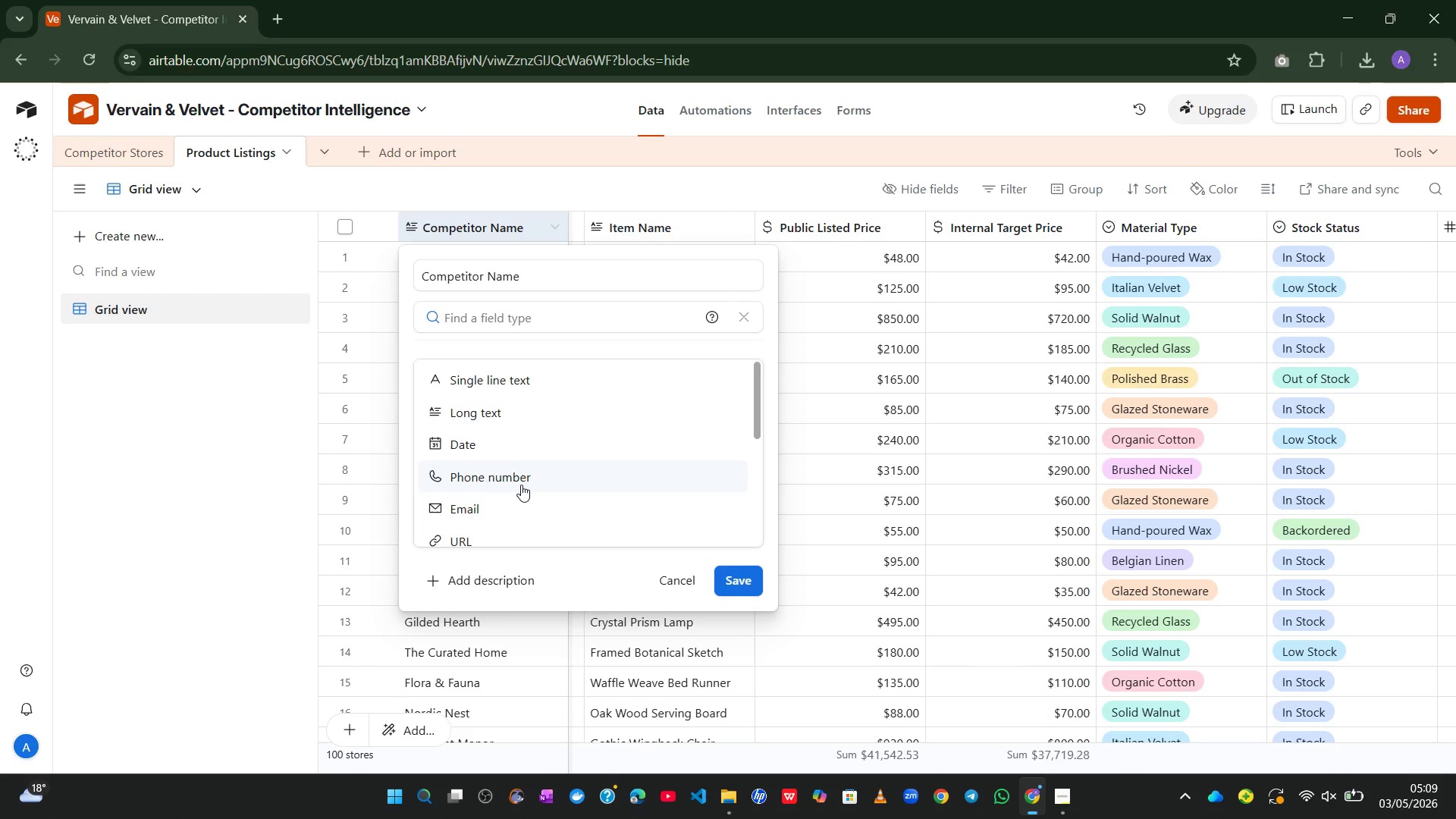 
wait(6.91)
 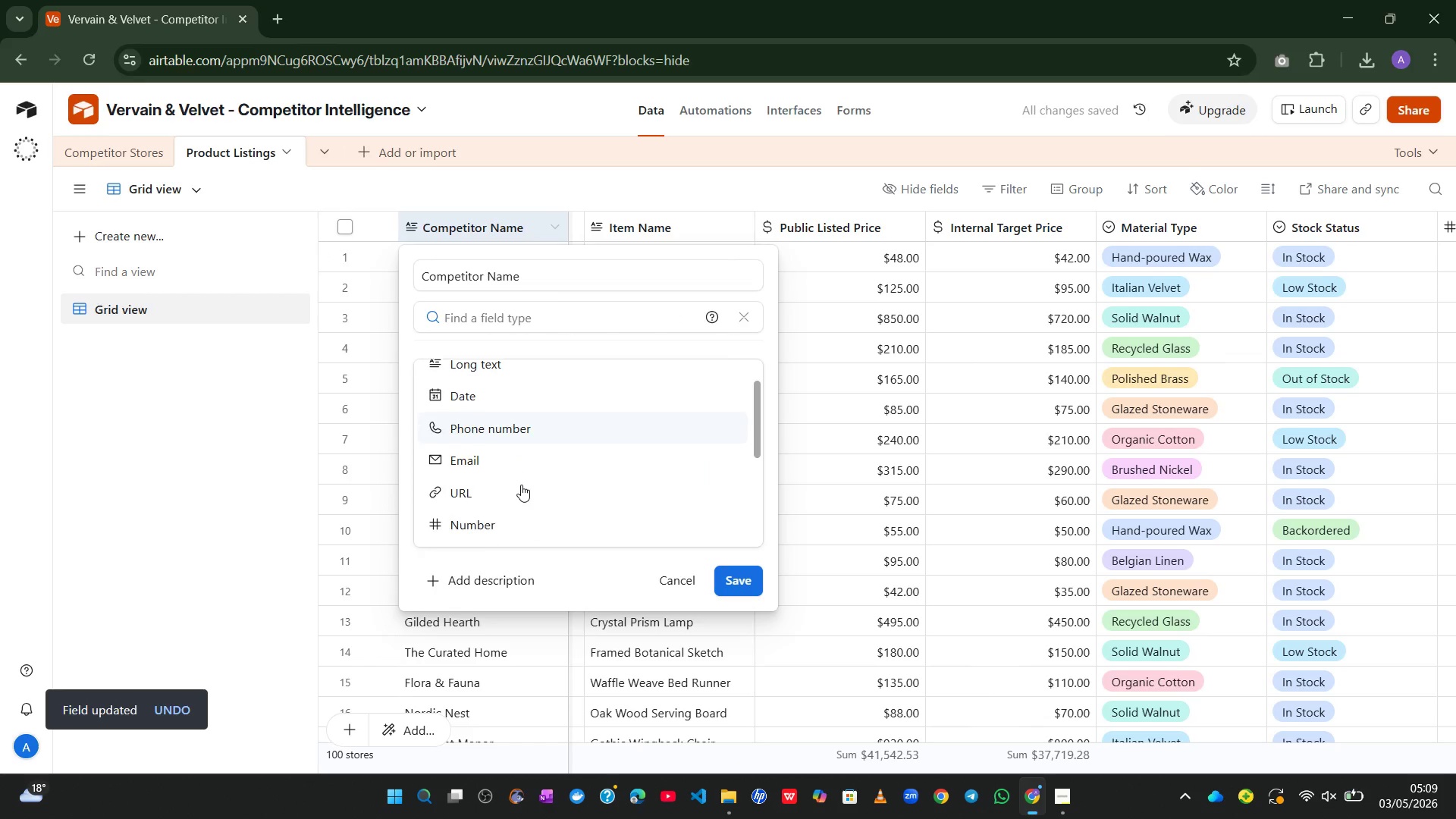 
left_click([522, 375])
 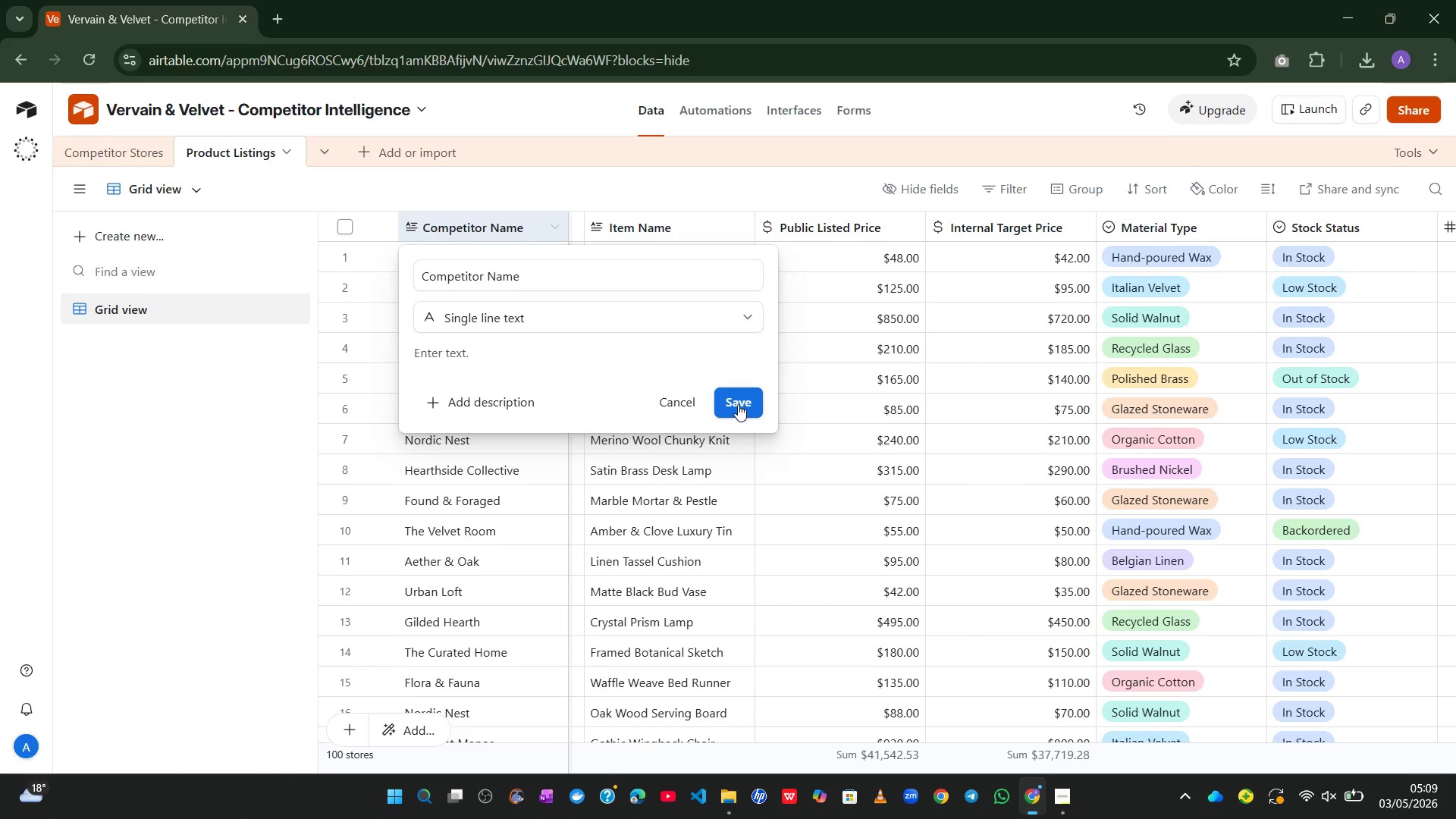 
left_click([736, 404])
 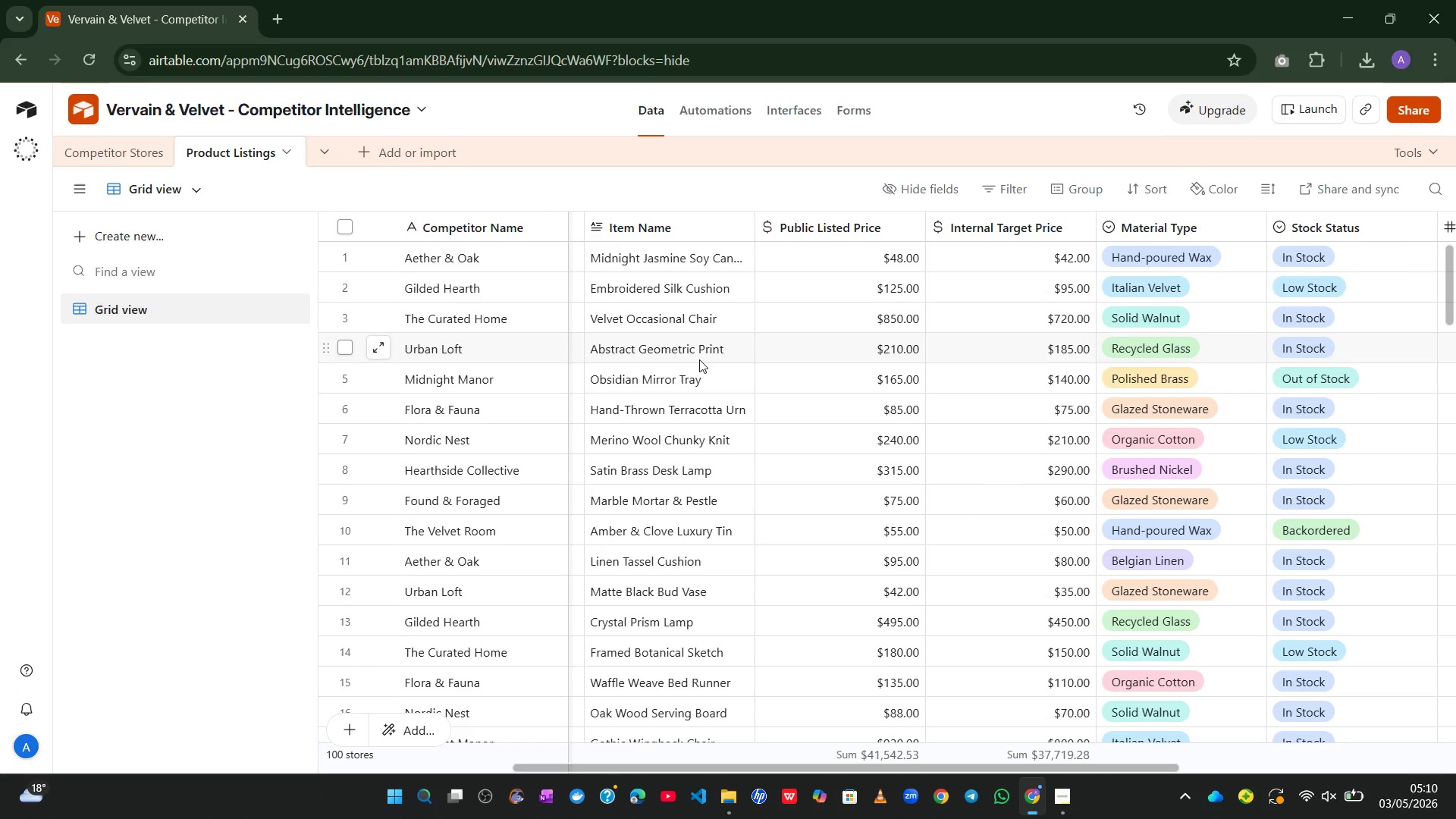 
wait(72.41)
 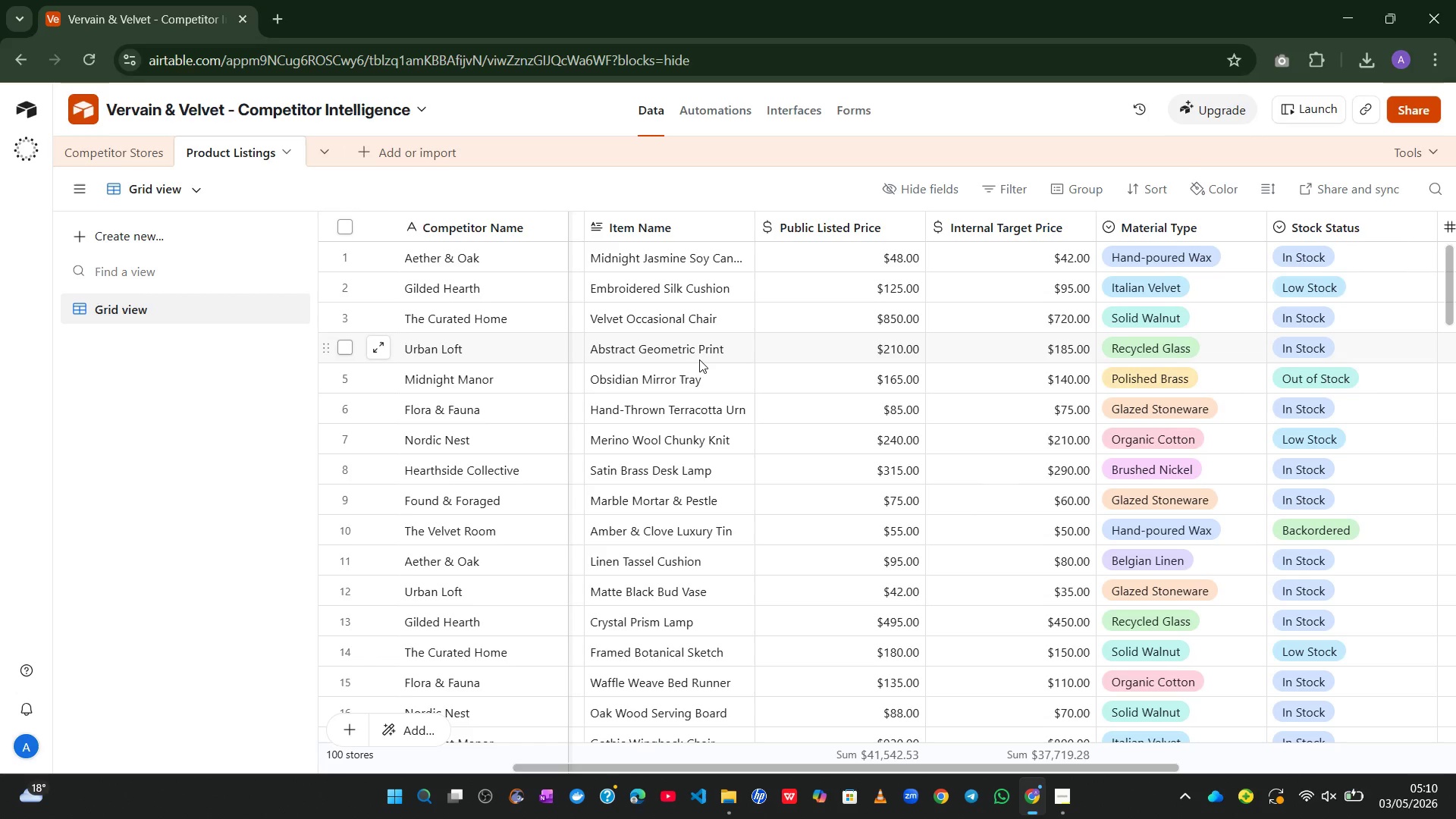 
left_click([108, 158])
 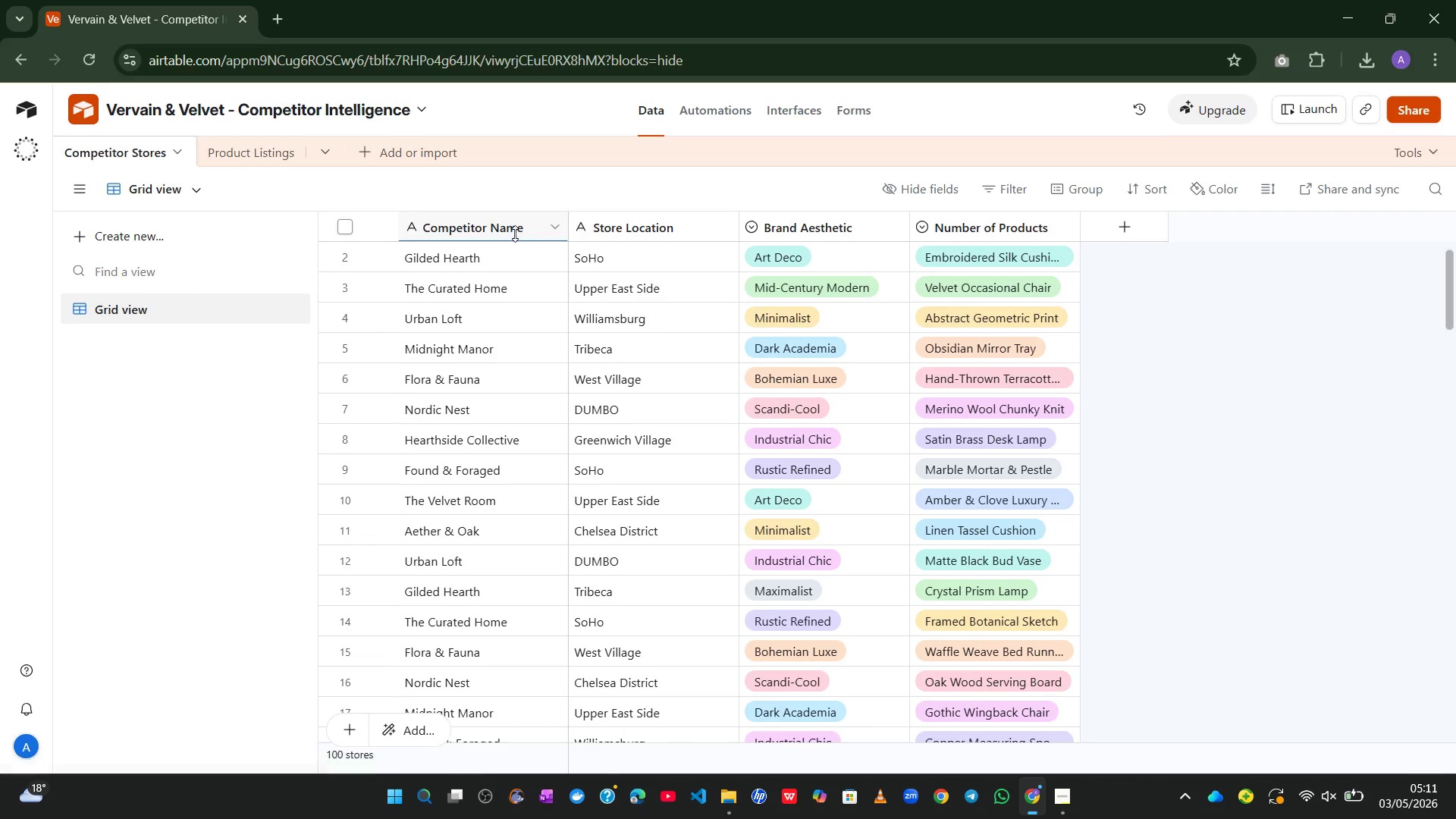 
double_click([515, 234])
 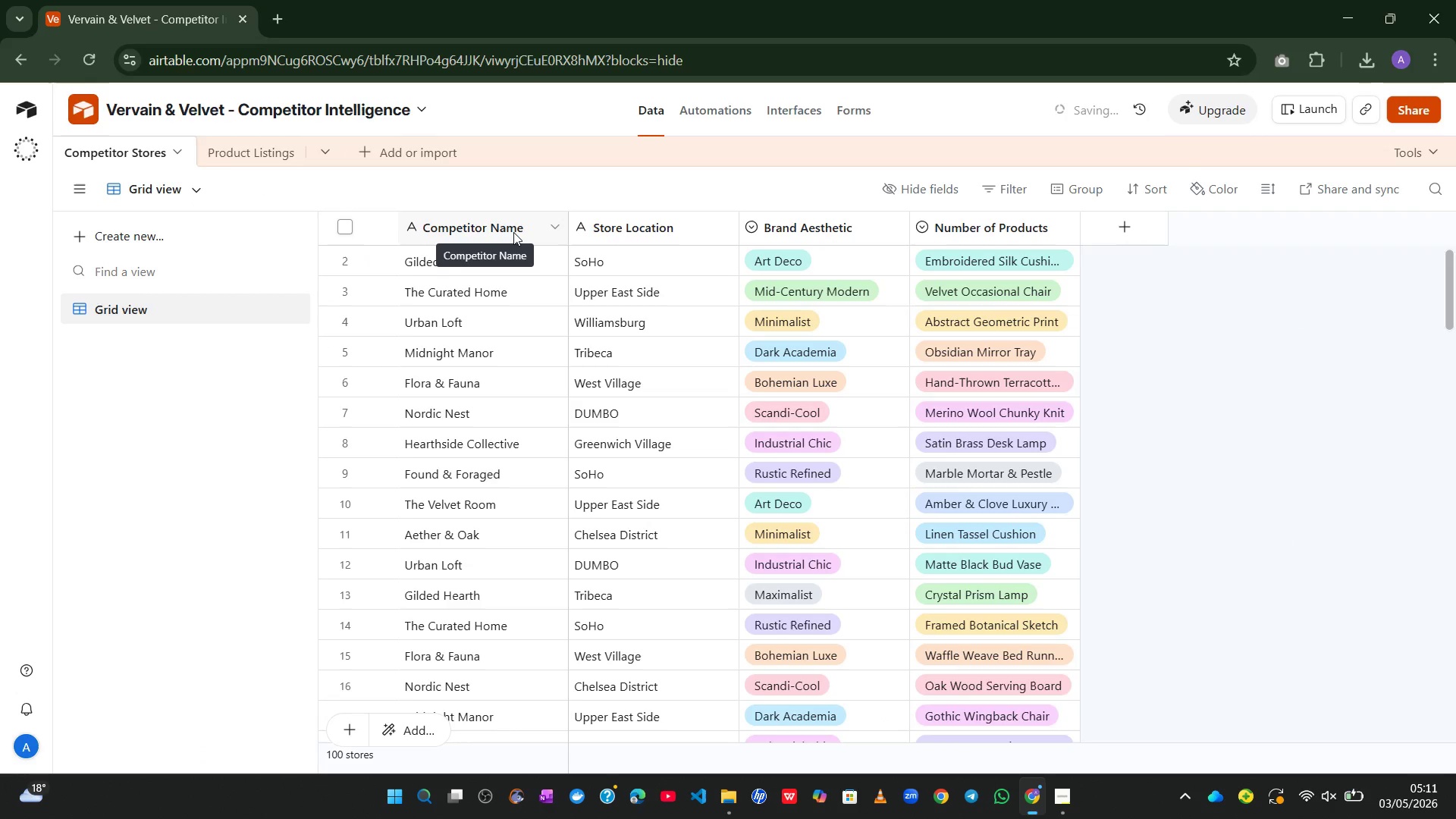 
double_click([513, 232])
 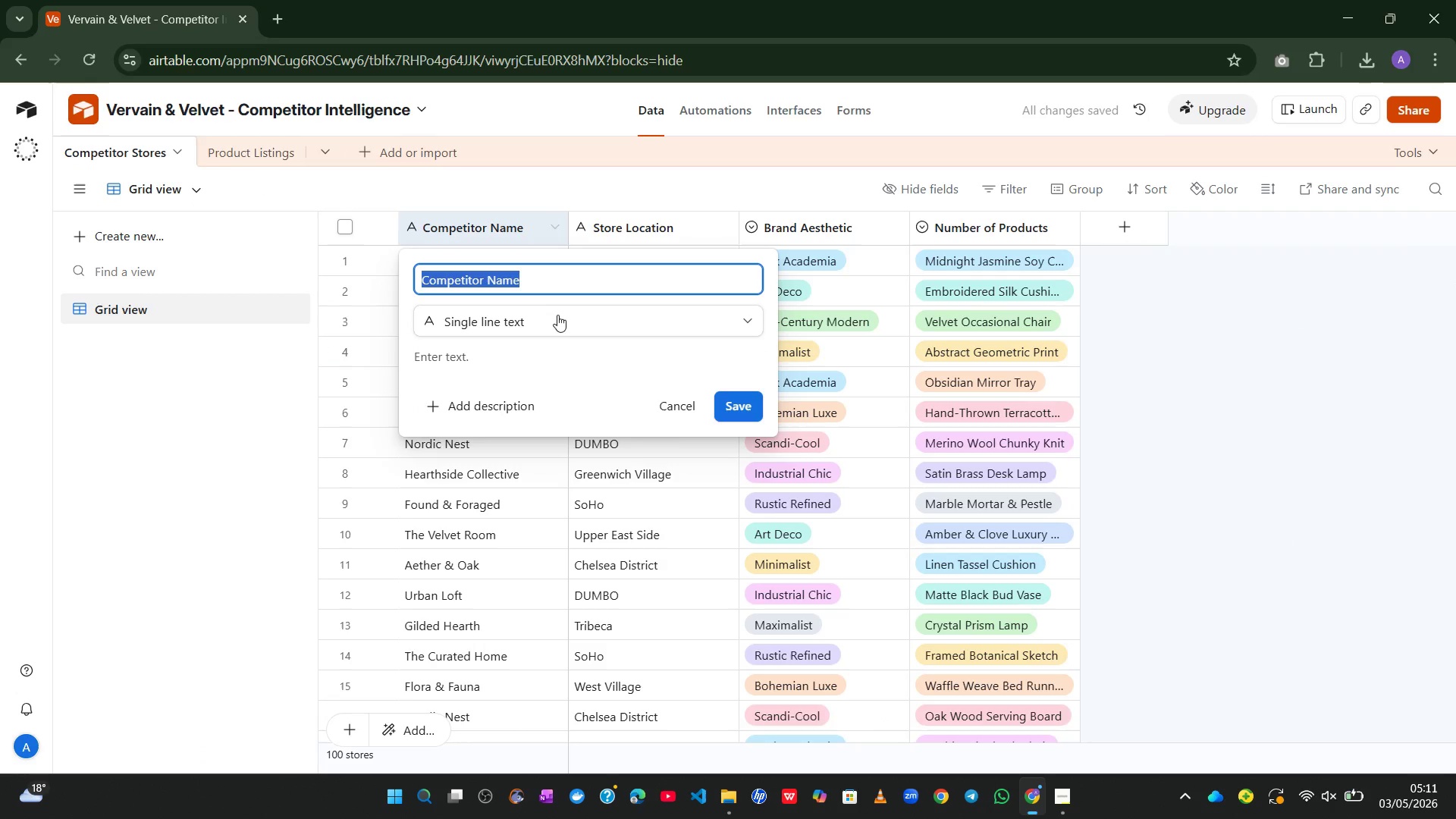 
left_click([554, 323])
 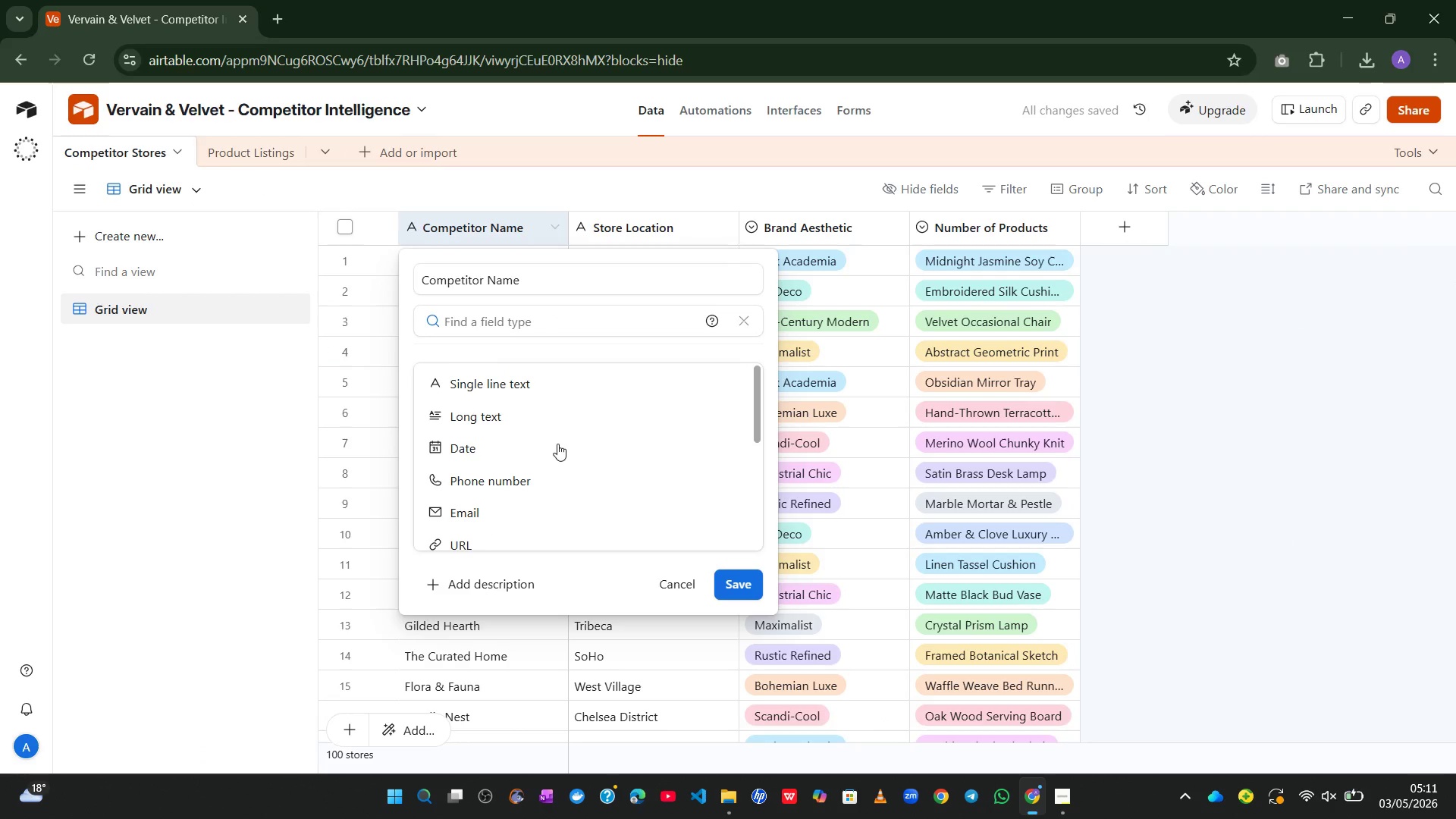 
left_click([96, 504])
 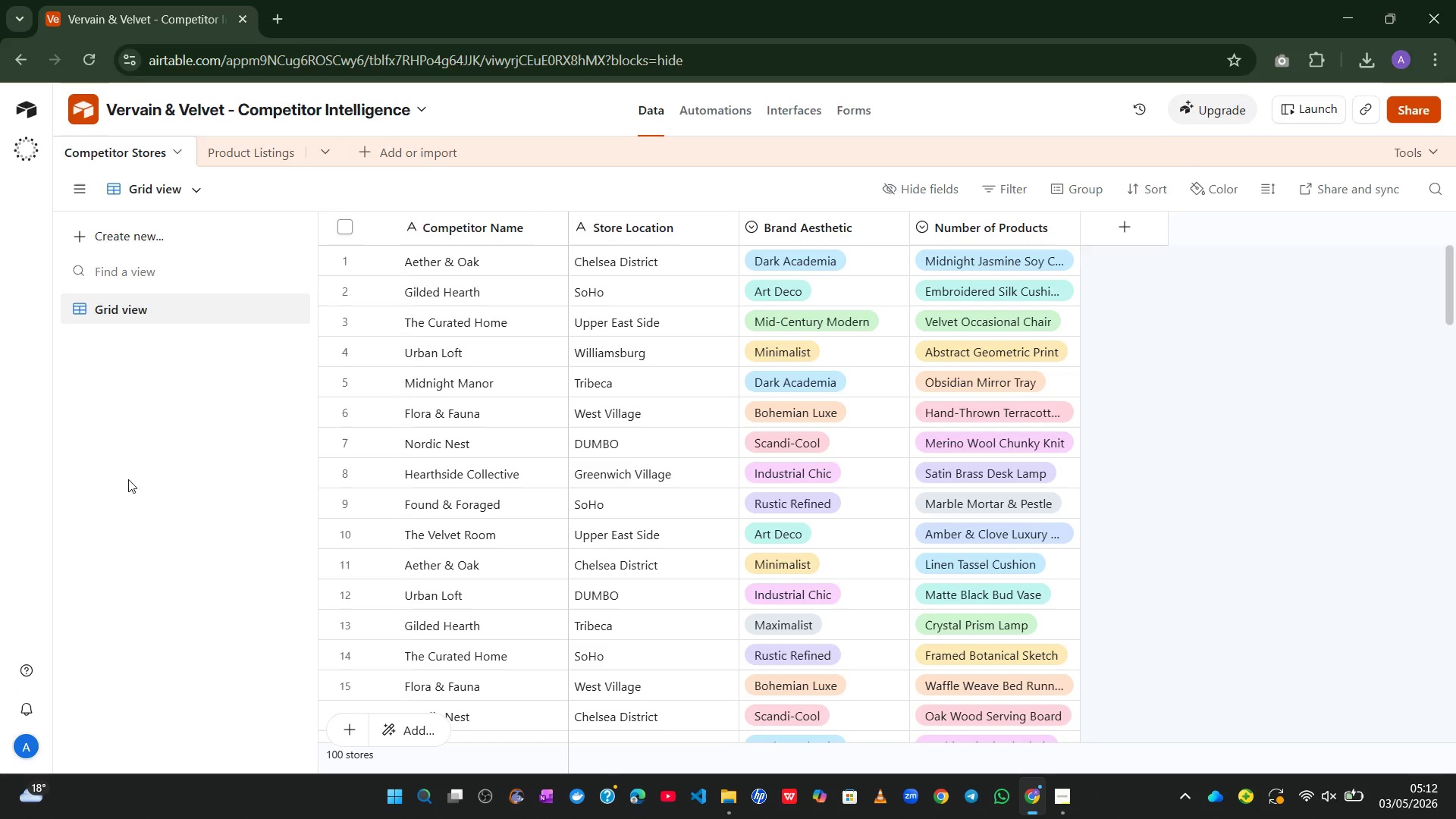 
wait(106.11)
 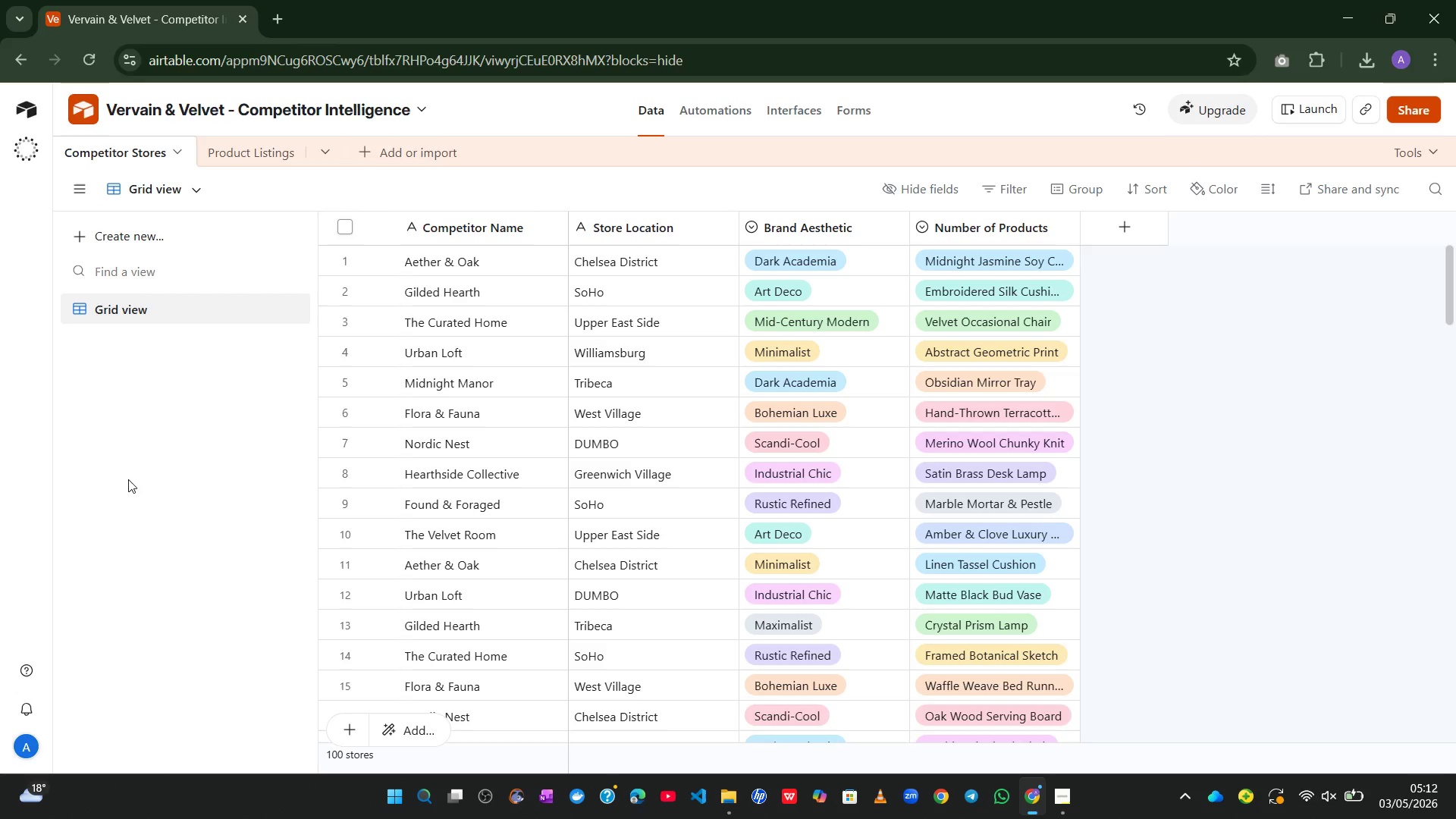 
left_click([247, 148])
 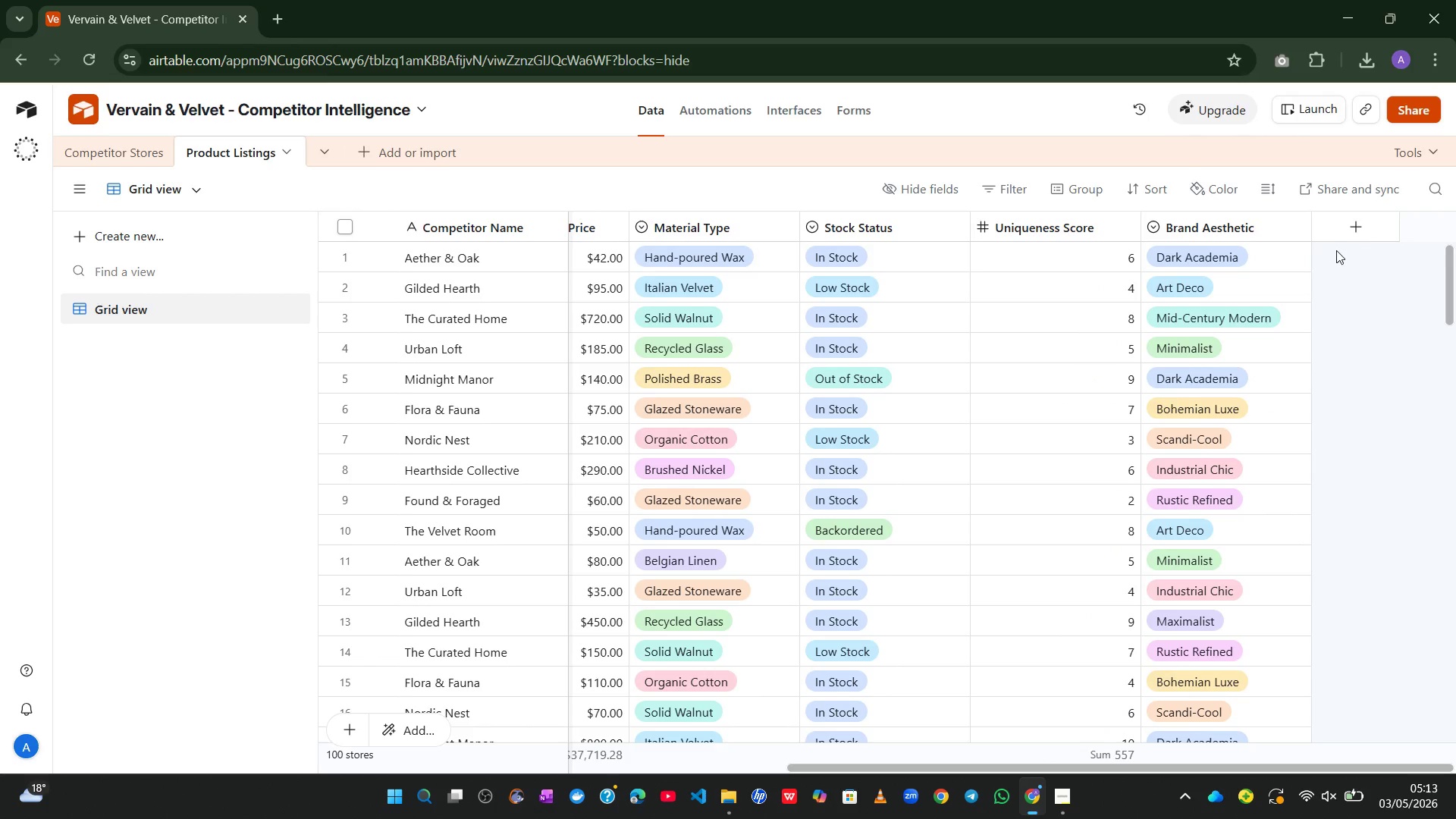 
left_click([1351, 224])
 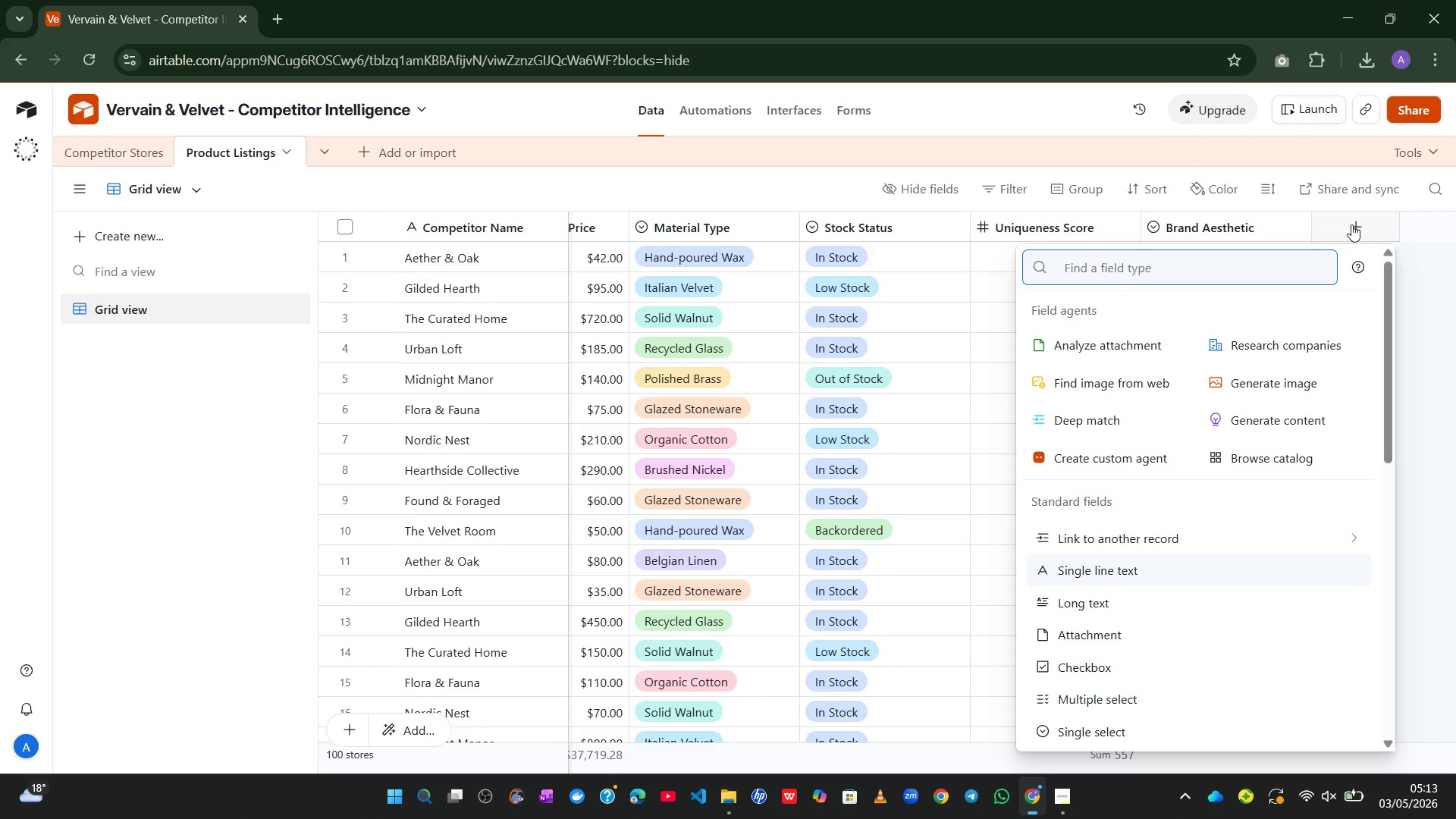 
type(Linked Competitor)
 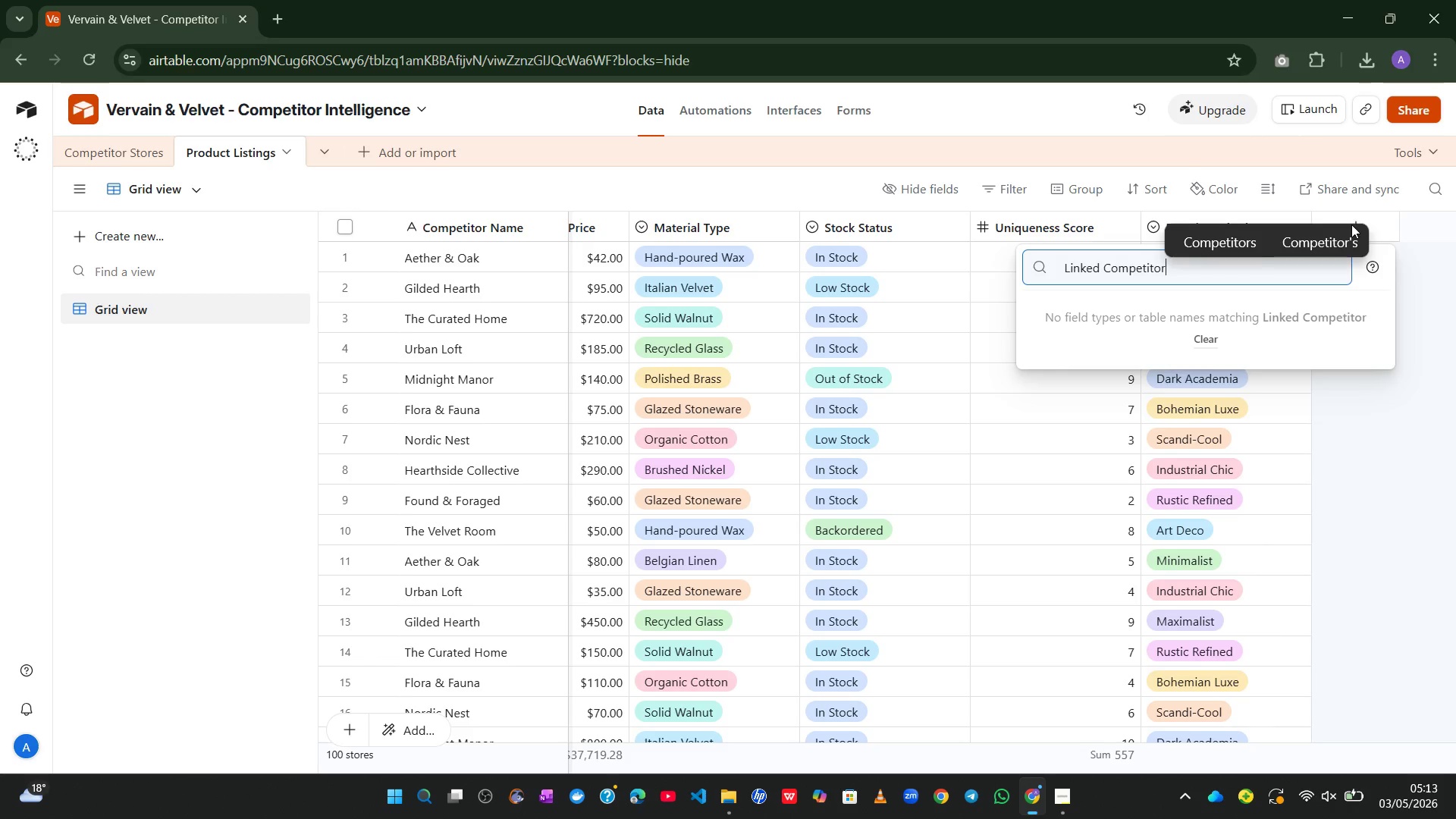 
key(Control+A)
 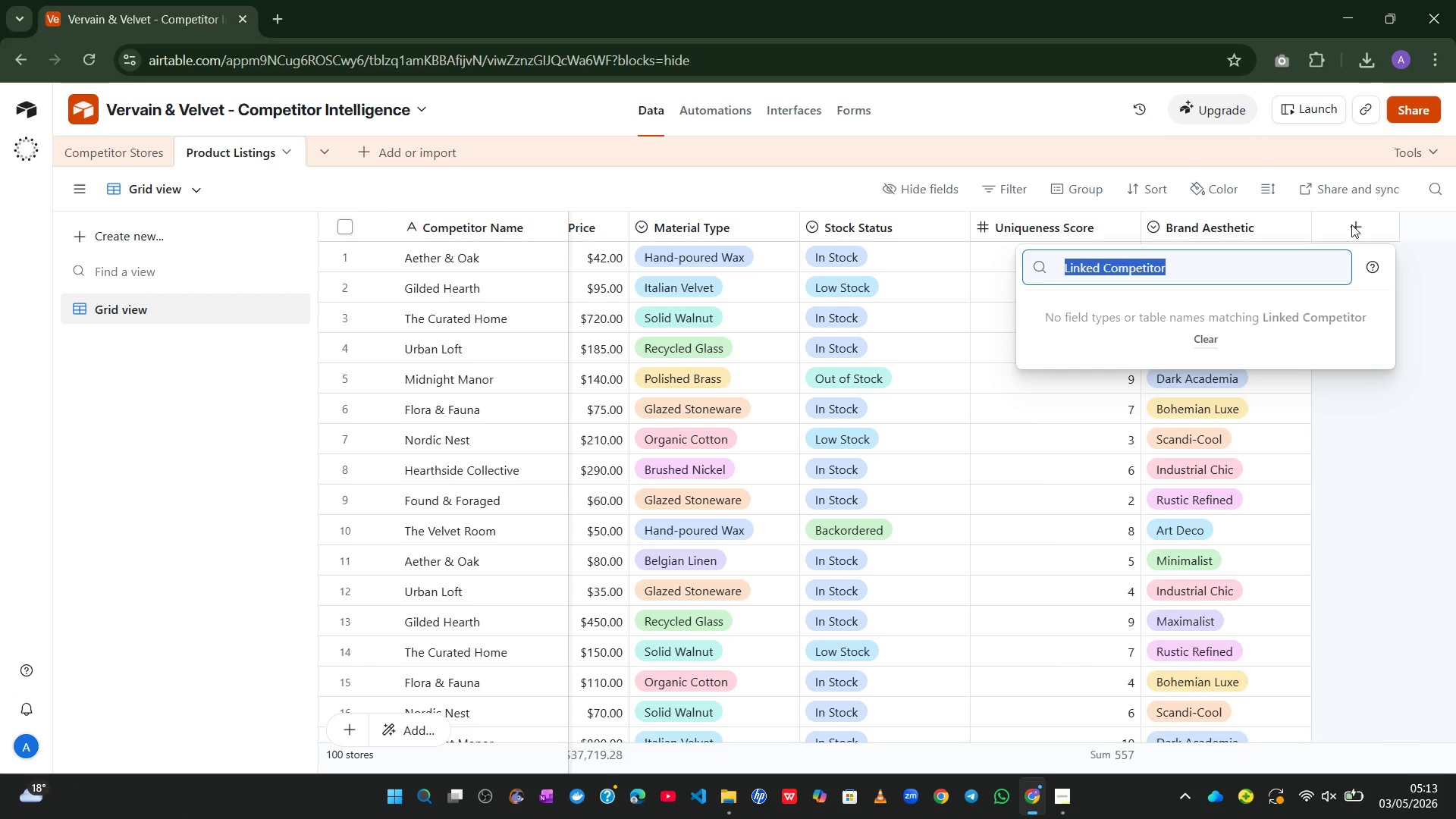 
key(Control+X)
 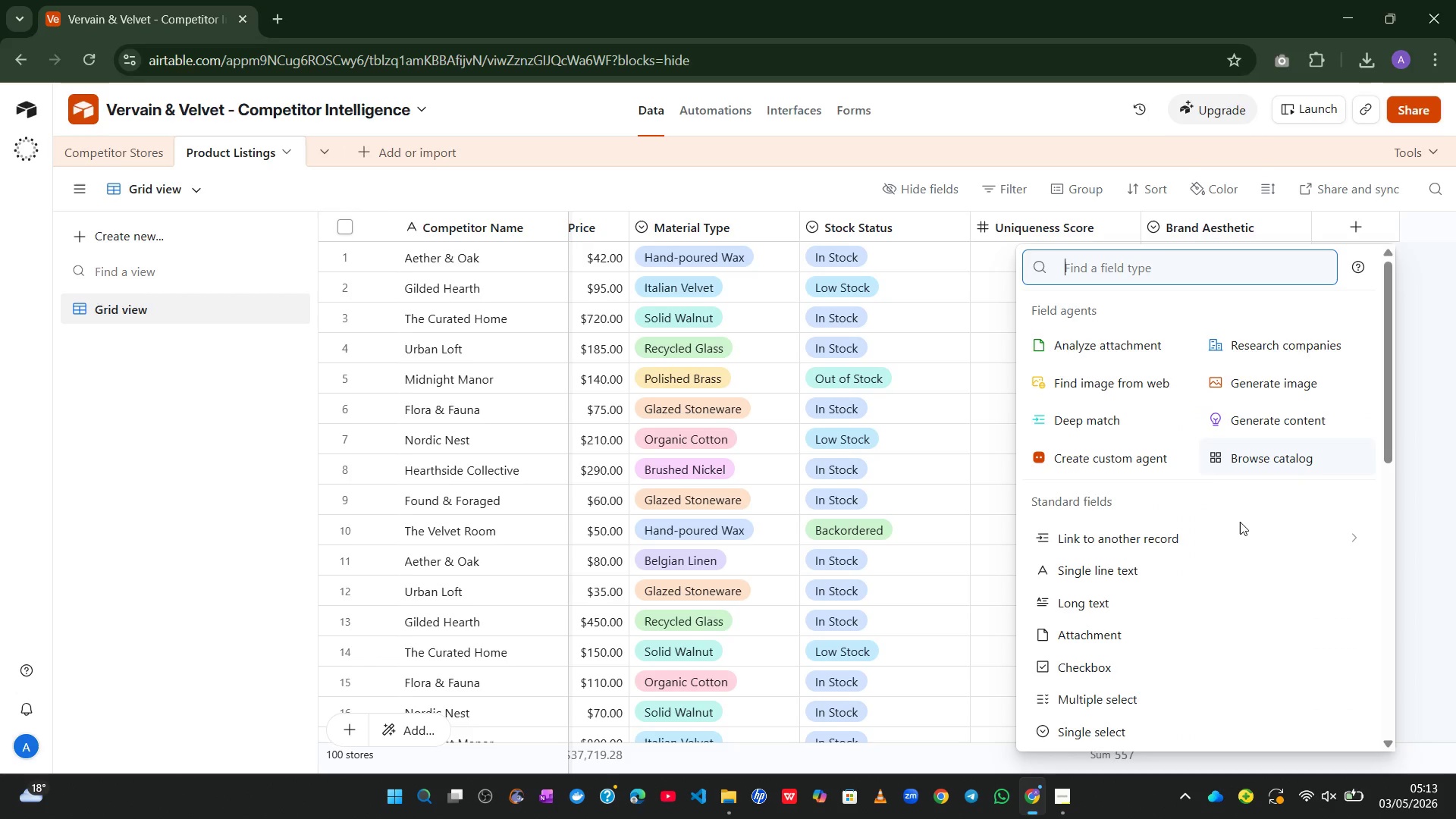 
left_click([1187, 544])
 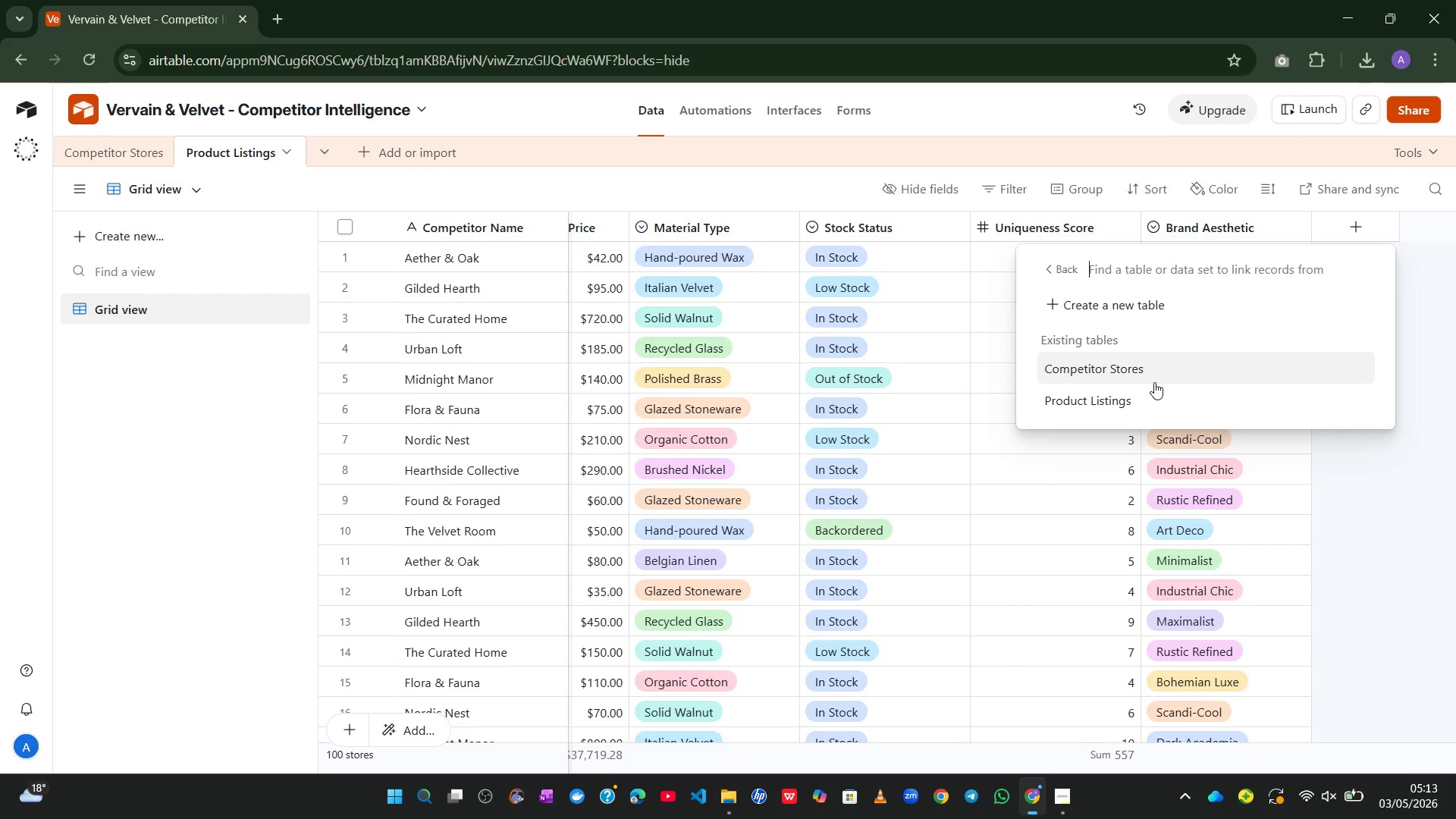 
left_click([1154, 382])
 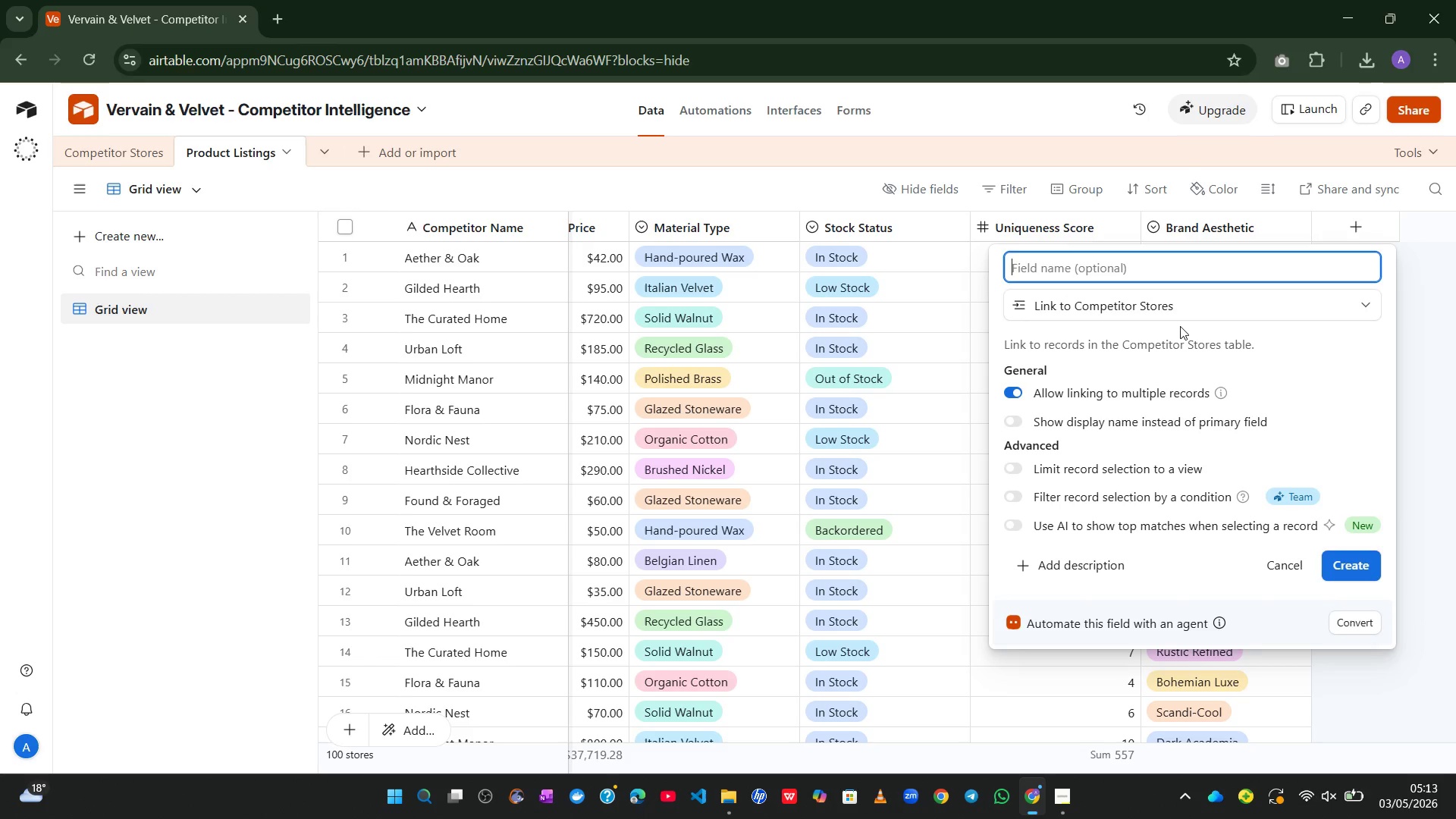 
key(Control+V)
 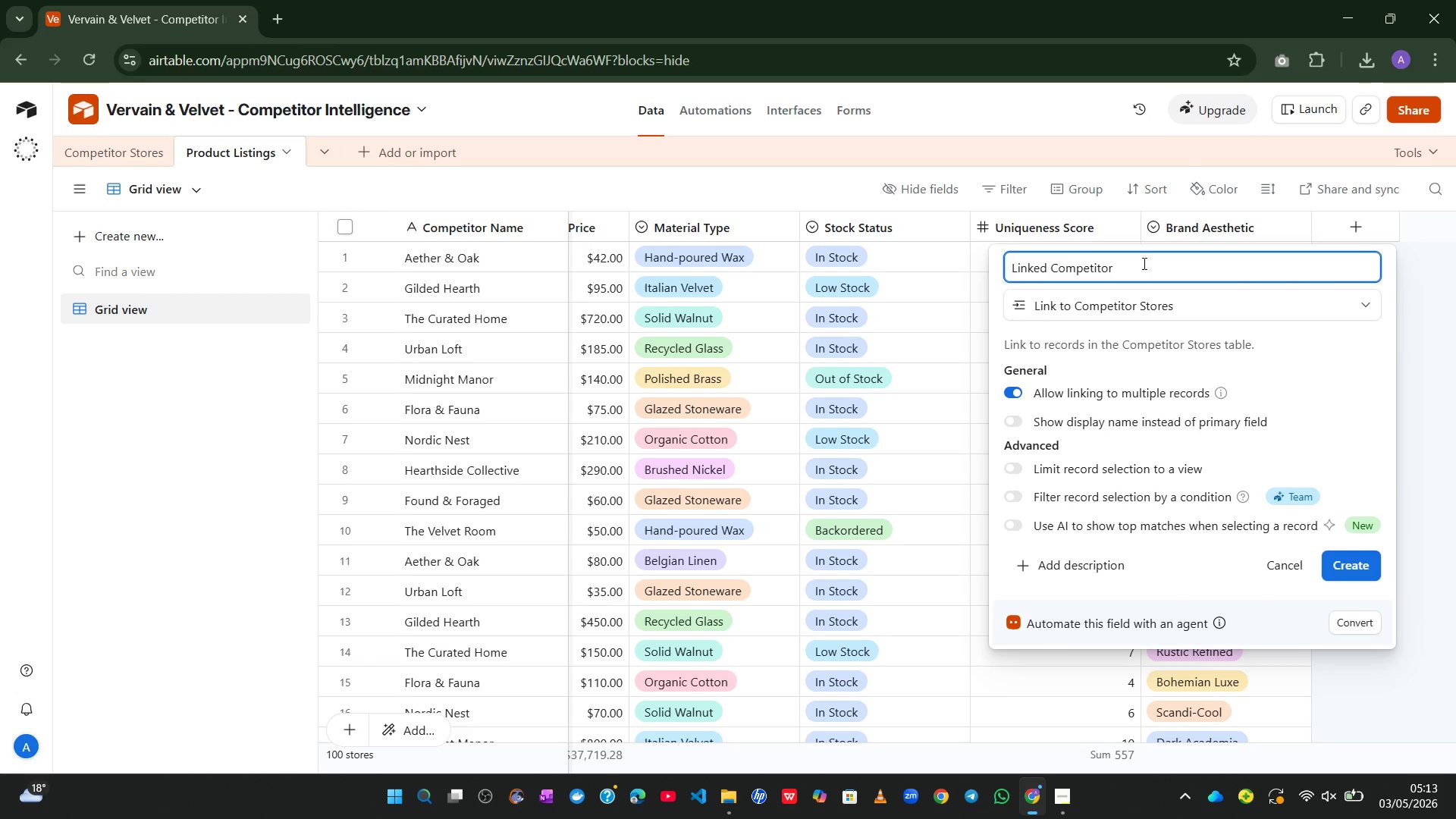 
wait(5.66)
 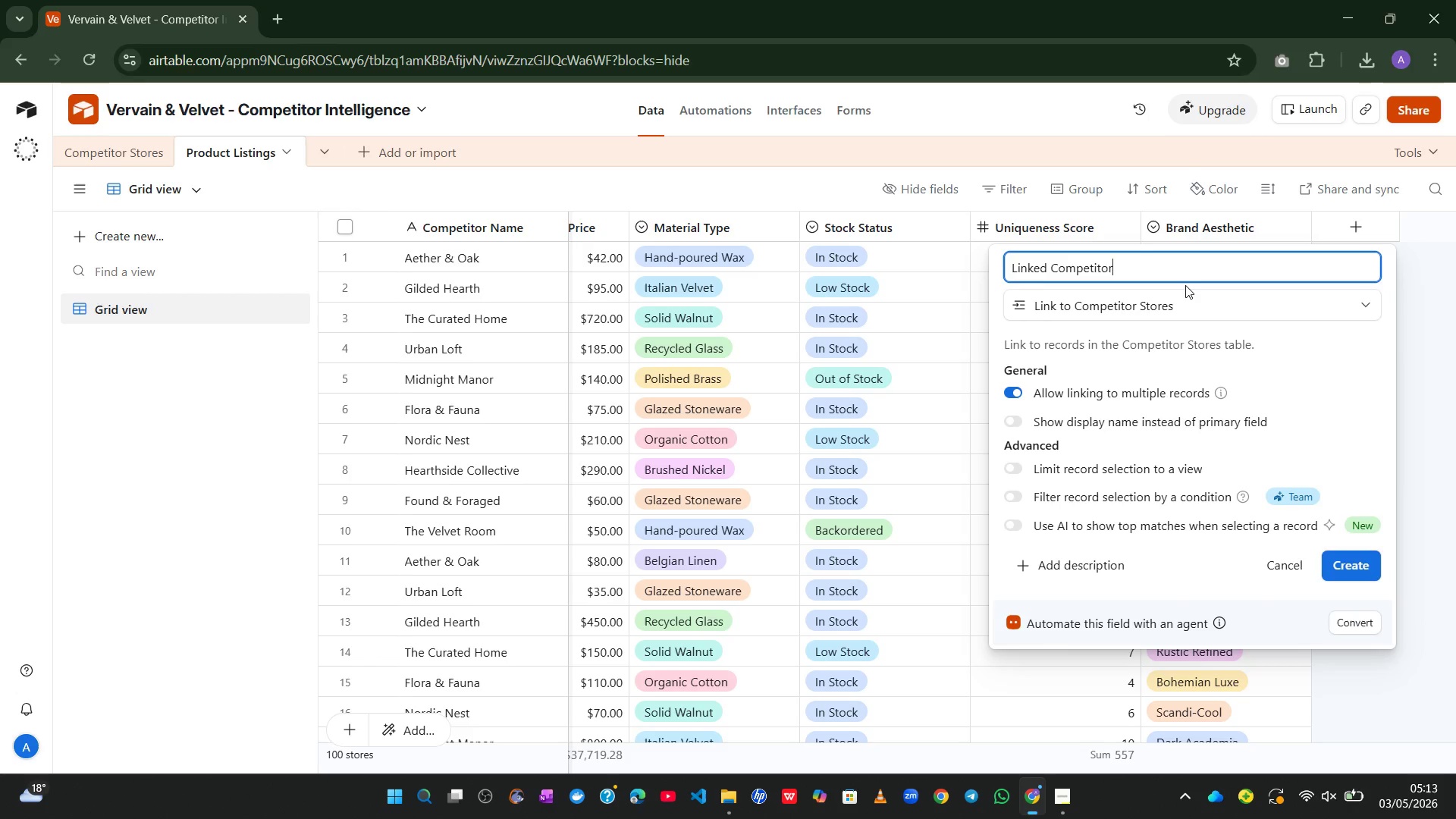 
left_click([1012, 393])
 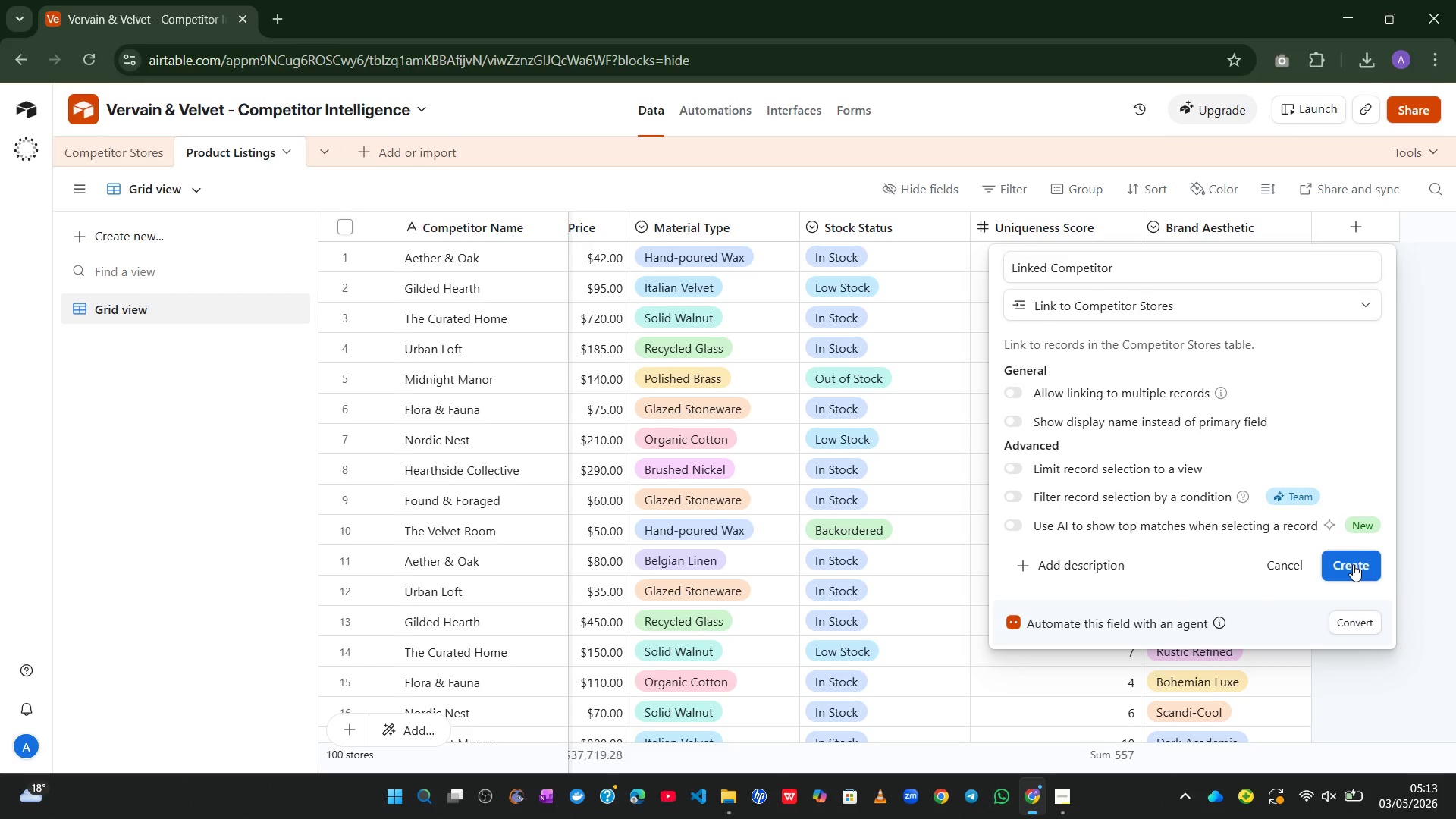 
left_click([1353, 564])
 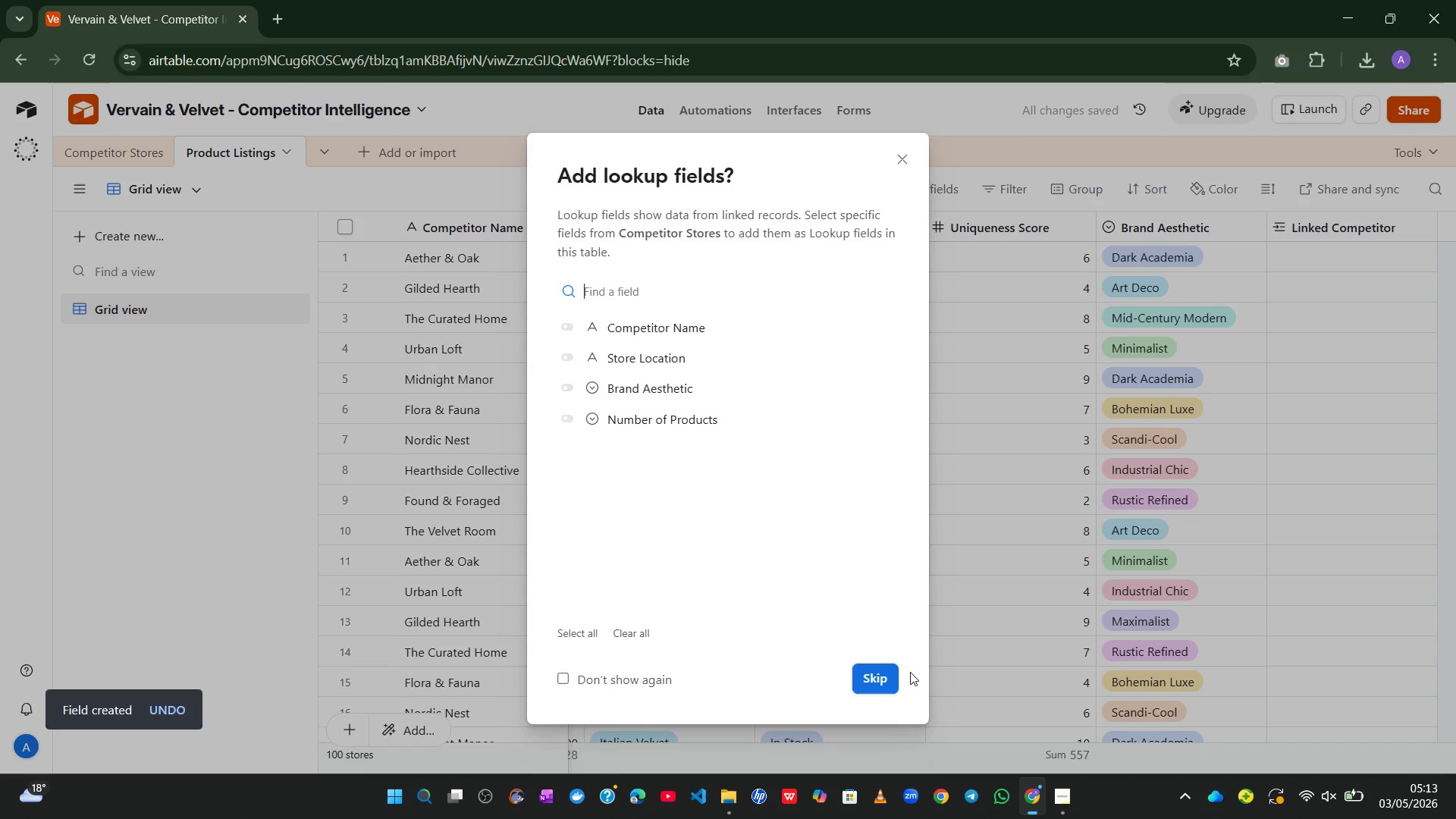 
left_click([893, 673])
 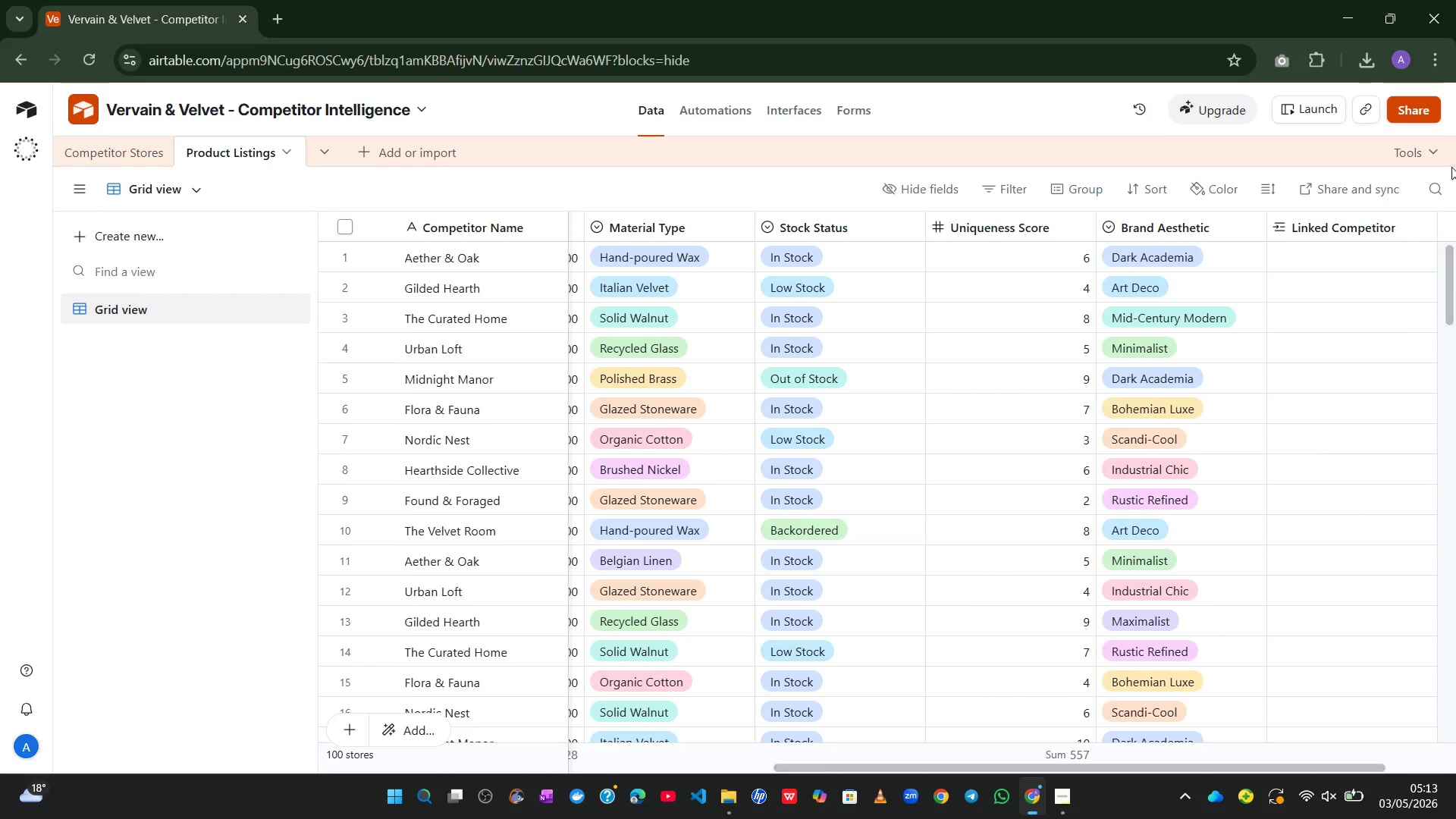 
wait(16.72)
 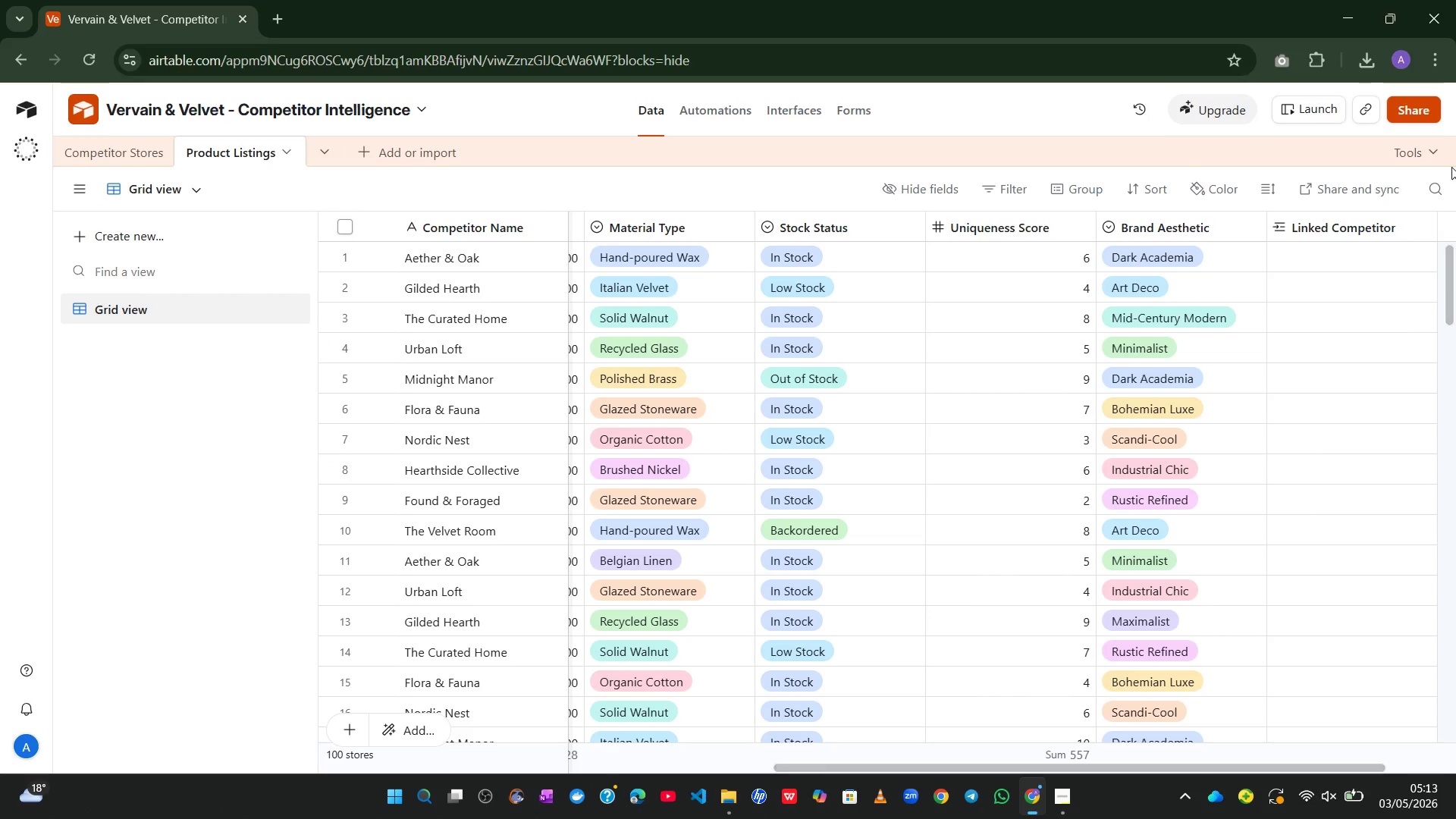 
left_click([517, 234])
 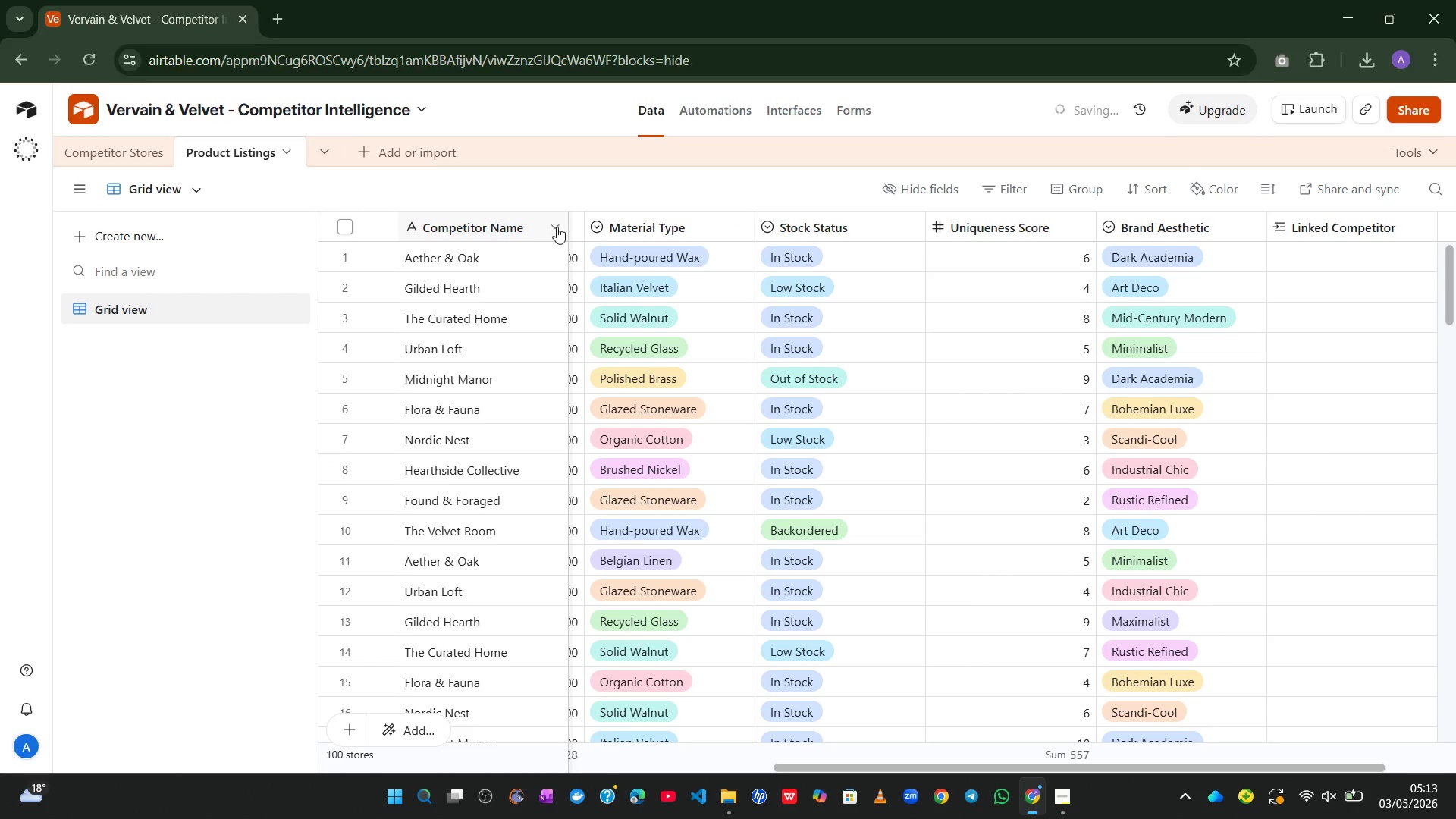 
left_click([558, 227])
 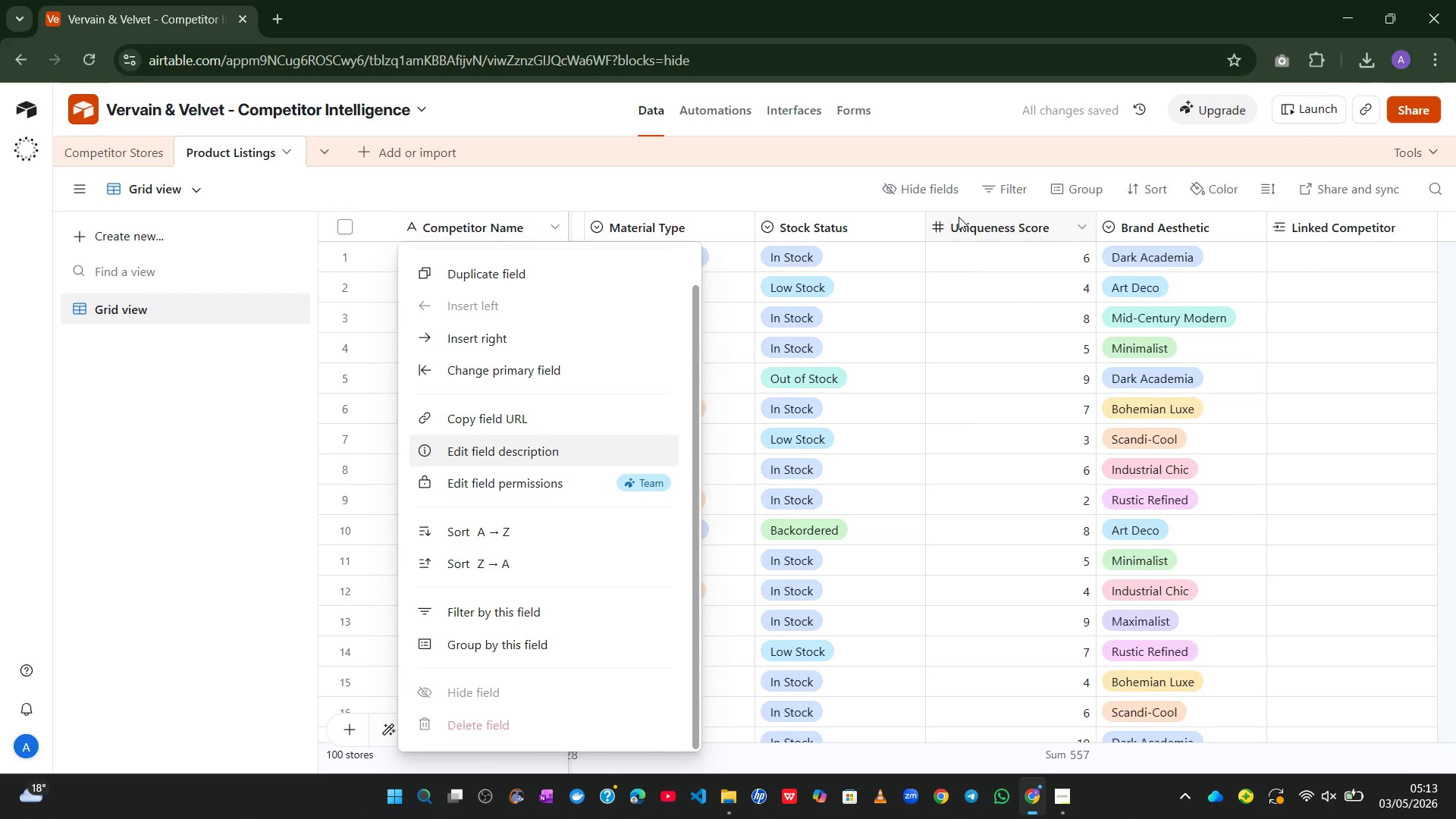 
left_click([1031, 105])
 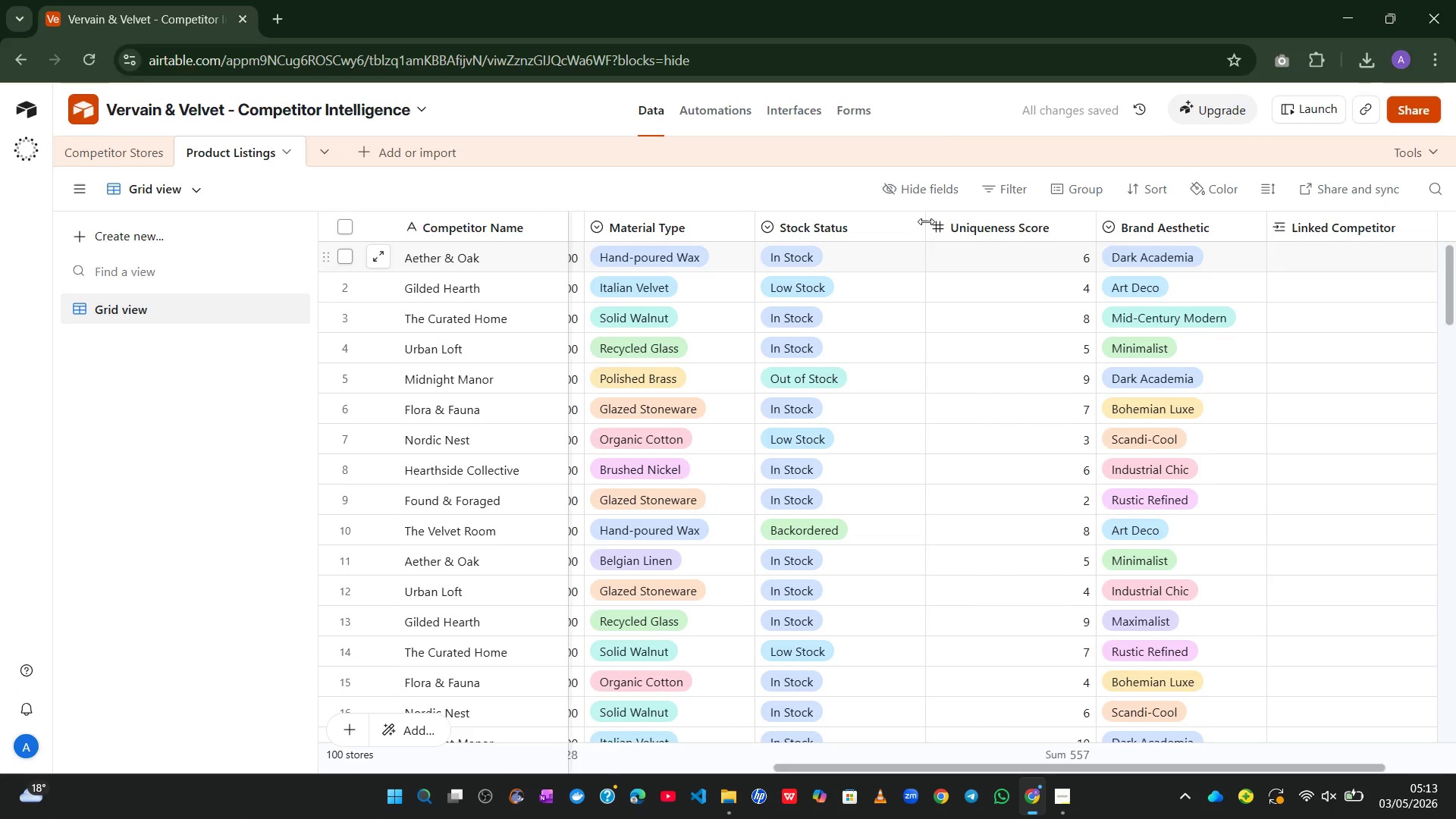 
left_click([933, 174])
 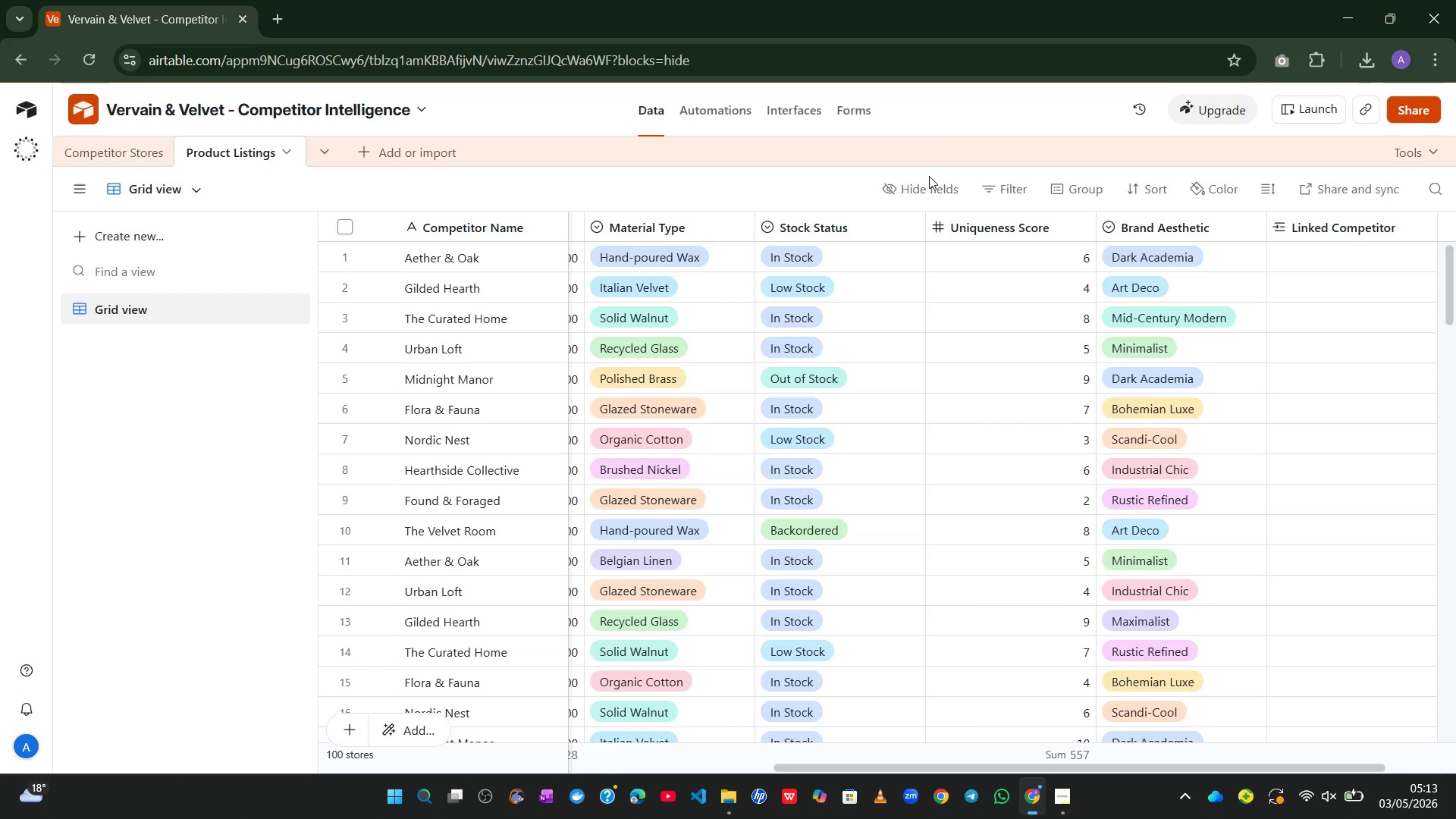 
left_click([891, 197])
 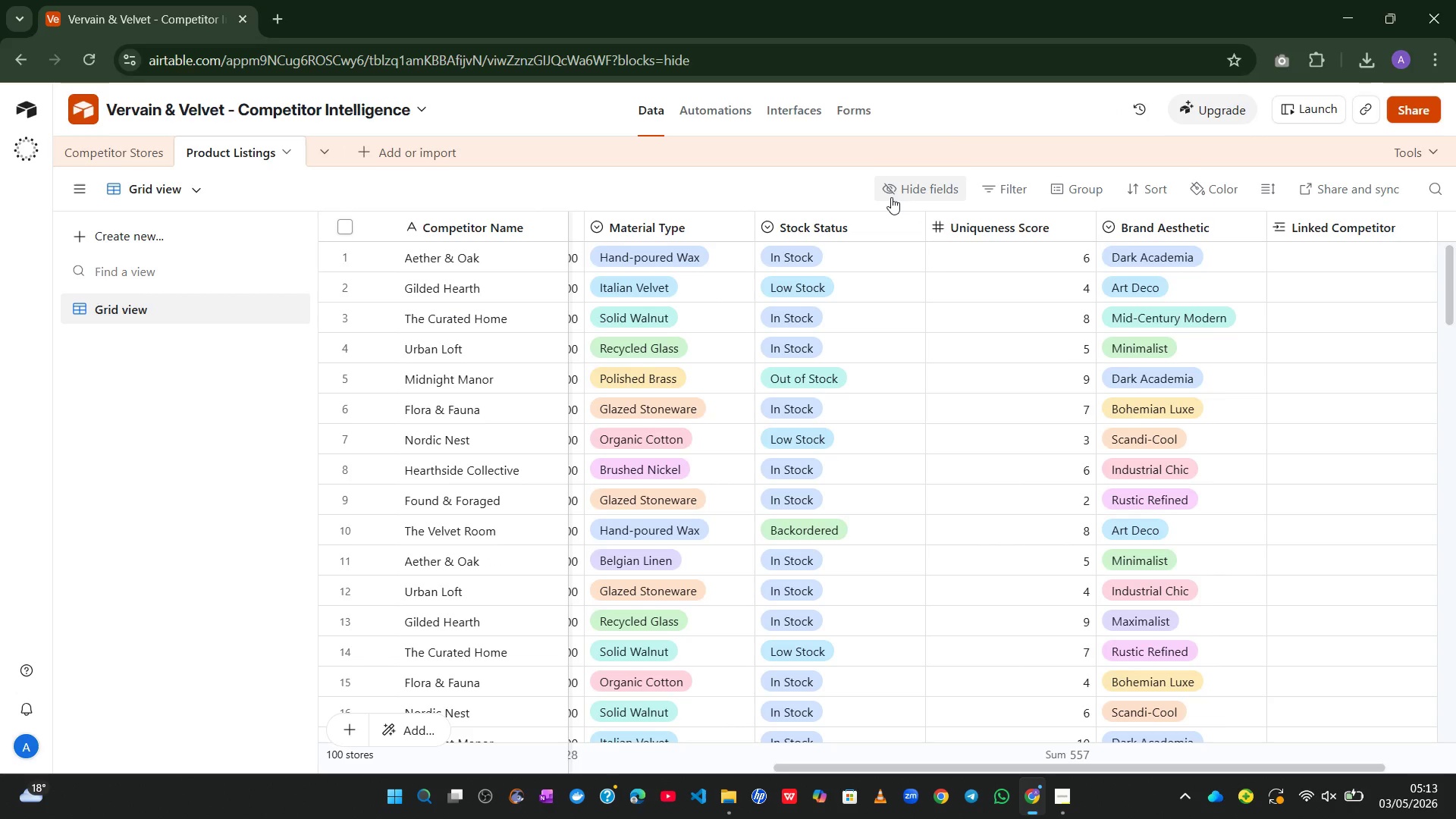 
mouse_move([886, 214])
 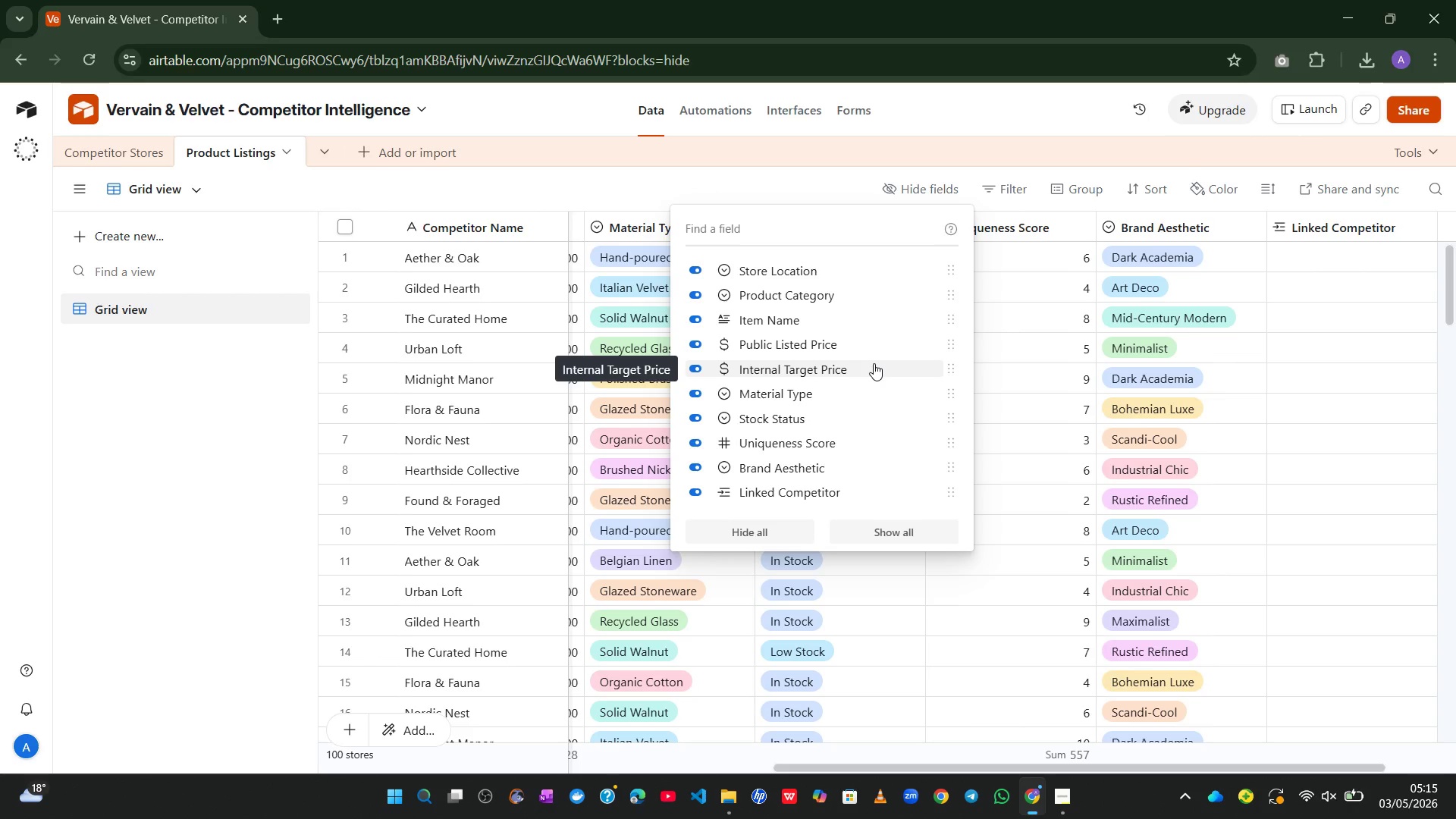 
wait(86.34)
 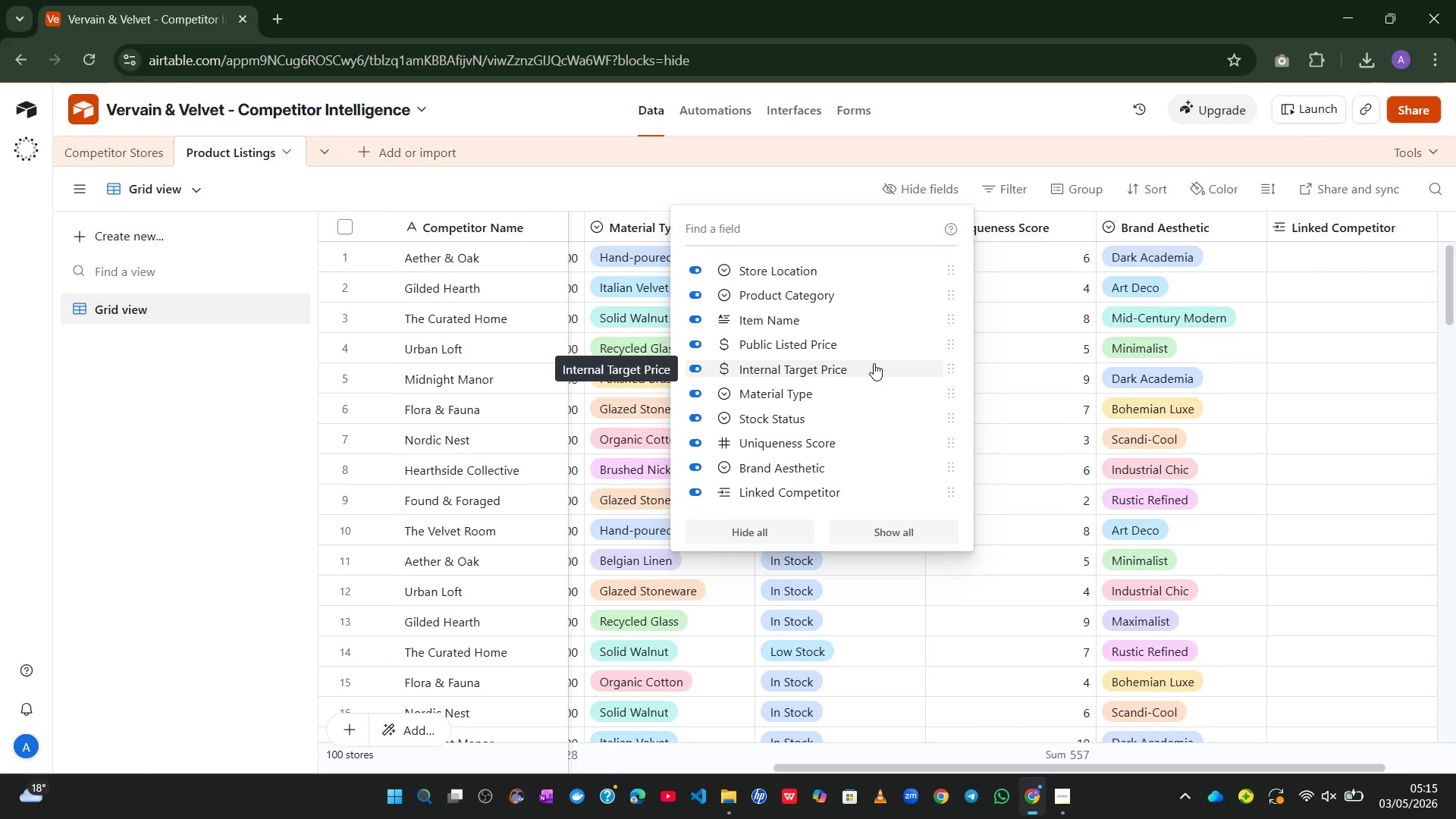 
left_click([1360, 366])
 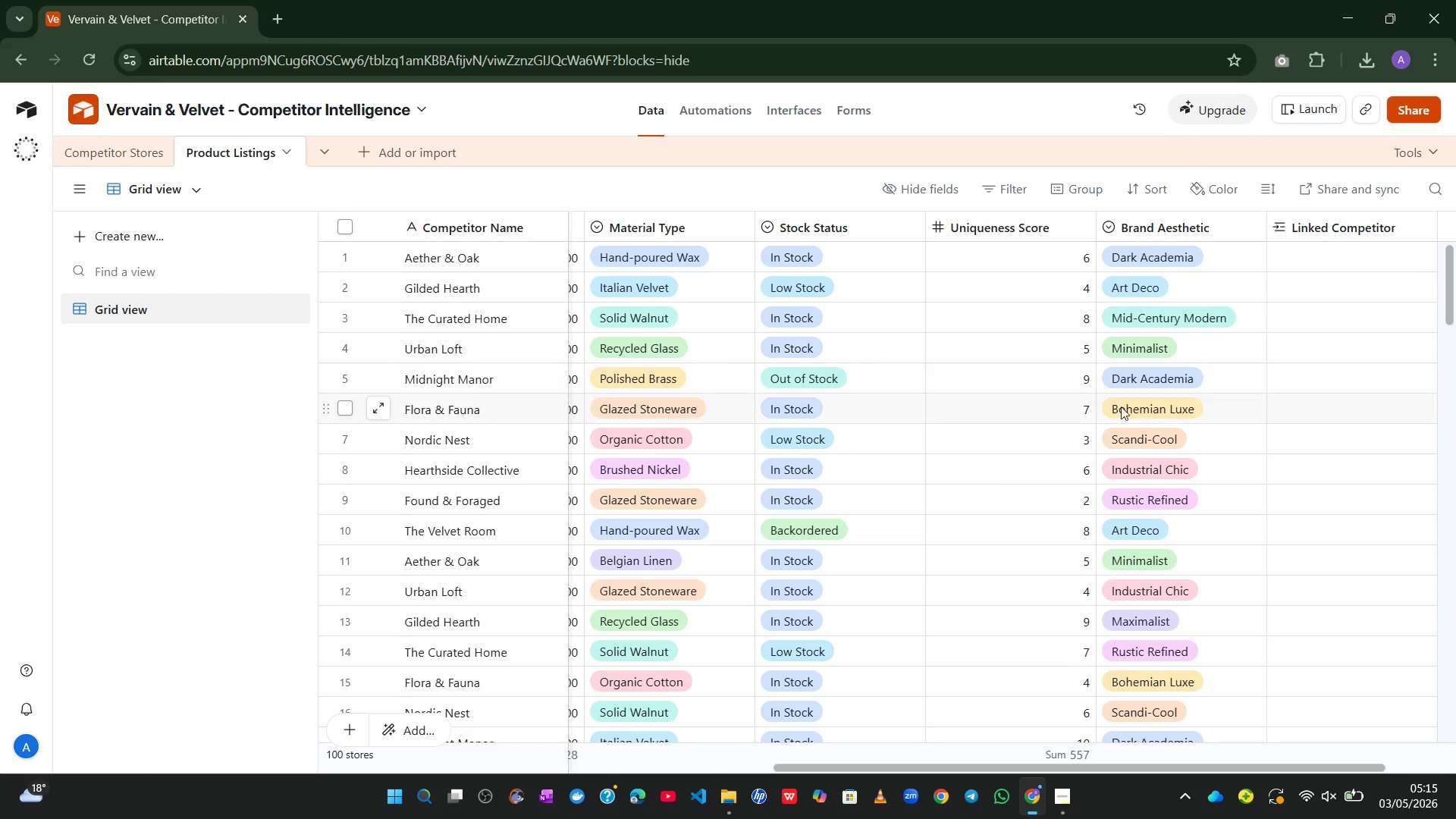 
mouse_move([1040, 408])
 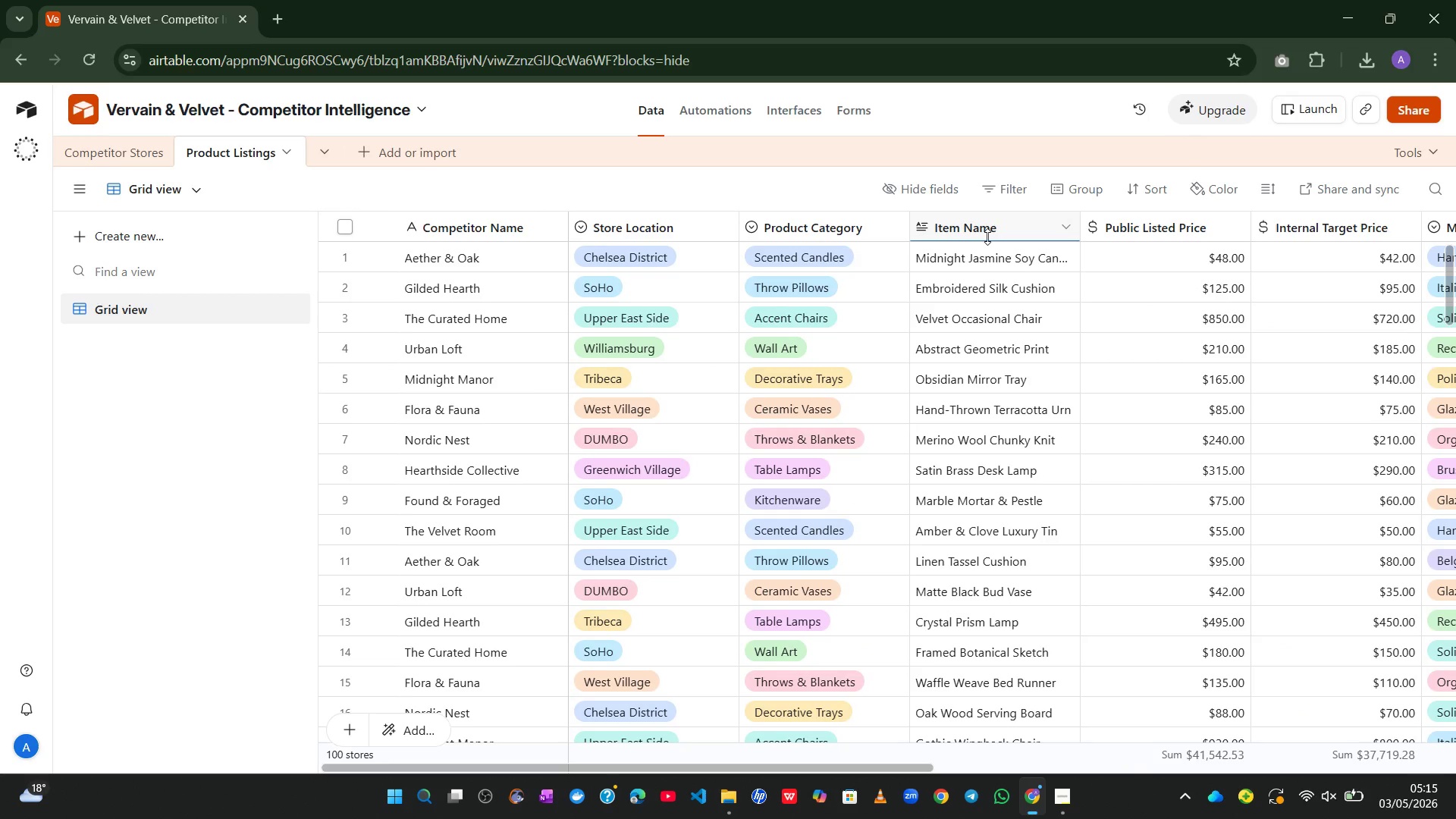 
left_click_drag(start_coordinate=[987, 237], to_coordinate=[984, 219])
 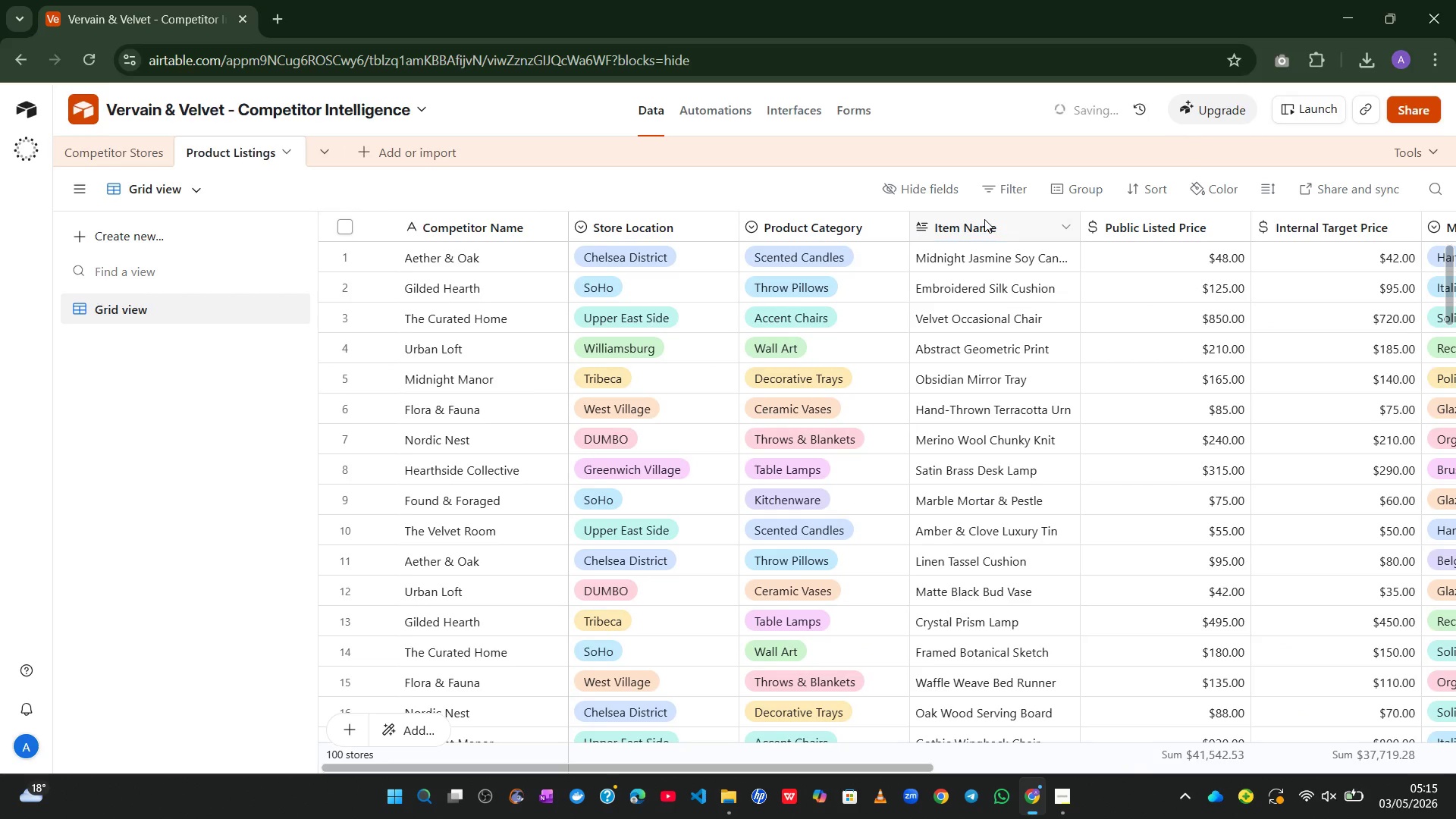 
left_click_drag(start_coordinate=[984, 219], to_coordinate=[433, 229])
 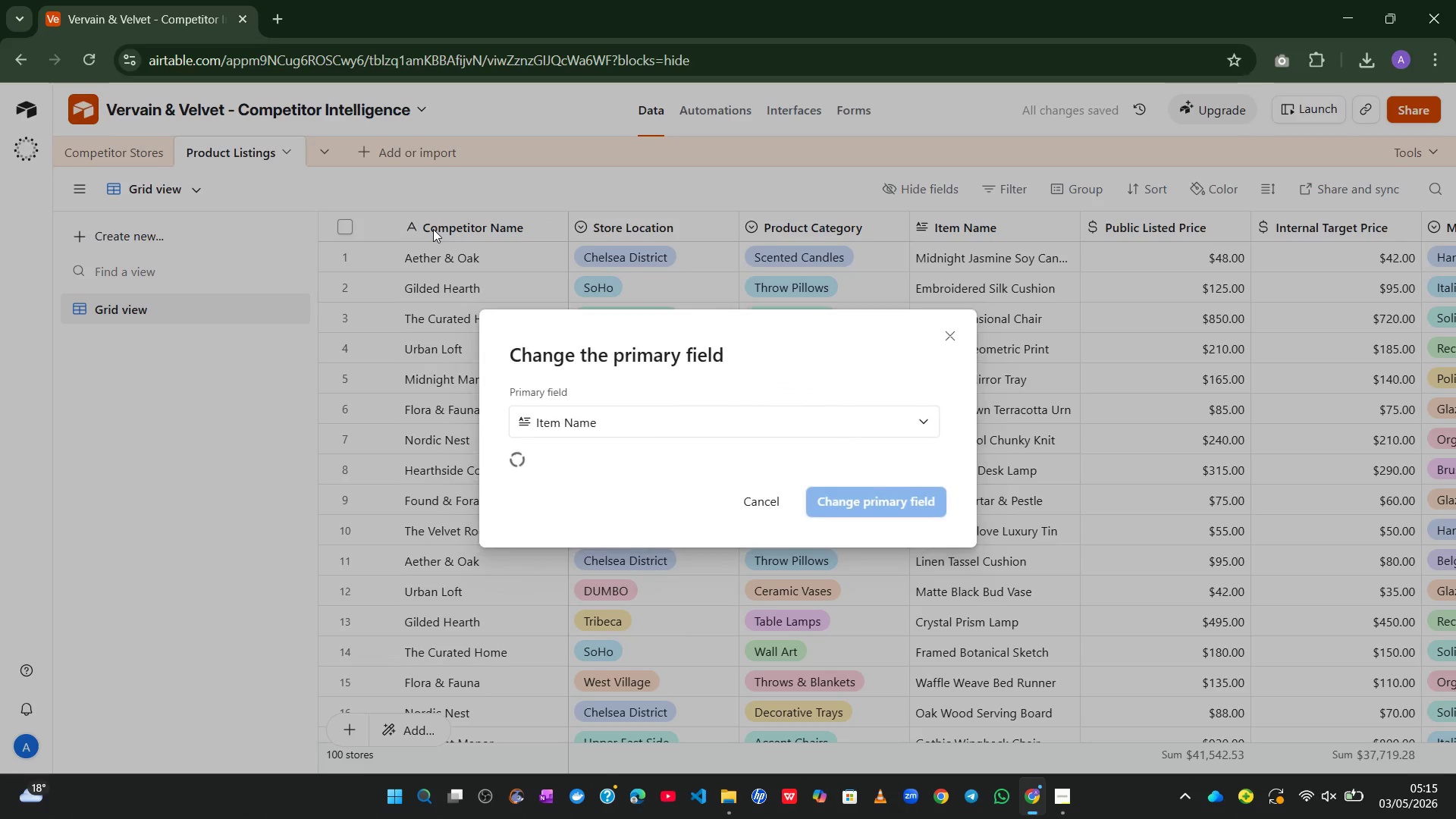 
mouse_move([442, 236])
 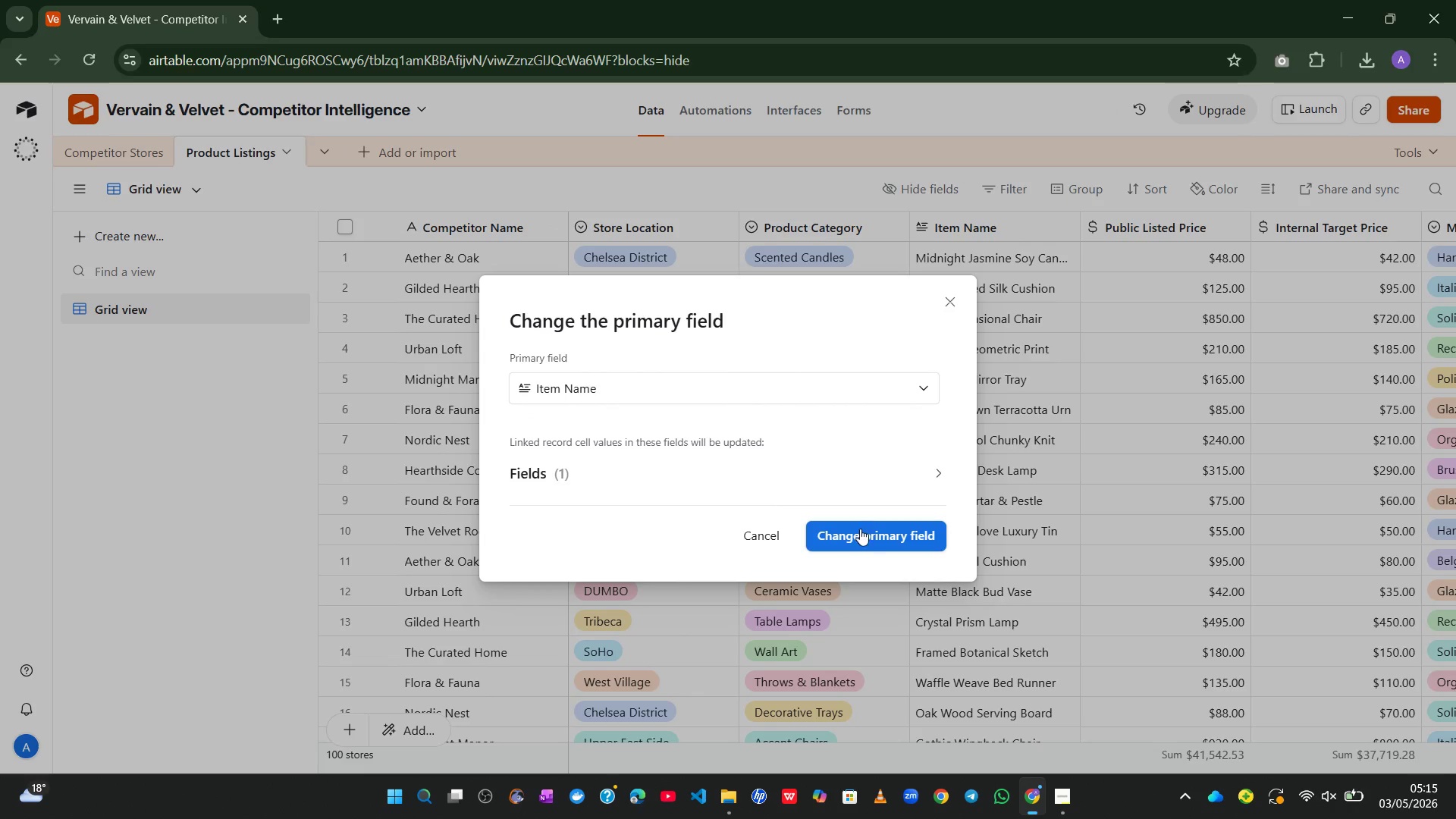 
left_click([858, 538])
 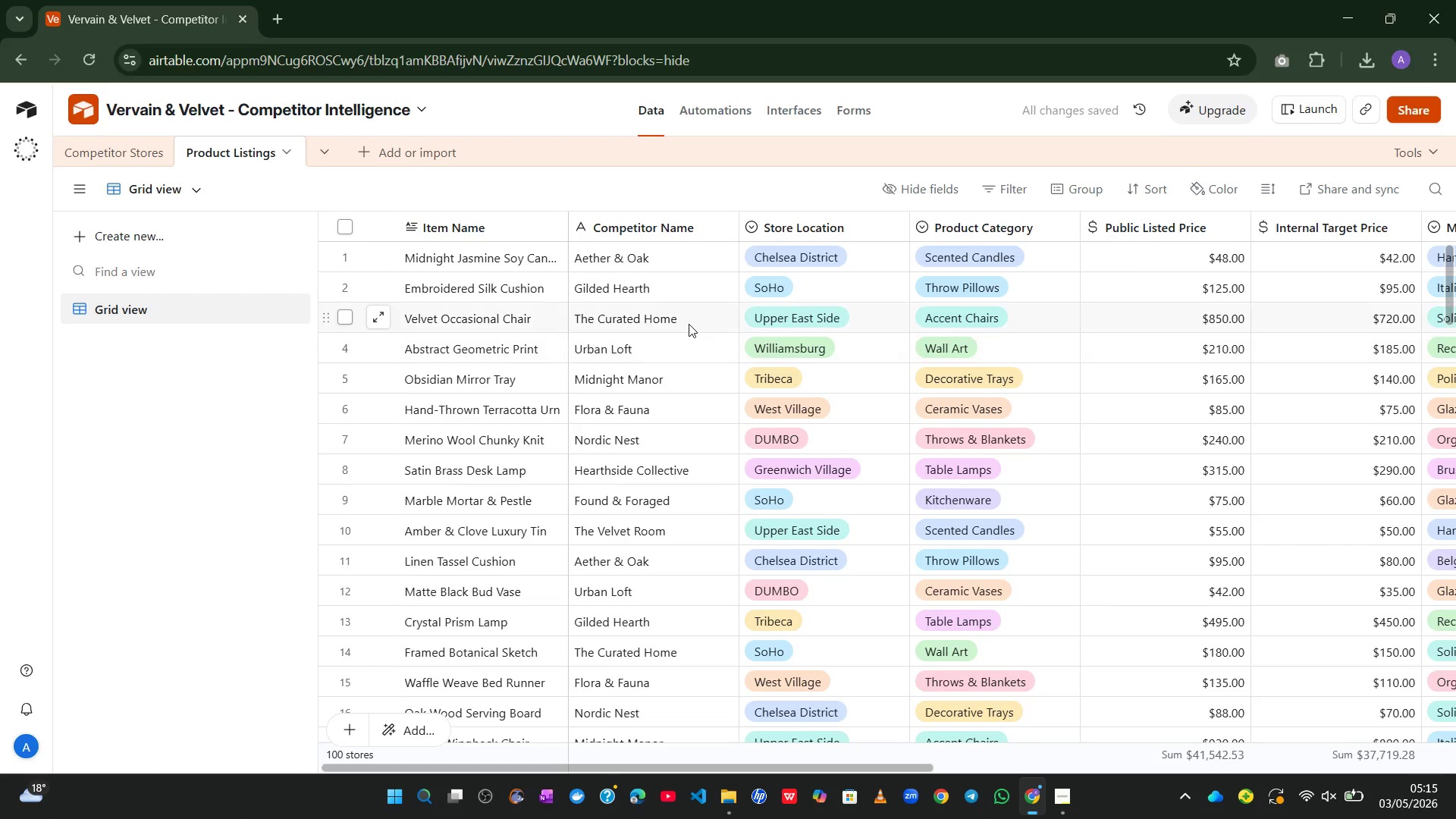 
wait(5.3)
 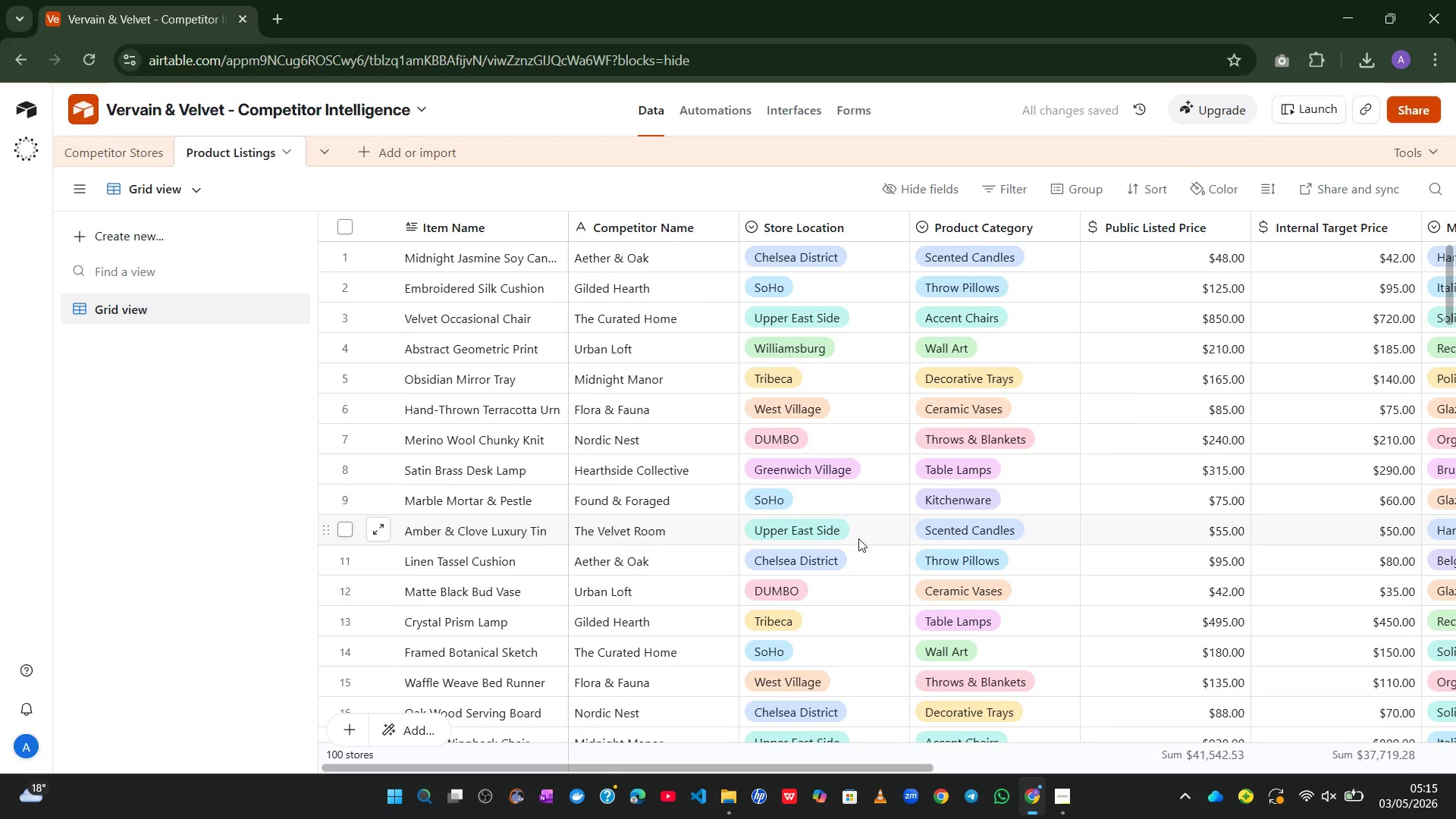 
left_click_drag(start_coordinate=[629, 227], to_coordinate=[1301, 199])
 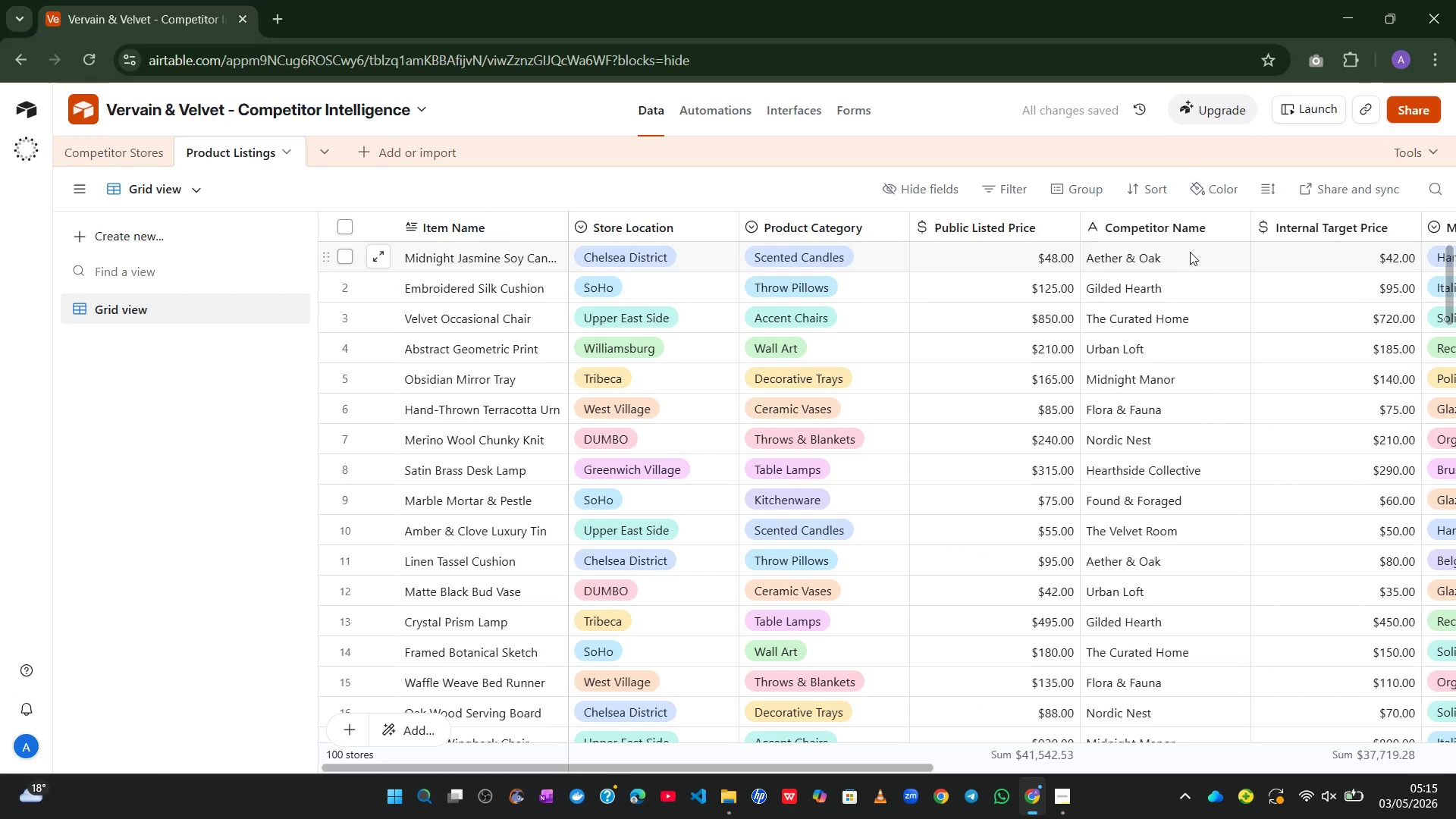 
wait(5.23)
 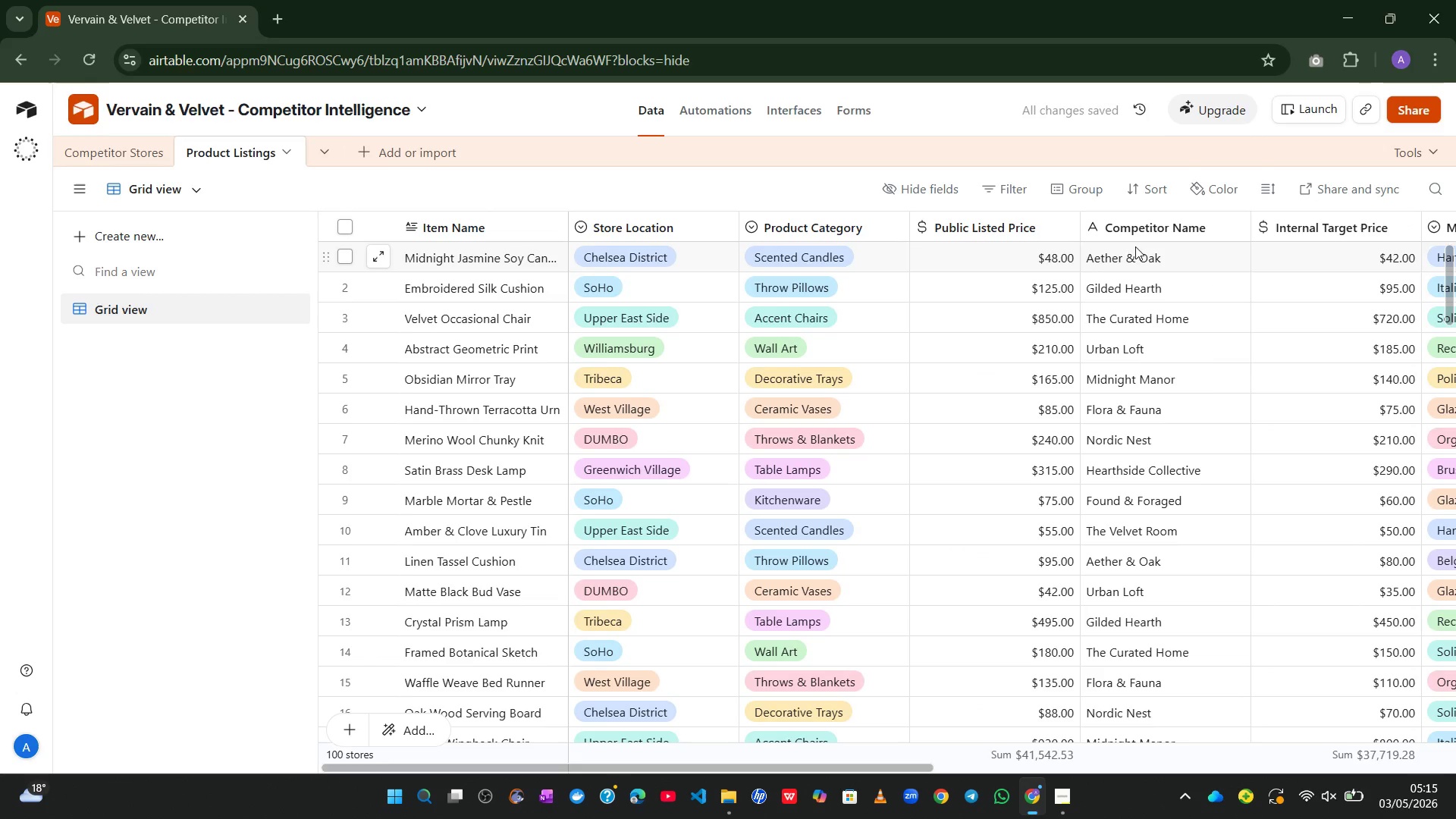 
left_click_drag(start_coordinate=[1149, 228], to_coordinate=[1216, 250])
 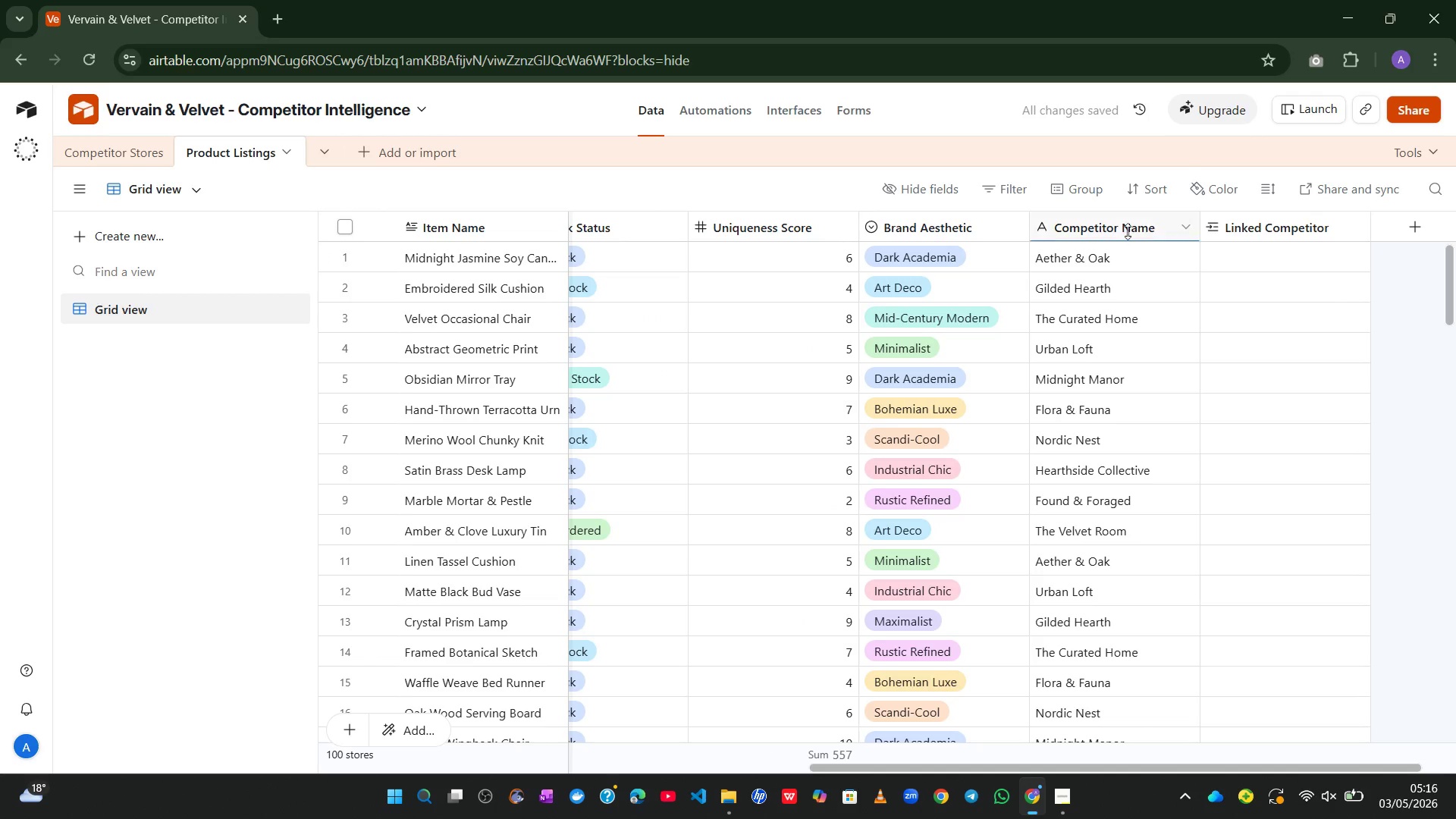 
double_click([1120, 227])
 